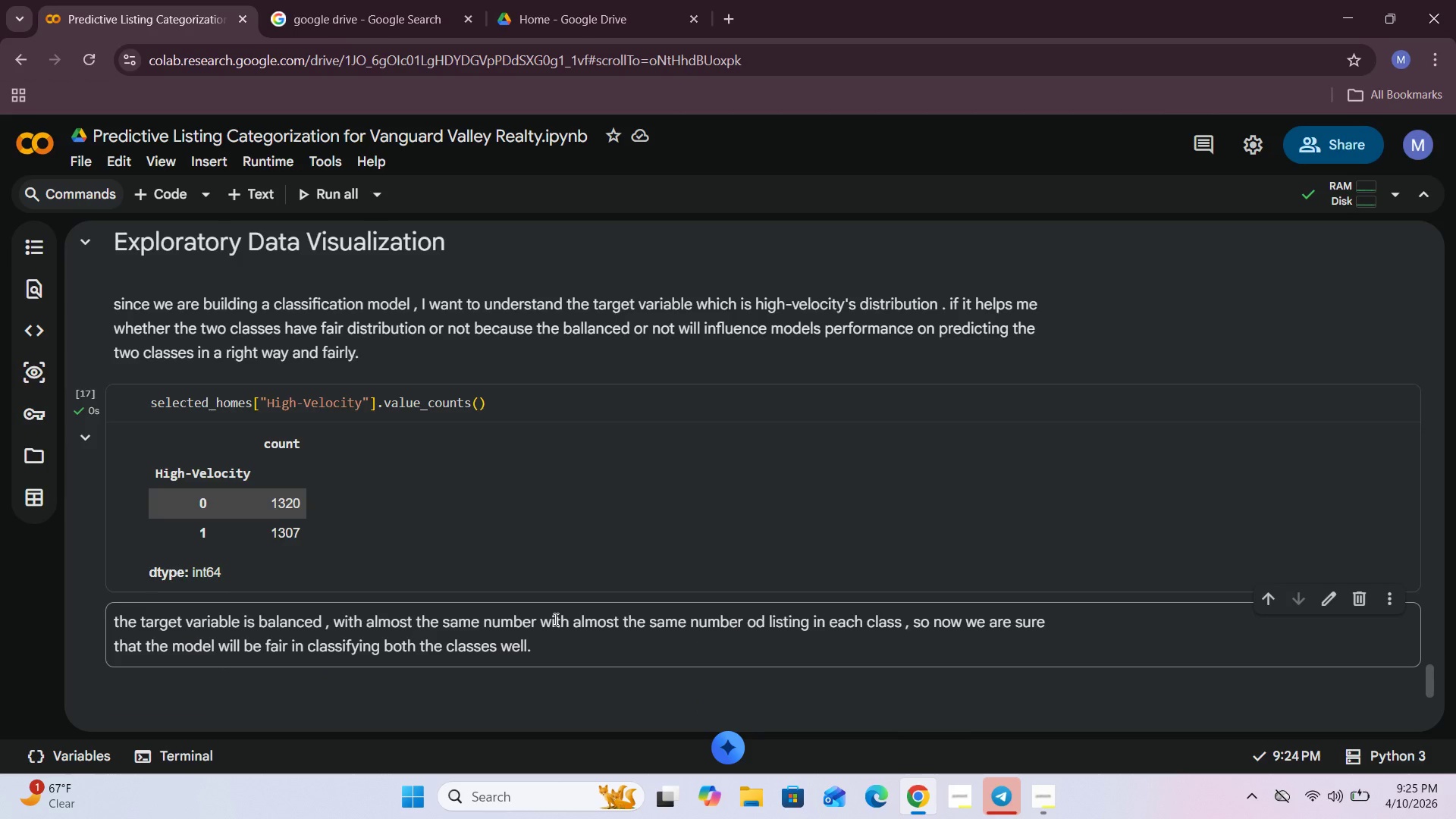 
scroll: coordinate [554, 619], scroll_direction: down, amount: 2.0
 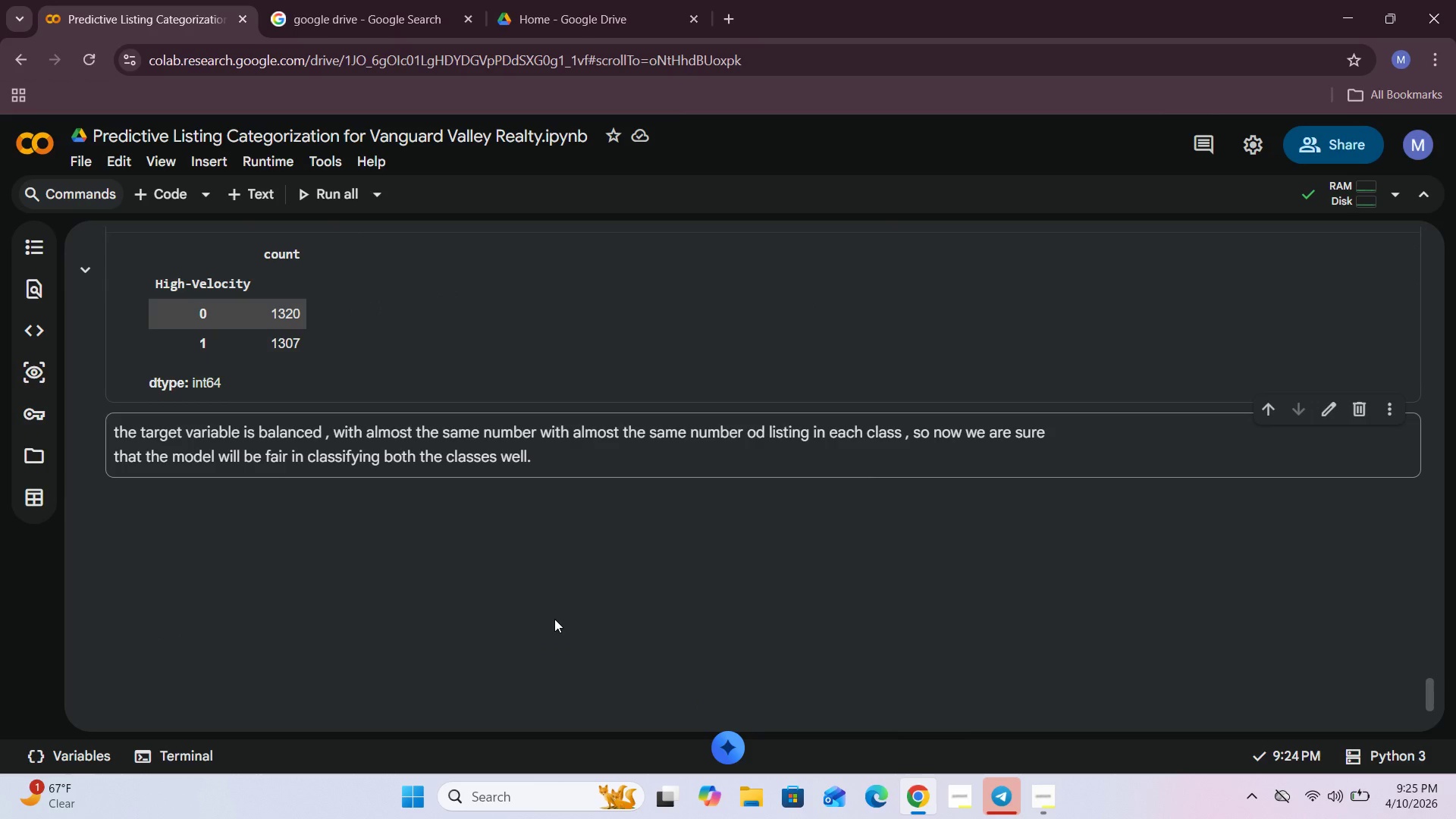 
left_click([626, 475])
 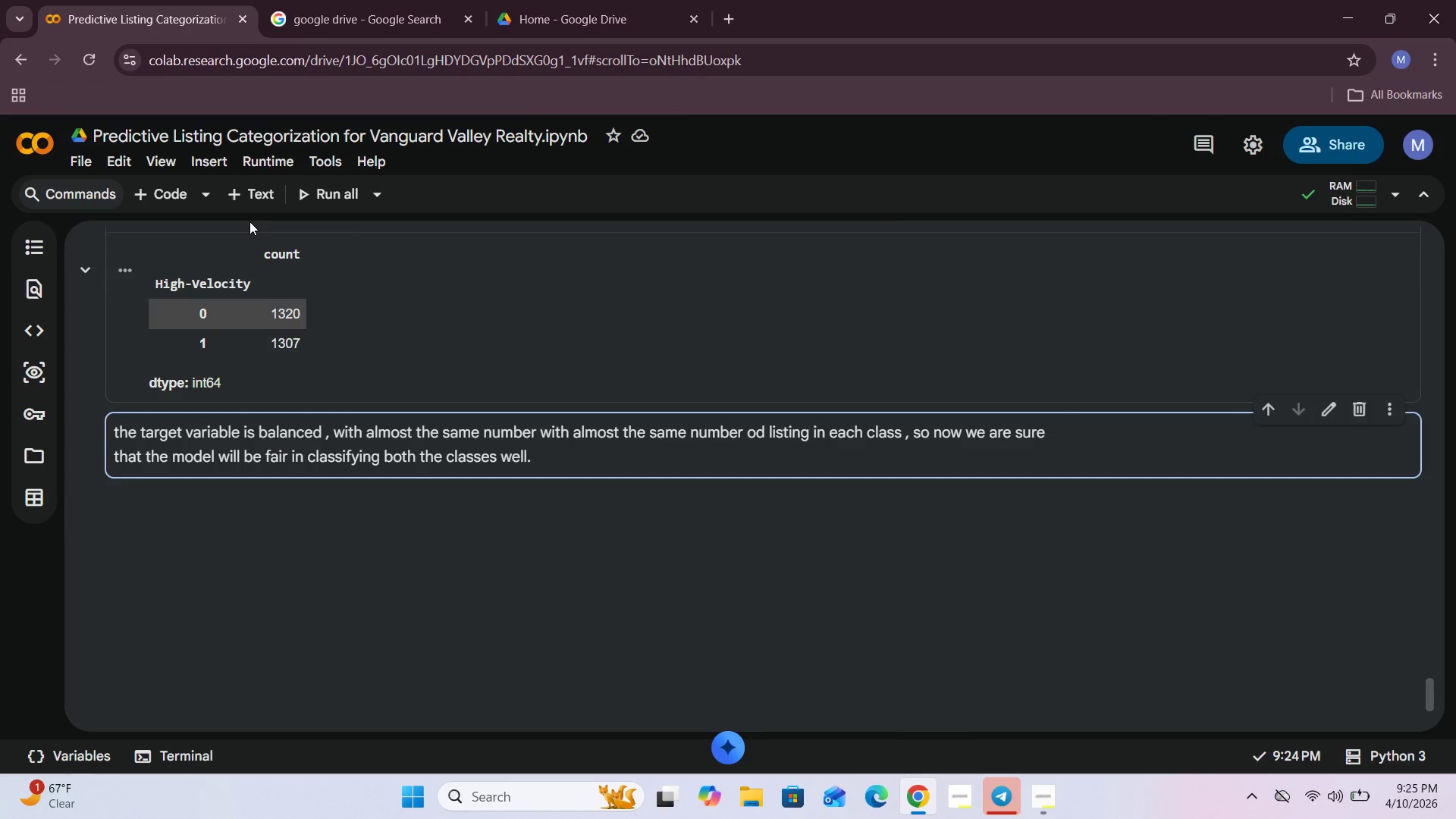 
left_click([253, 193])
 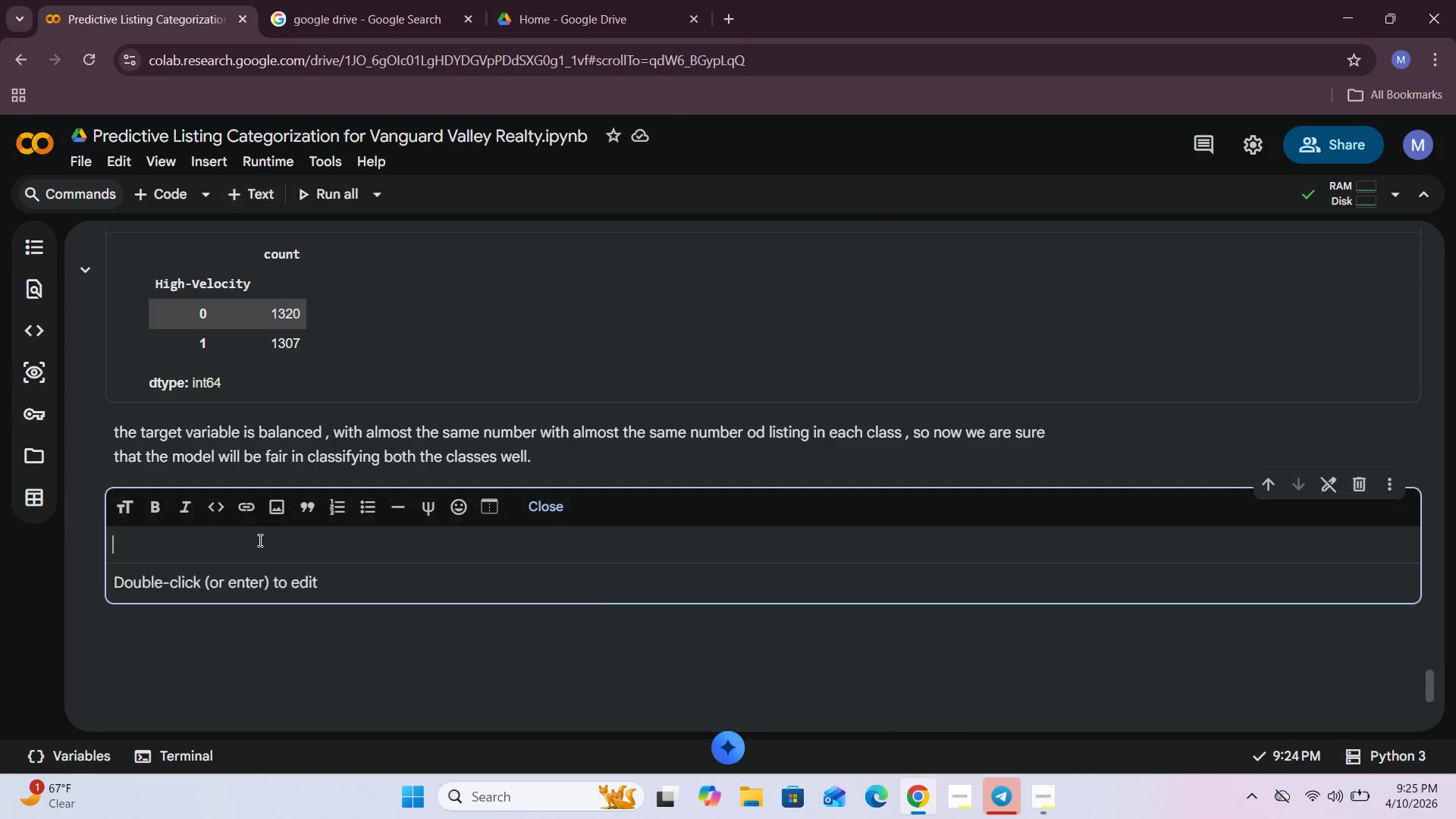 
left_click([258, 546])
 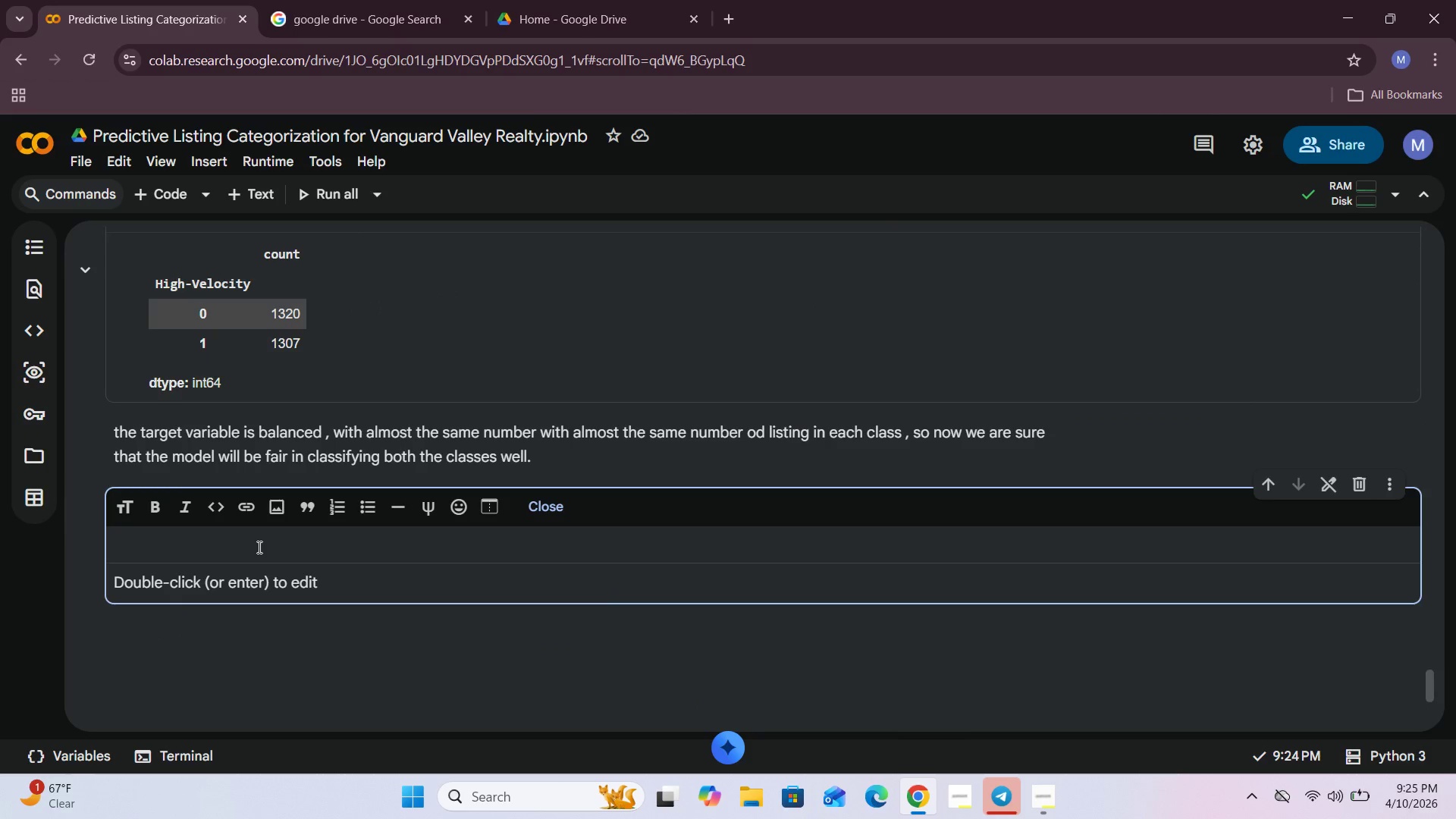 
type(For the vu)
key(Backspace)
type(isualizatii)
key(Backspace)
type(n klet )
key(Backspace)
key(Backspace)
key(Backspace)
key(Backspace)
key(Backspace)
type(let us start the visualizatin with)
 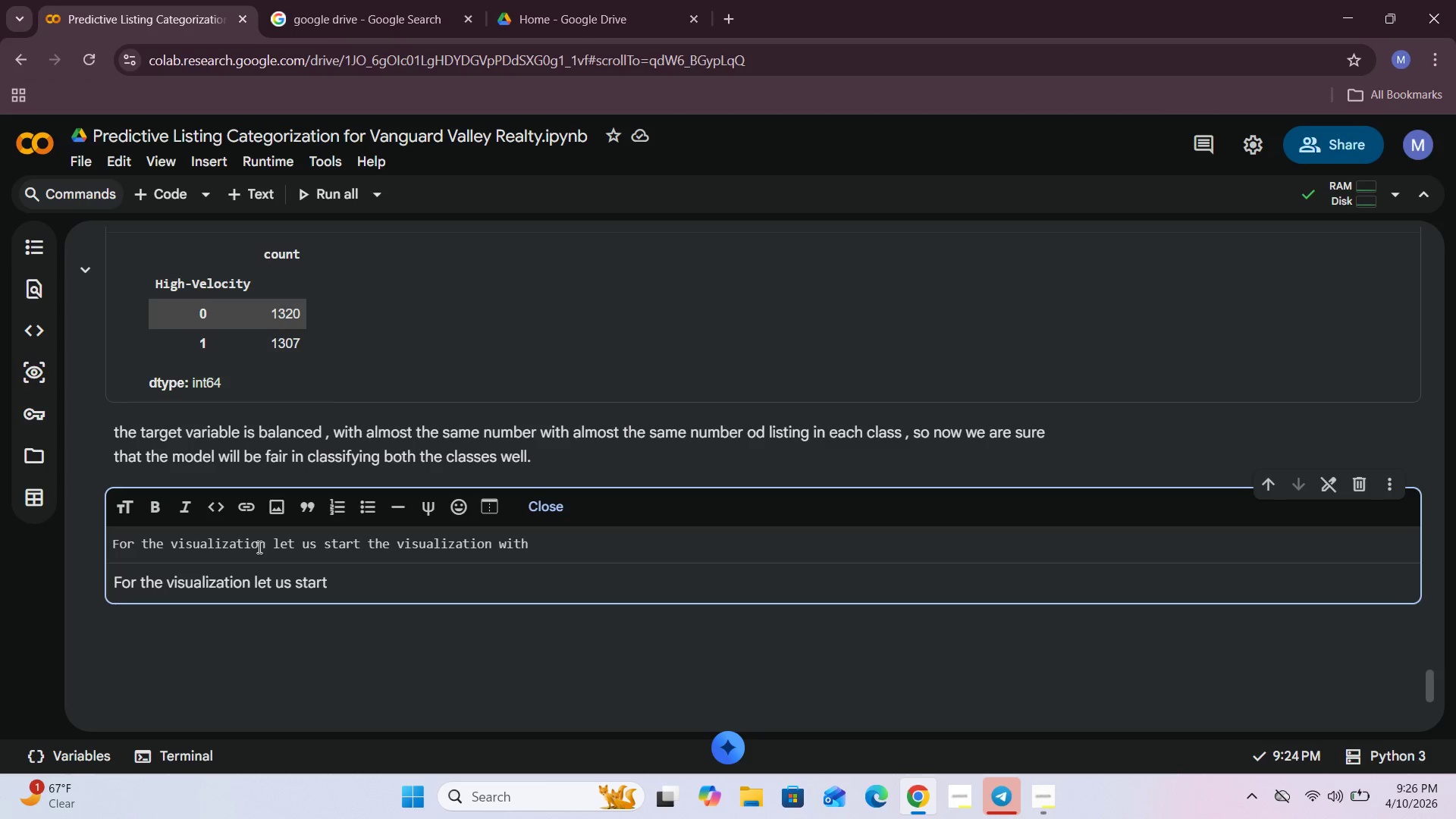 
wait(11.22)
 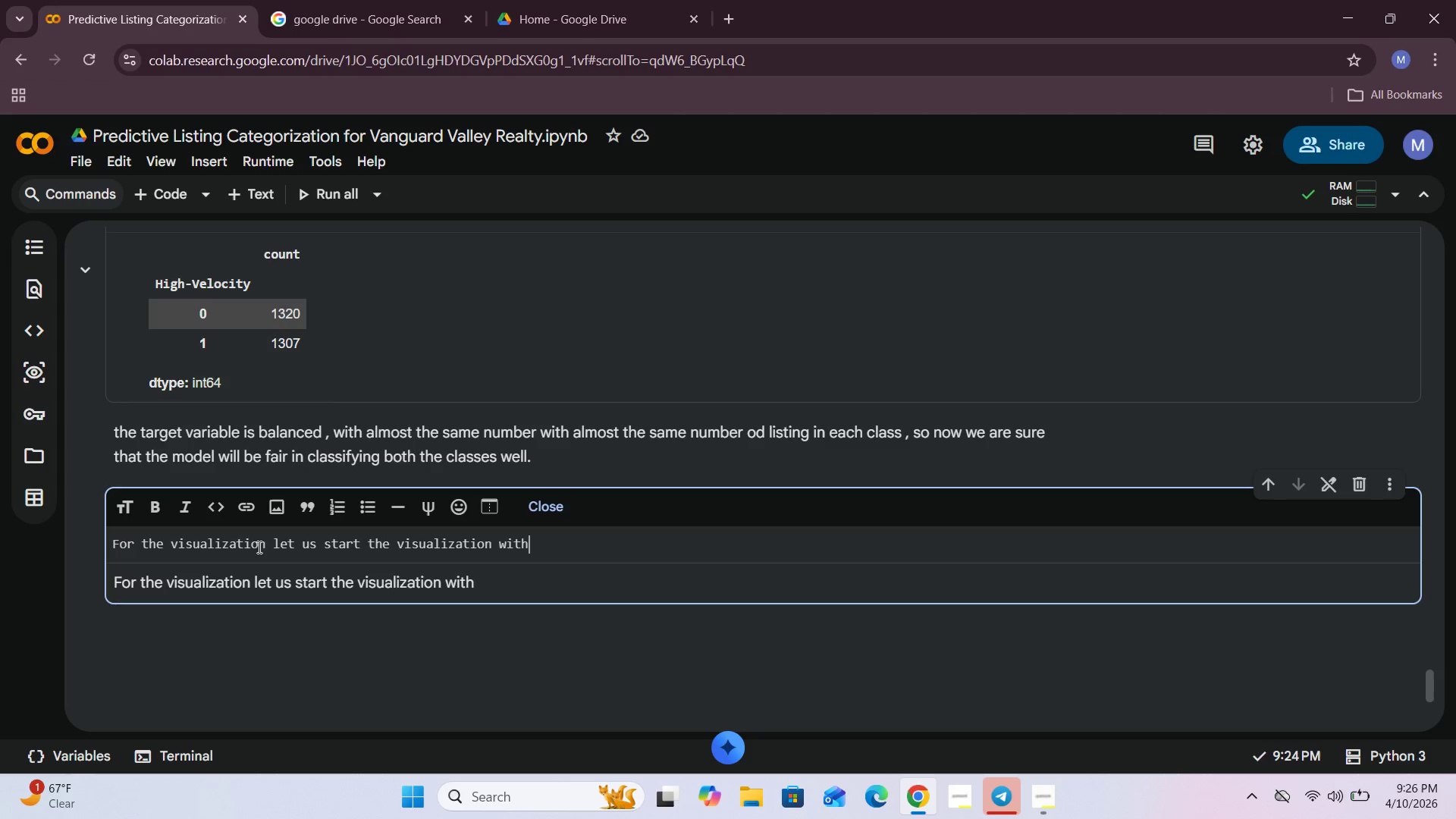 
scroll: coordinate [258, 547], scroll_direction: up, amount: 9.0
 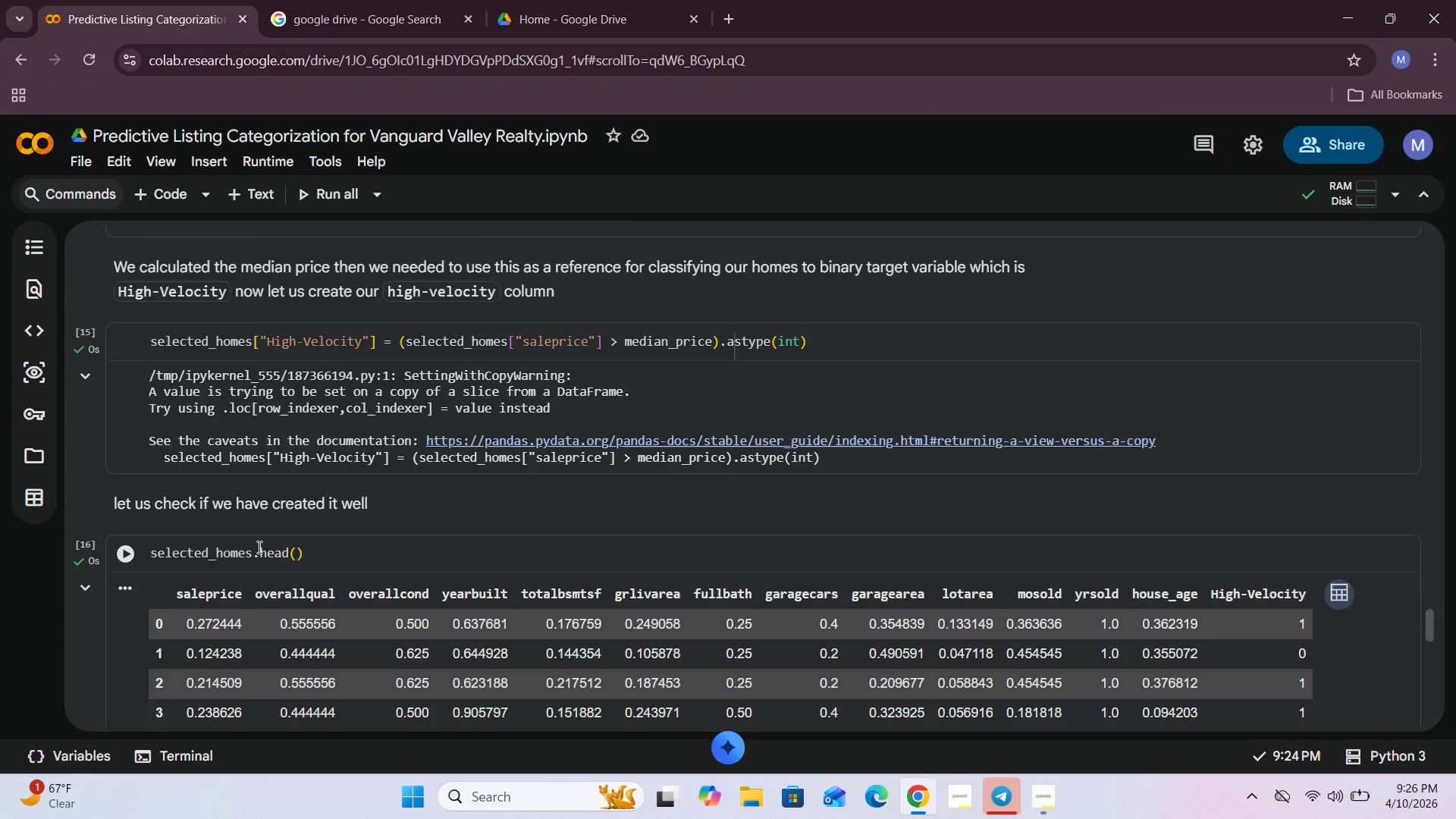 
scroll: coordinate [244, 508], scroll_direction: down, amount: 9.0
 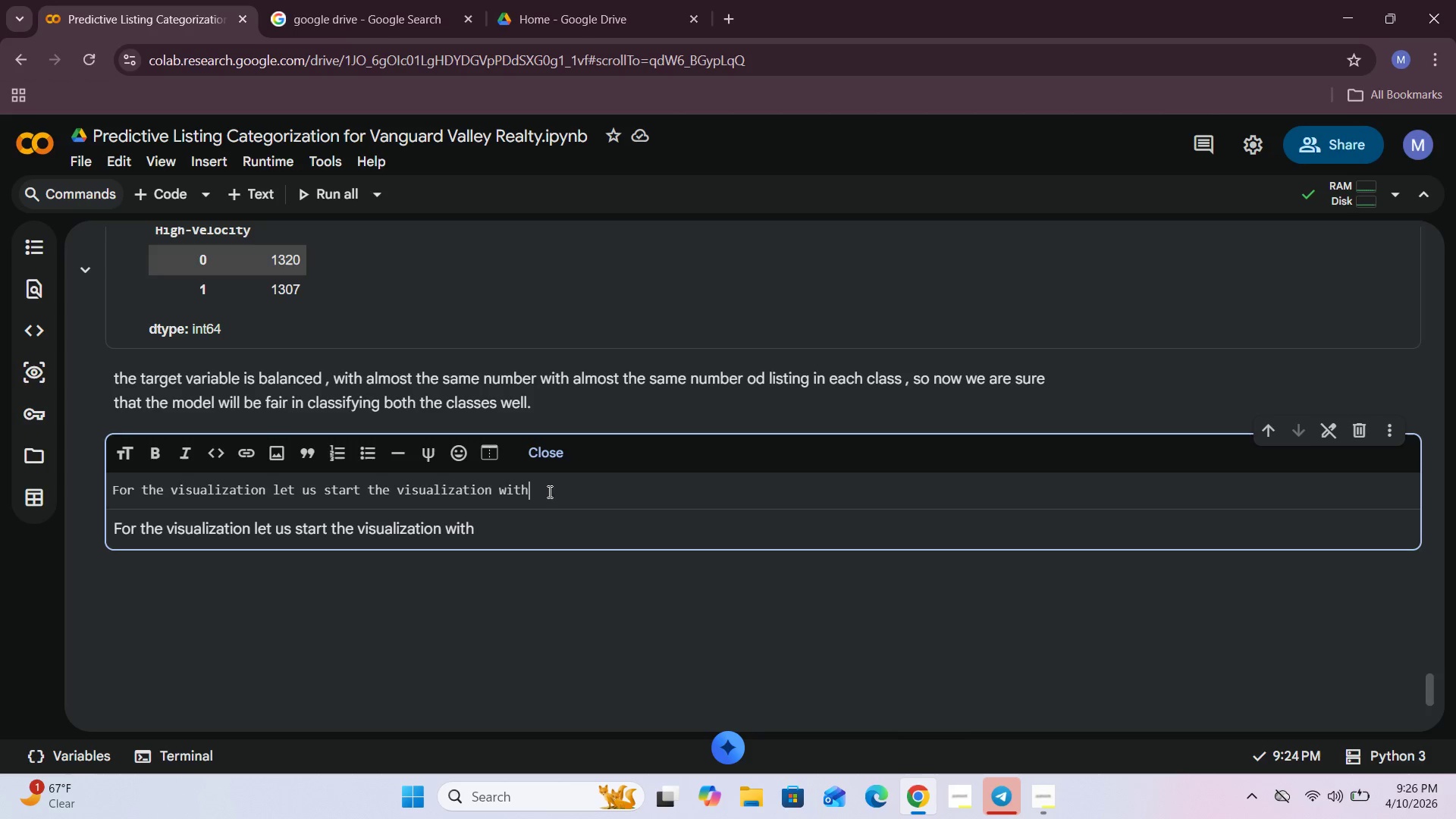 
type( analysi)
key(Backspace)
key(Backspace)
type(zing the distribution of the sale price )
 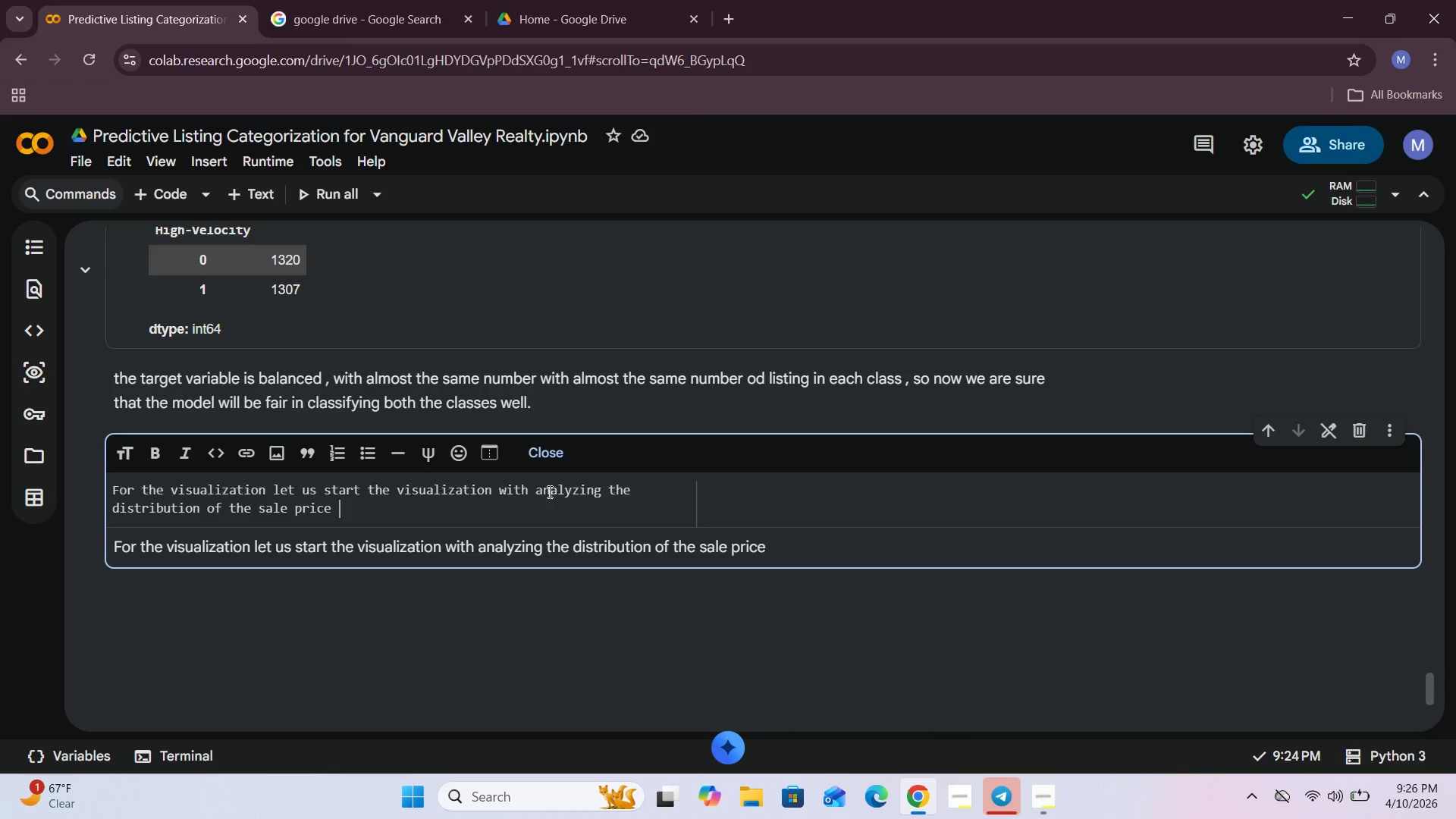 
left_click([538, 461])
 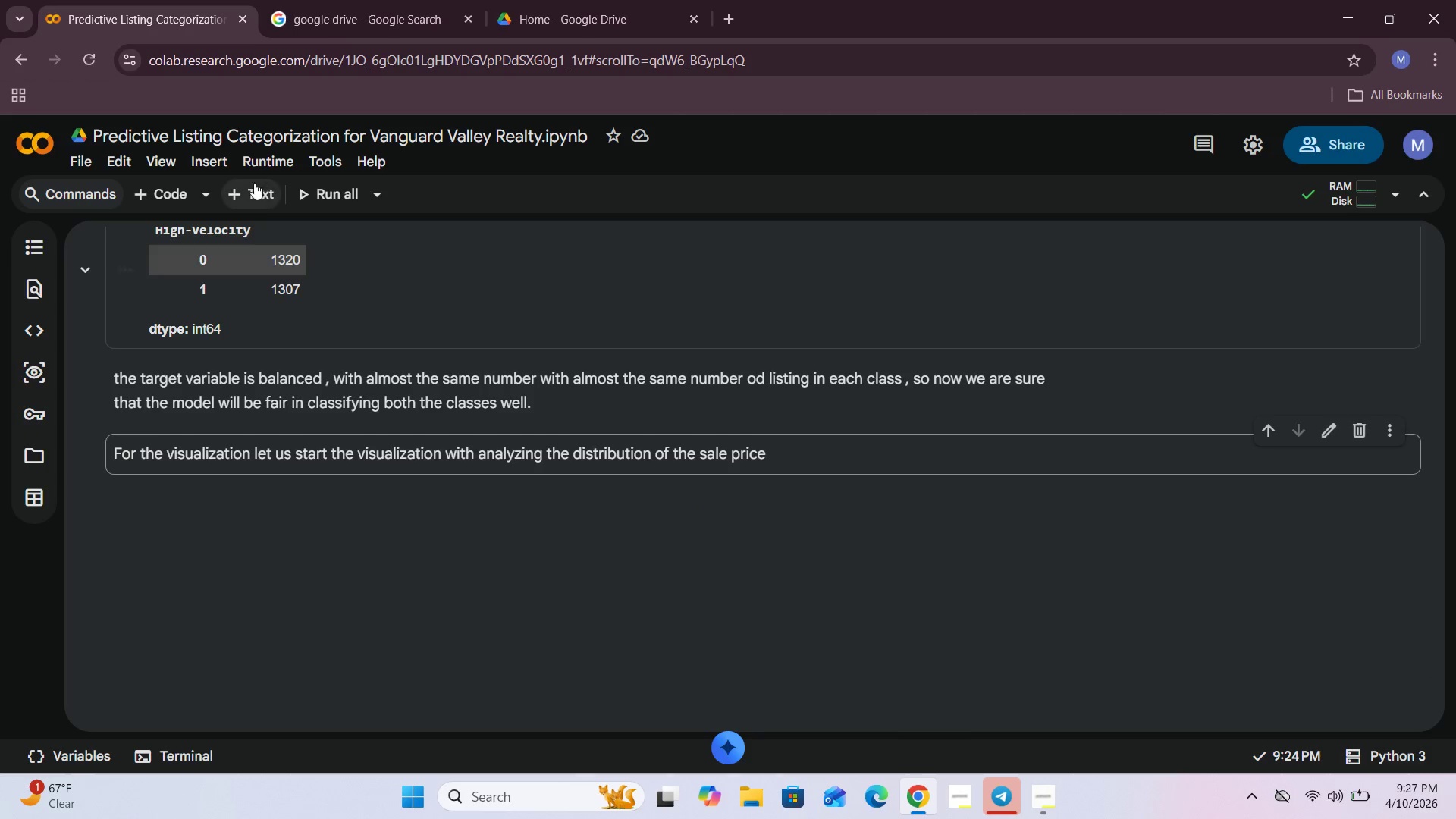 
left_click([242, 195])
 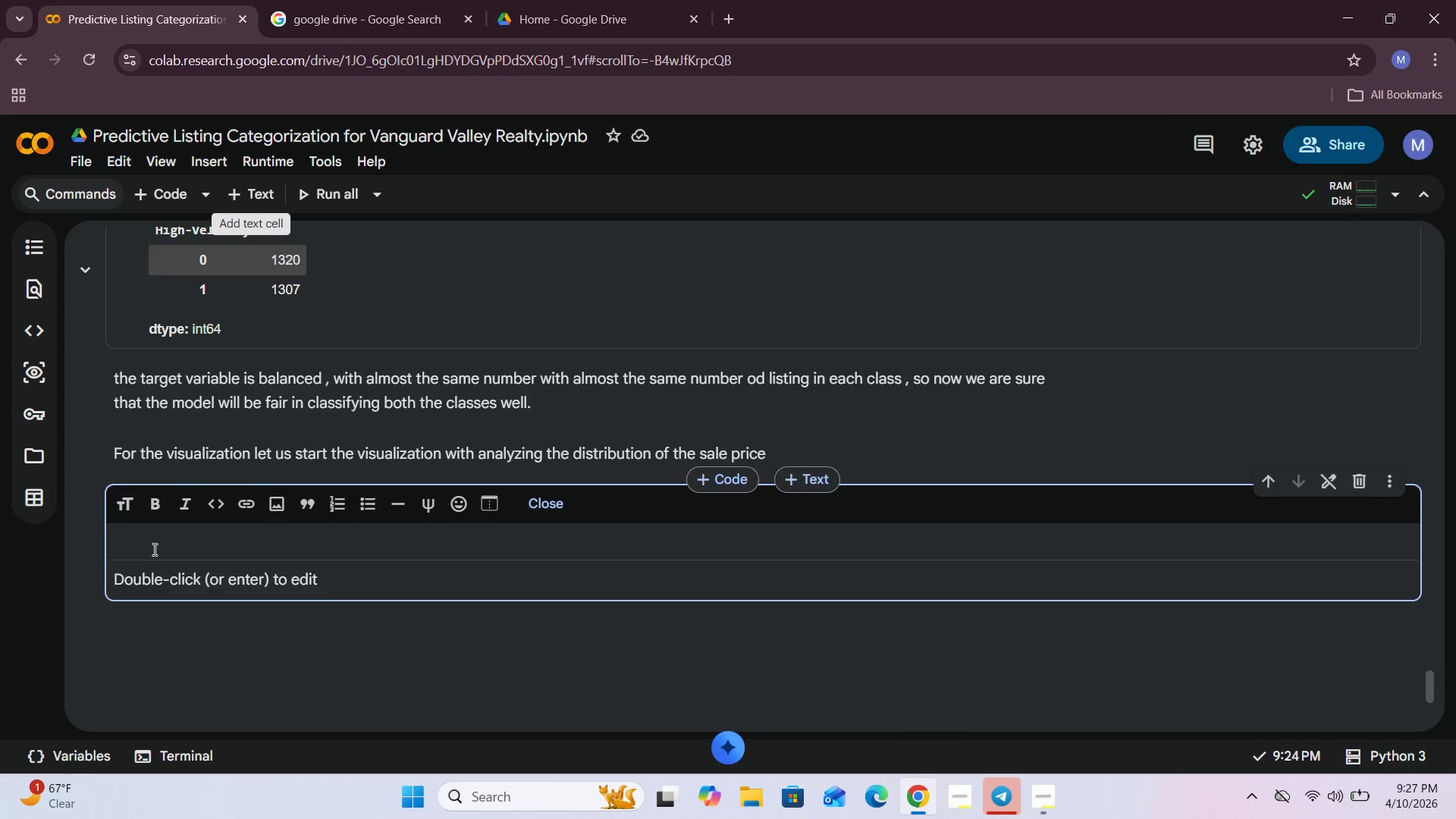 
left_click([153, 549])
 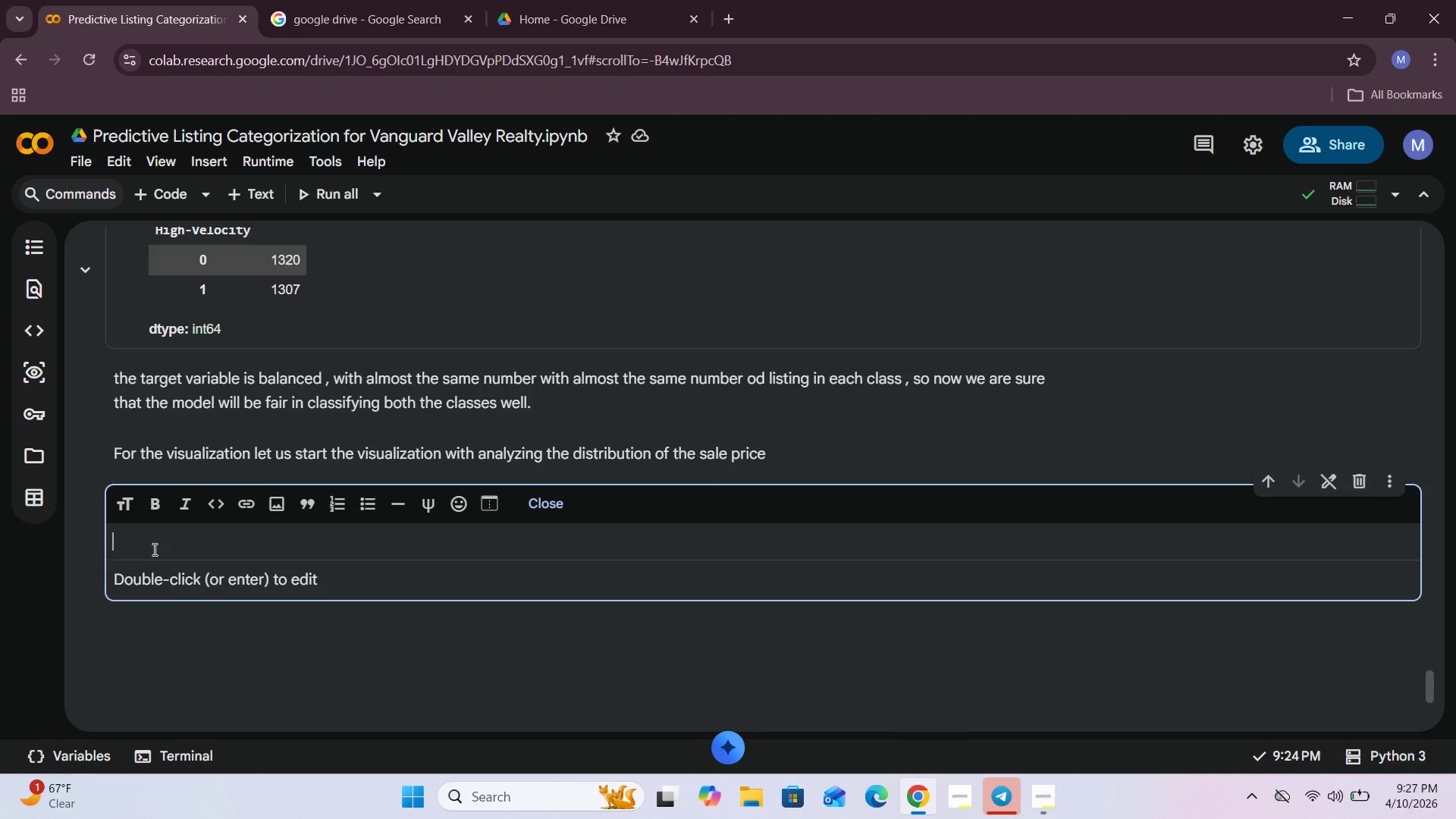 
type(Histogram : For cisual)
key(Backspace)
key(Backspace)
key(Backspace)
key(Backspace)
key(Backspace)
key(Backspace)
type(visualizing Distributioin)
key(Backspace)
key(Backspace)
type(n of the d)
key(Backspace)
type(sake)
key(Backspace)
key(Backspace)
type(le price.)
 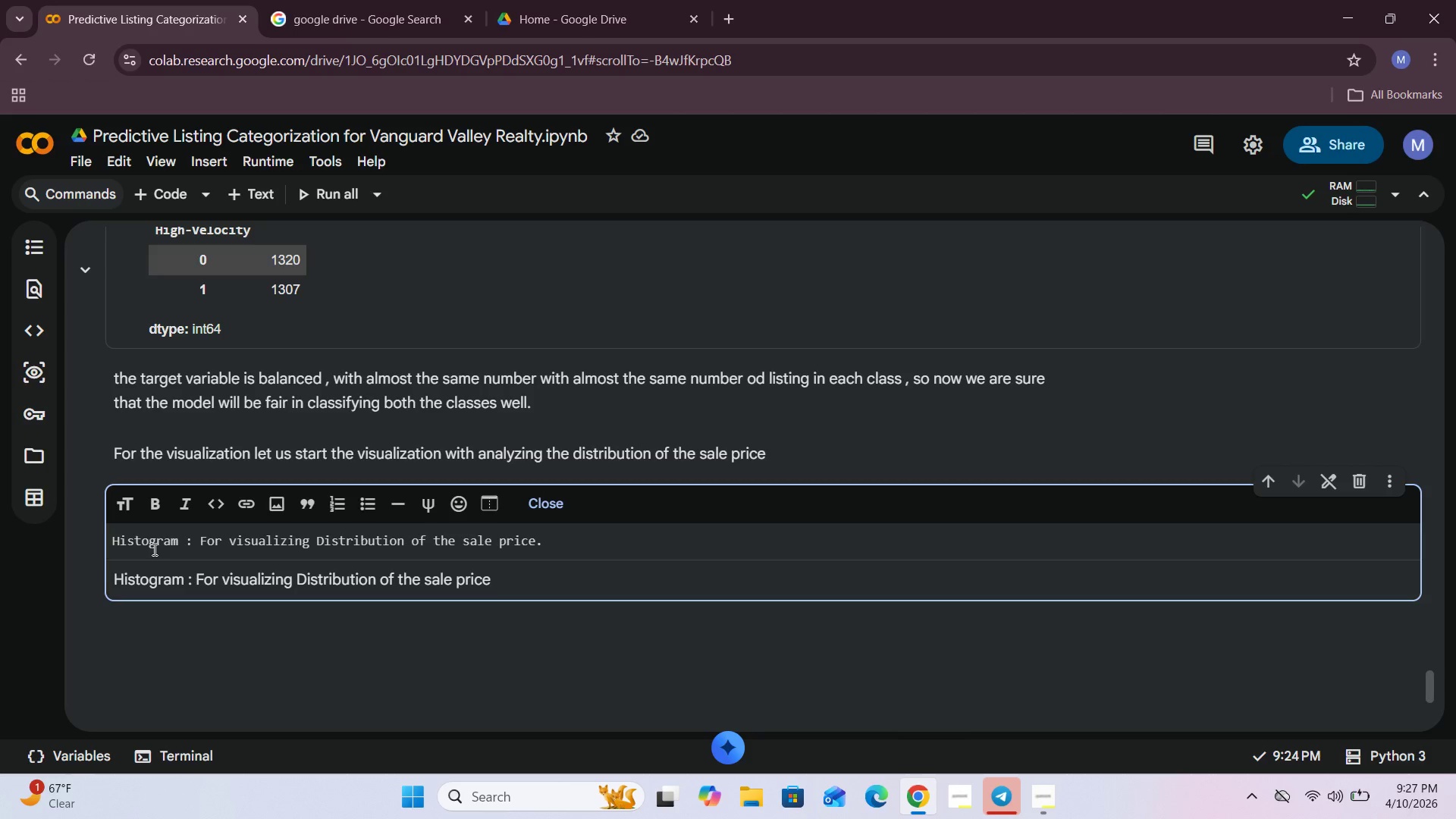 
left_click([533, 513])
 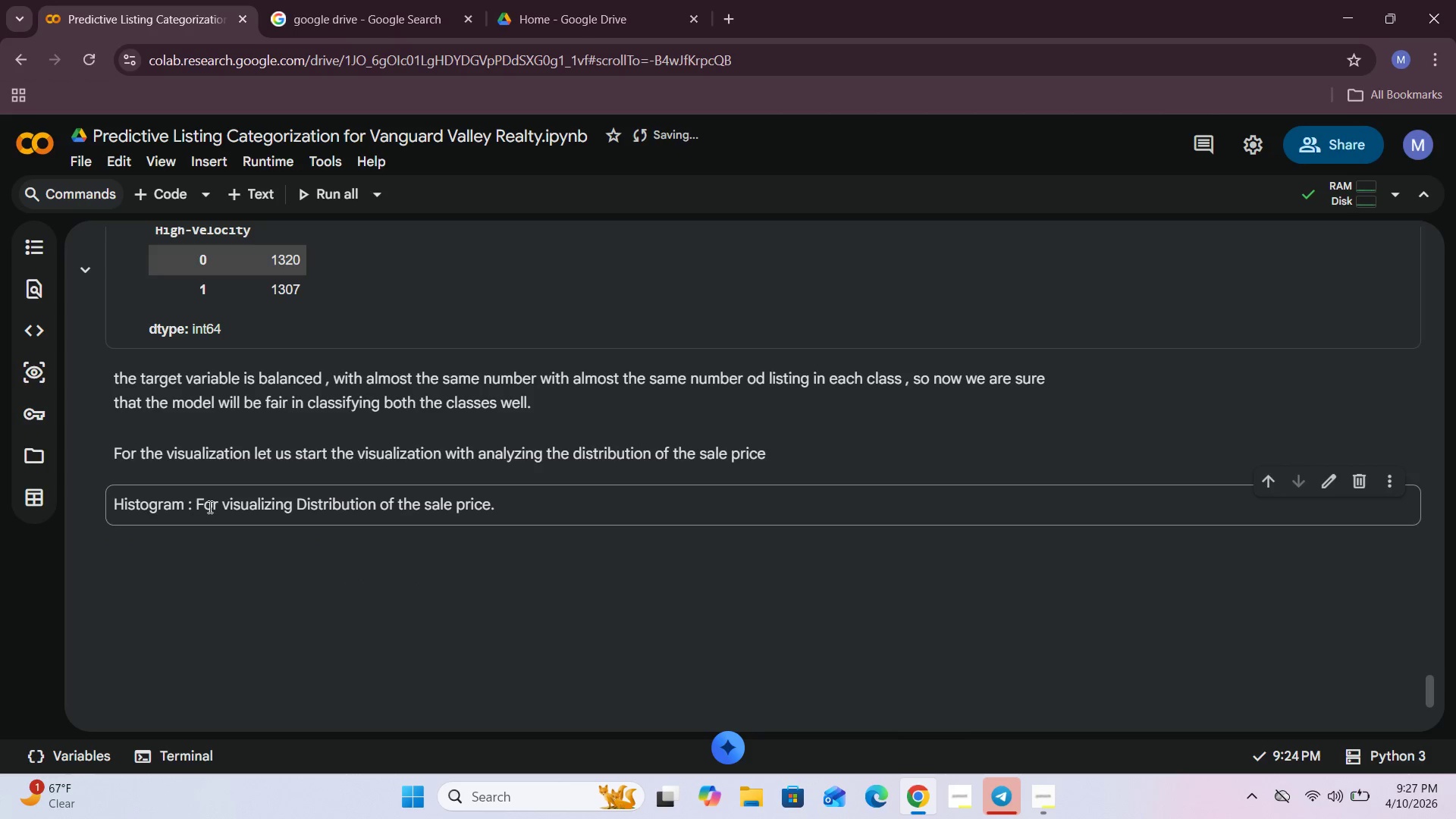 
double_click([221, 502])
 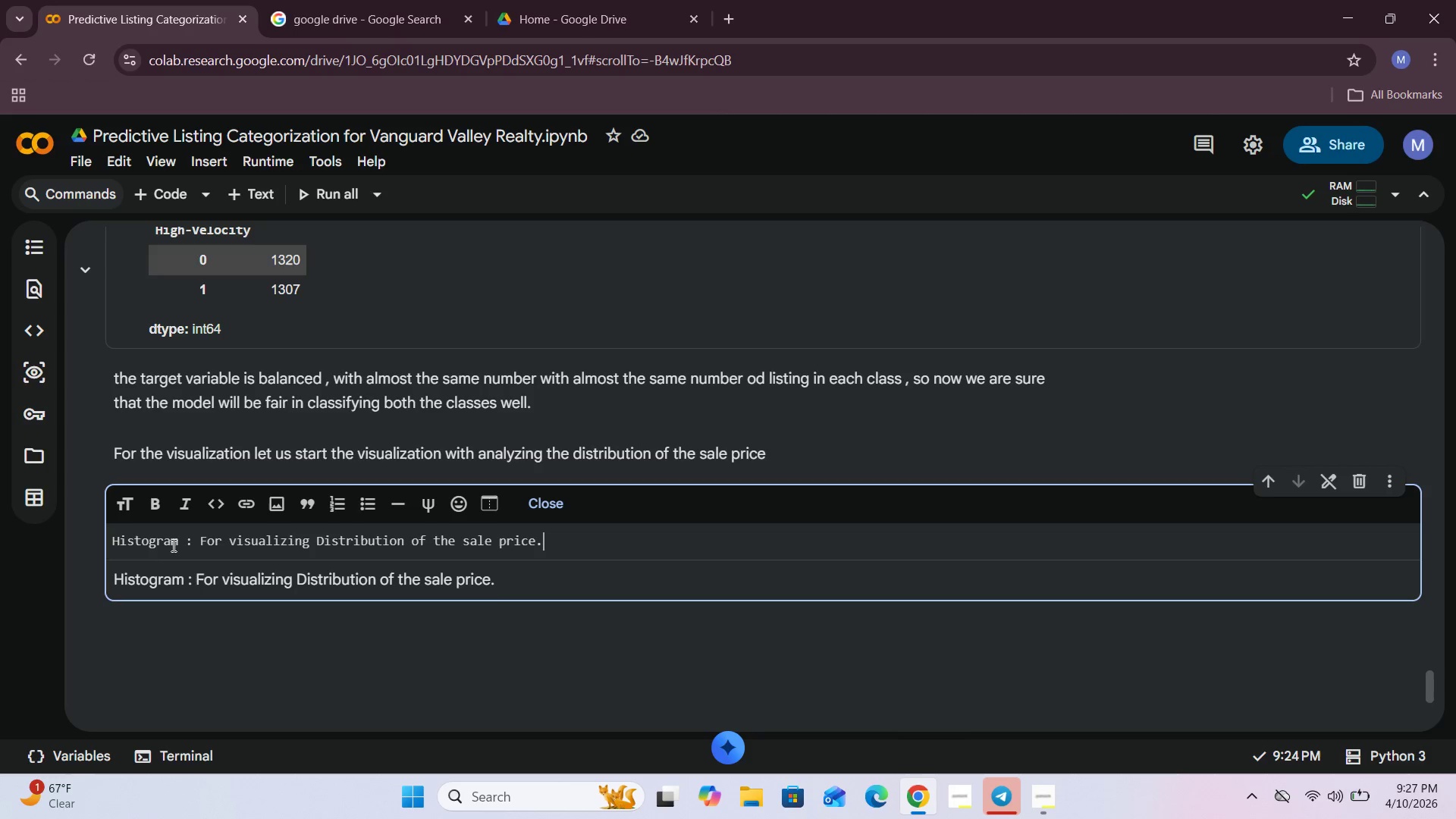 
left_click_drag(start_coordinate=[180, 540], to_coordinate=[101, 540])
 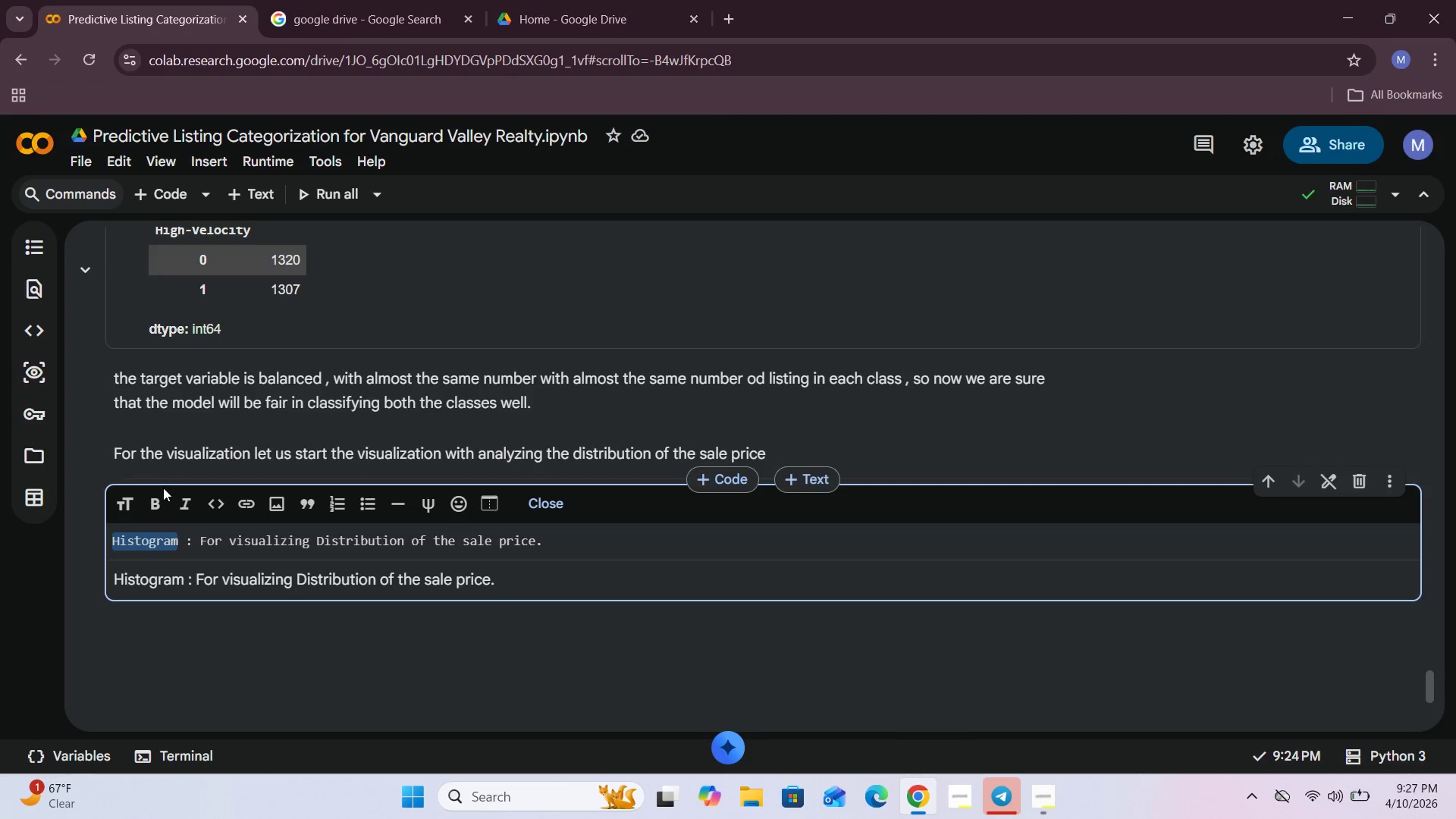 
left_click([152, 499])
 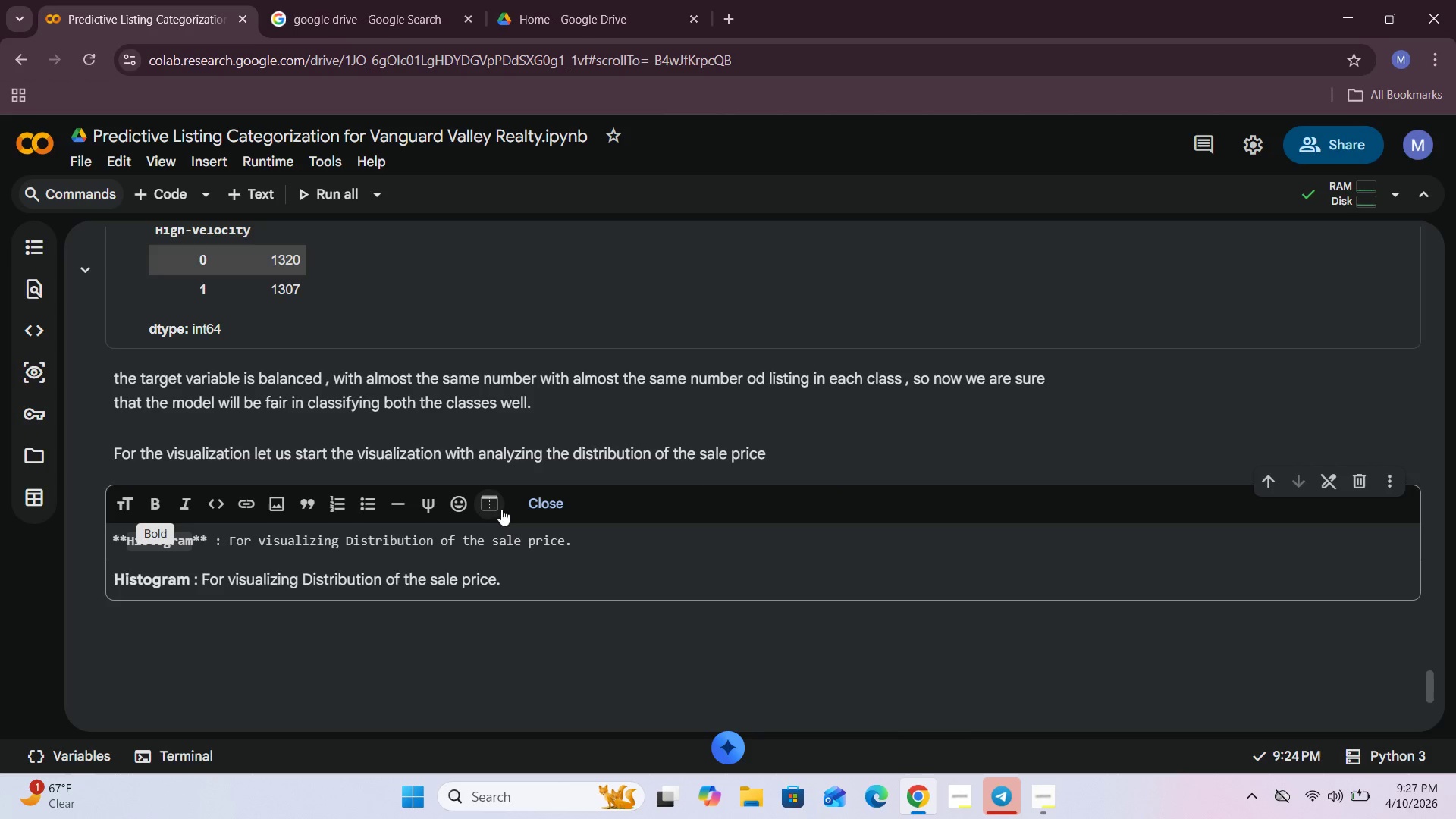 
left_click([541, 508])
 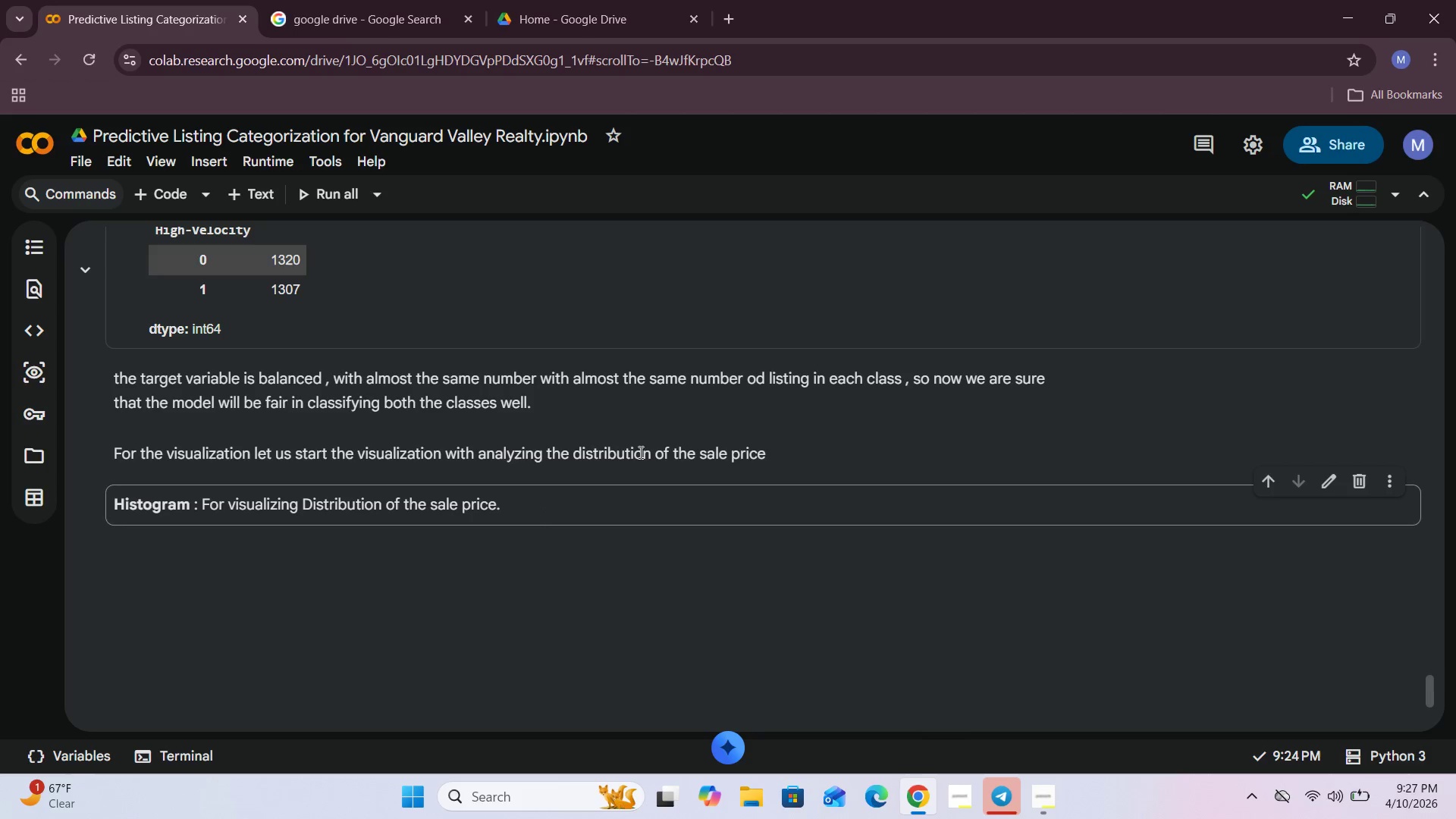 
left_click([543, 508])
 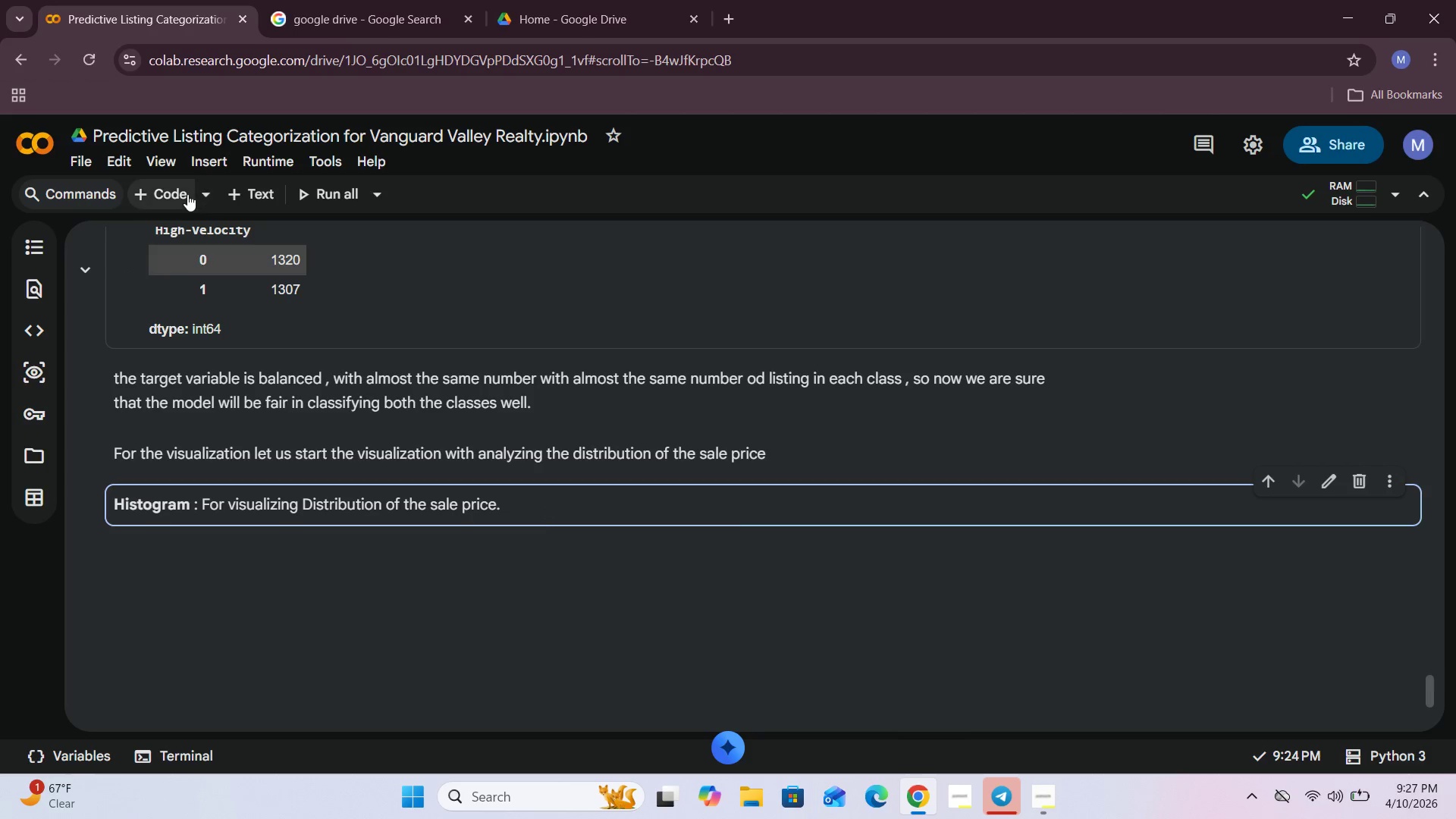 
left_click([156, 194])
 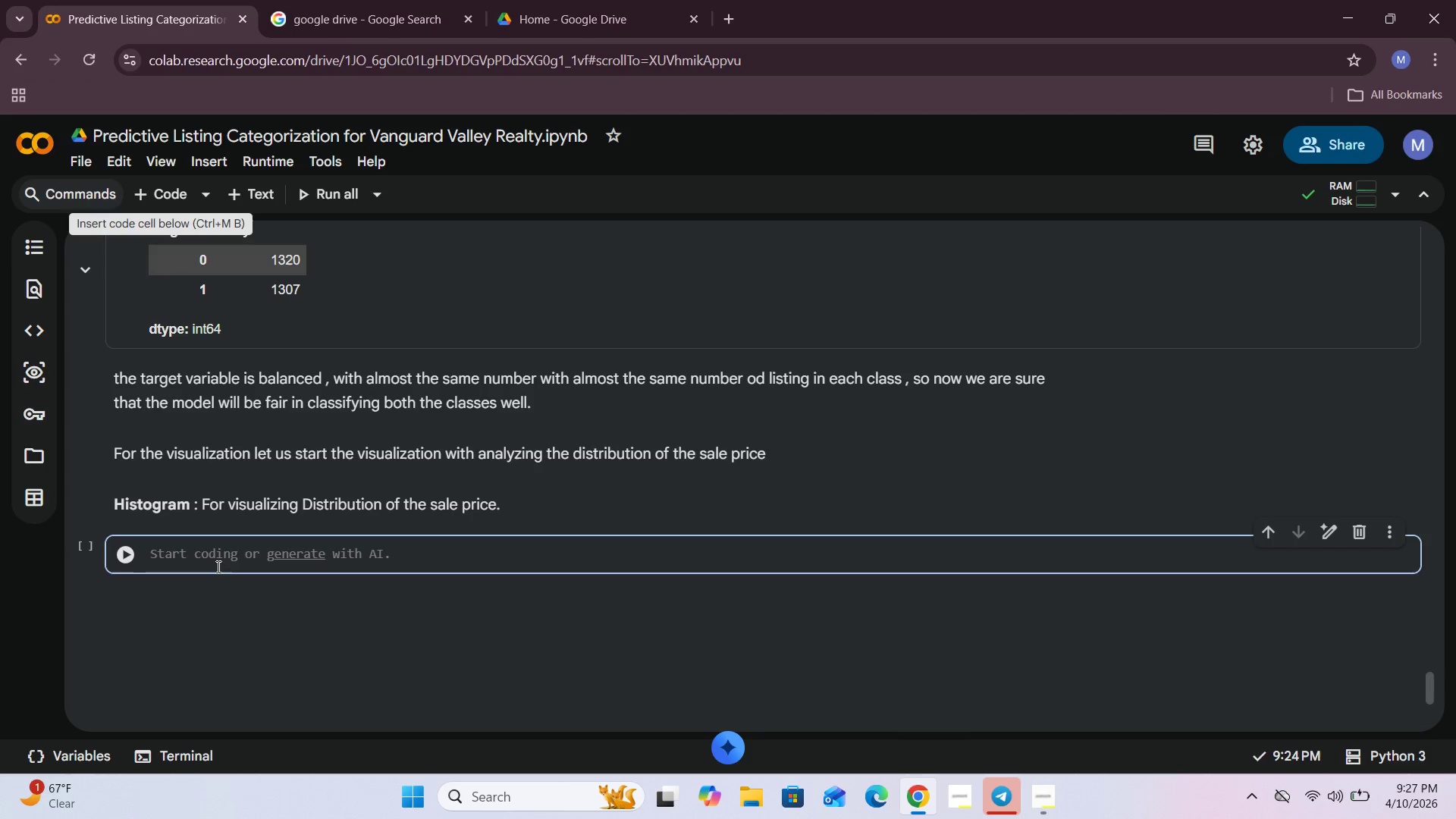 
left_click([217, 563])
 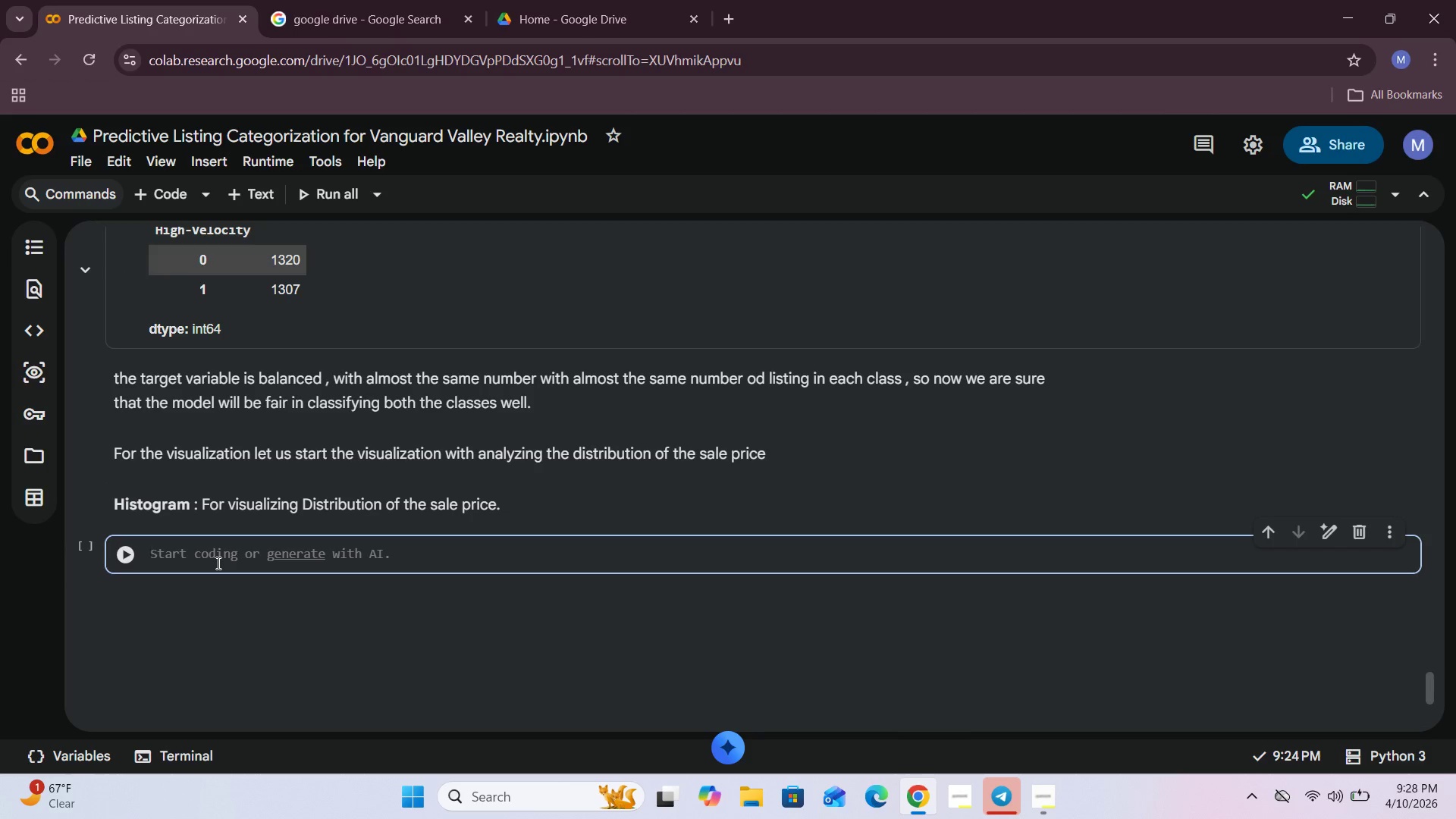 
type(sns.histo)
key(Backspace)
 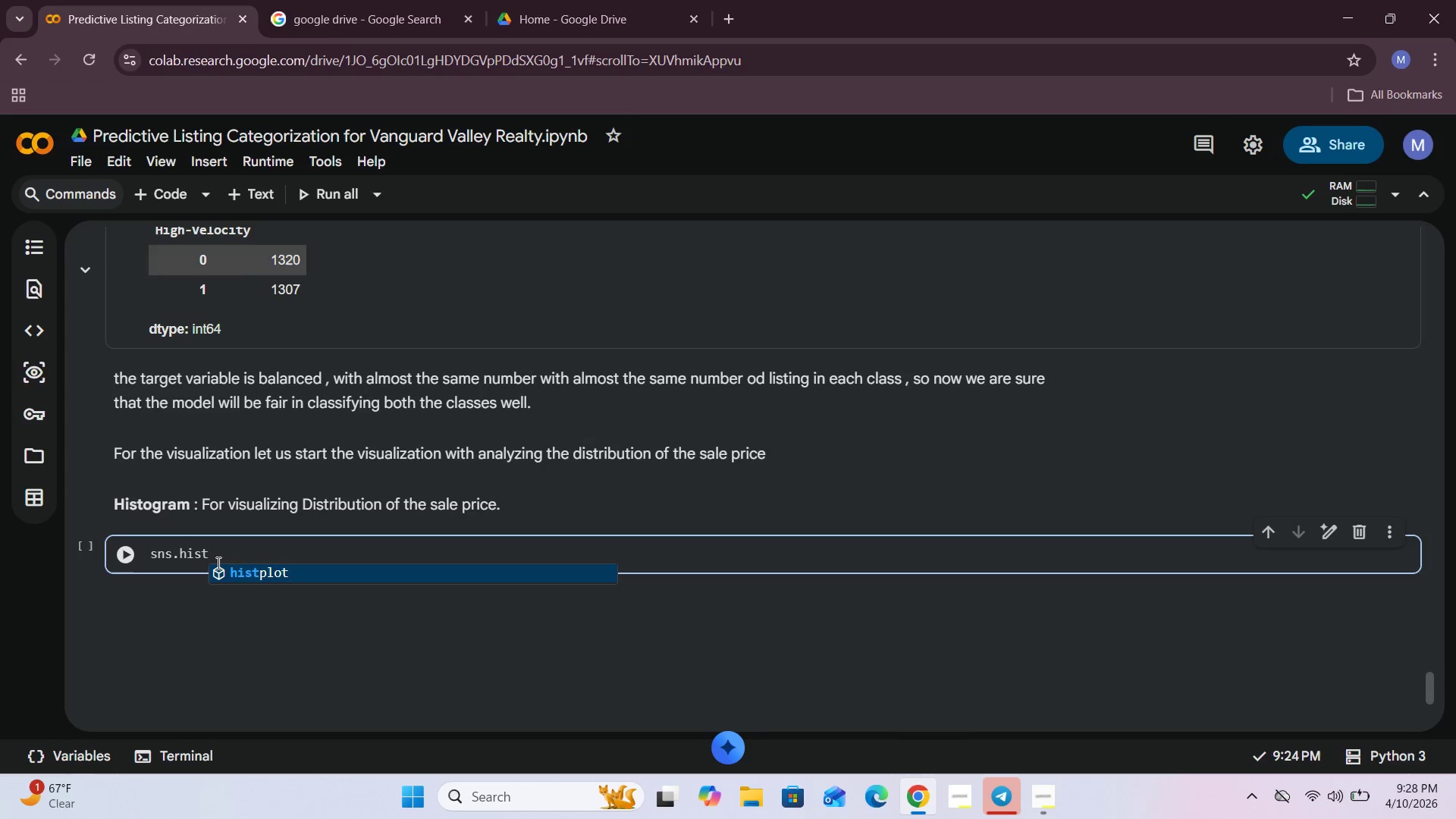 
type(plot(seleced_homes["saleprice)
 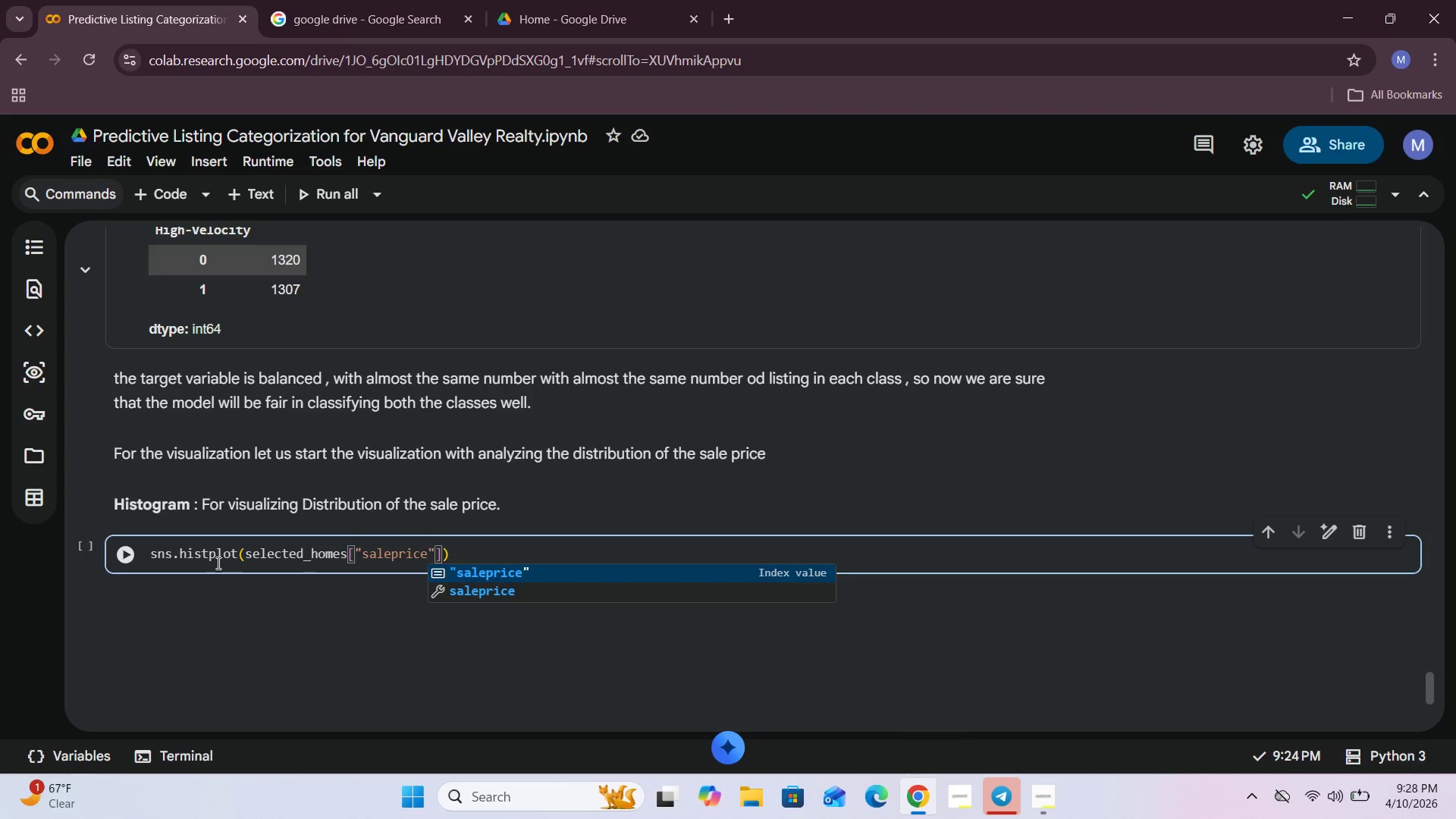 
left_click([450, 553])
 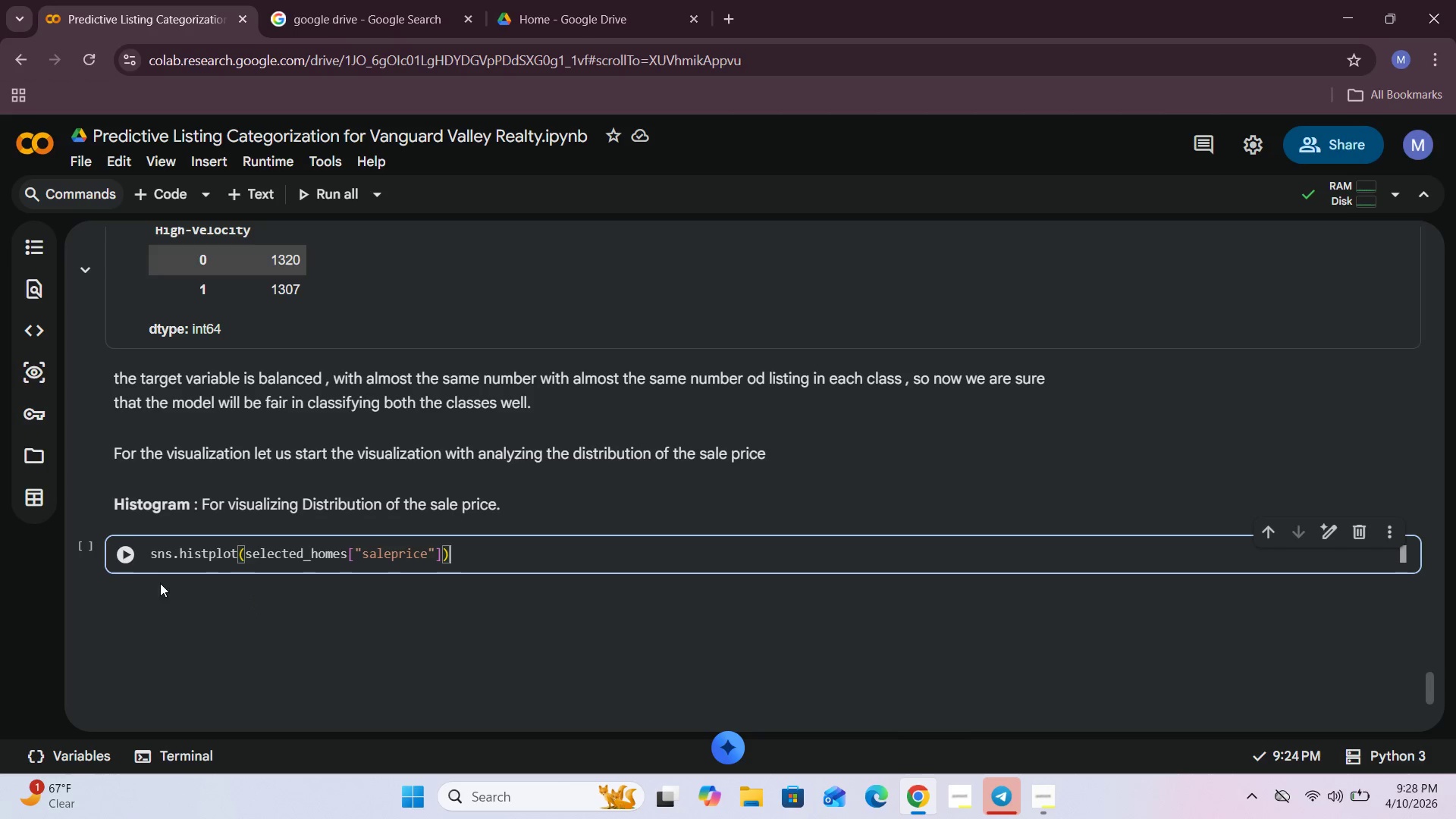 
left_click([120, 550])
 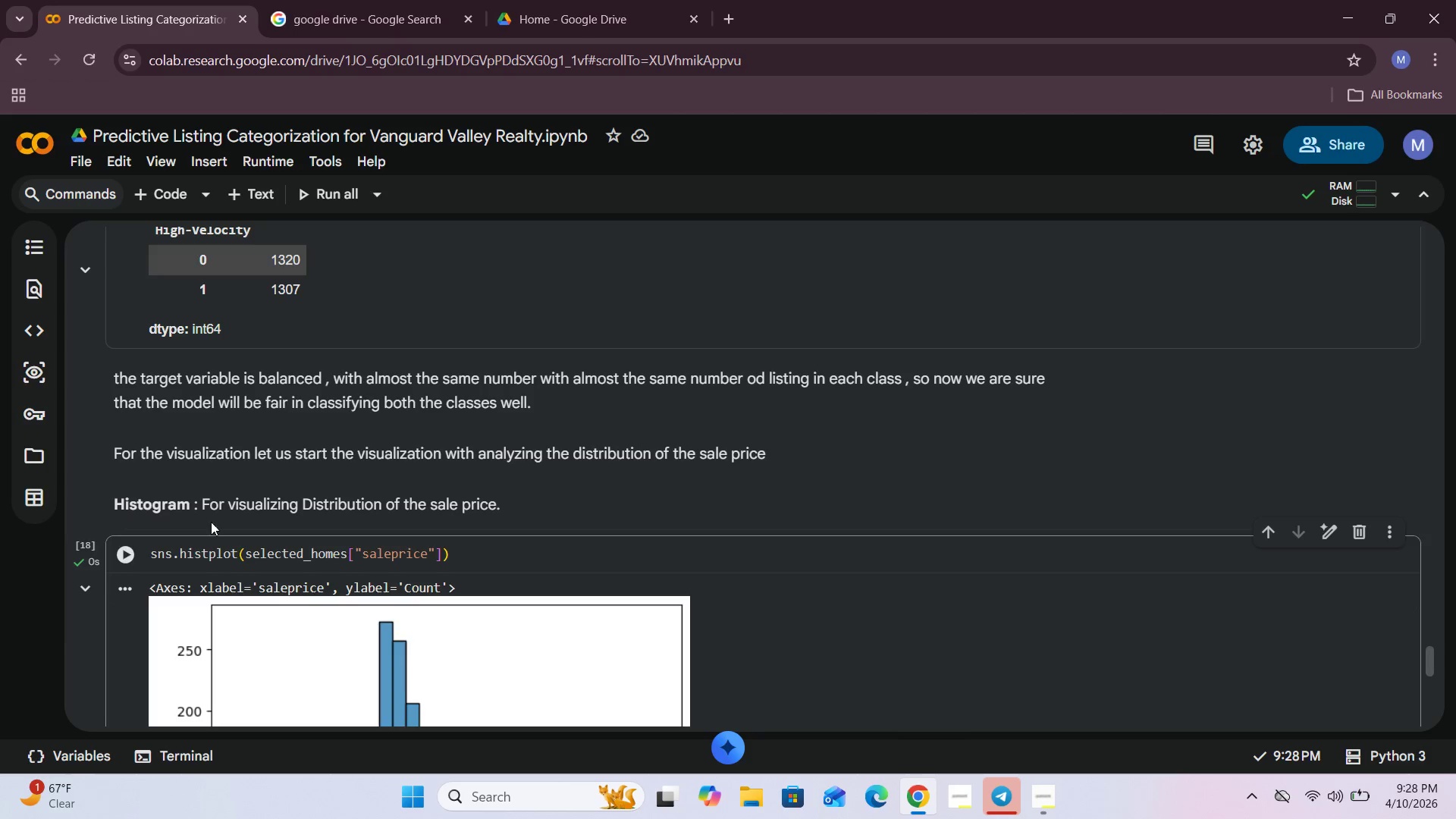 
scroll: coordinate [309, 524], scroll_direction: down, amount: 3.0
 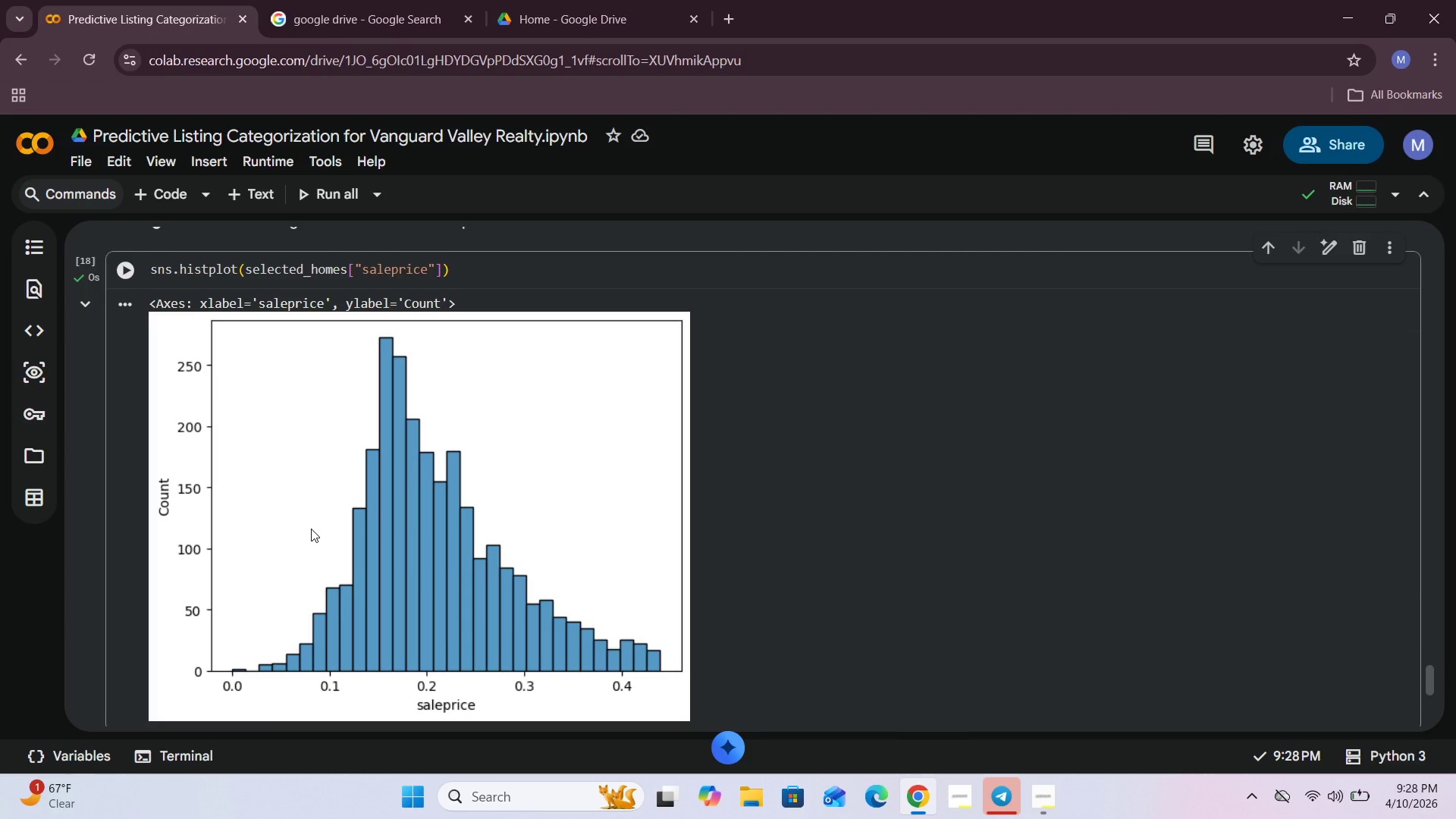 
wait(5.03)
 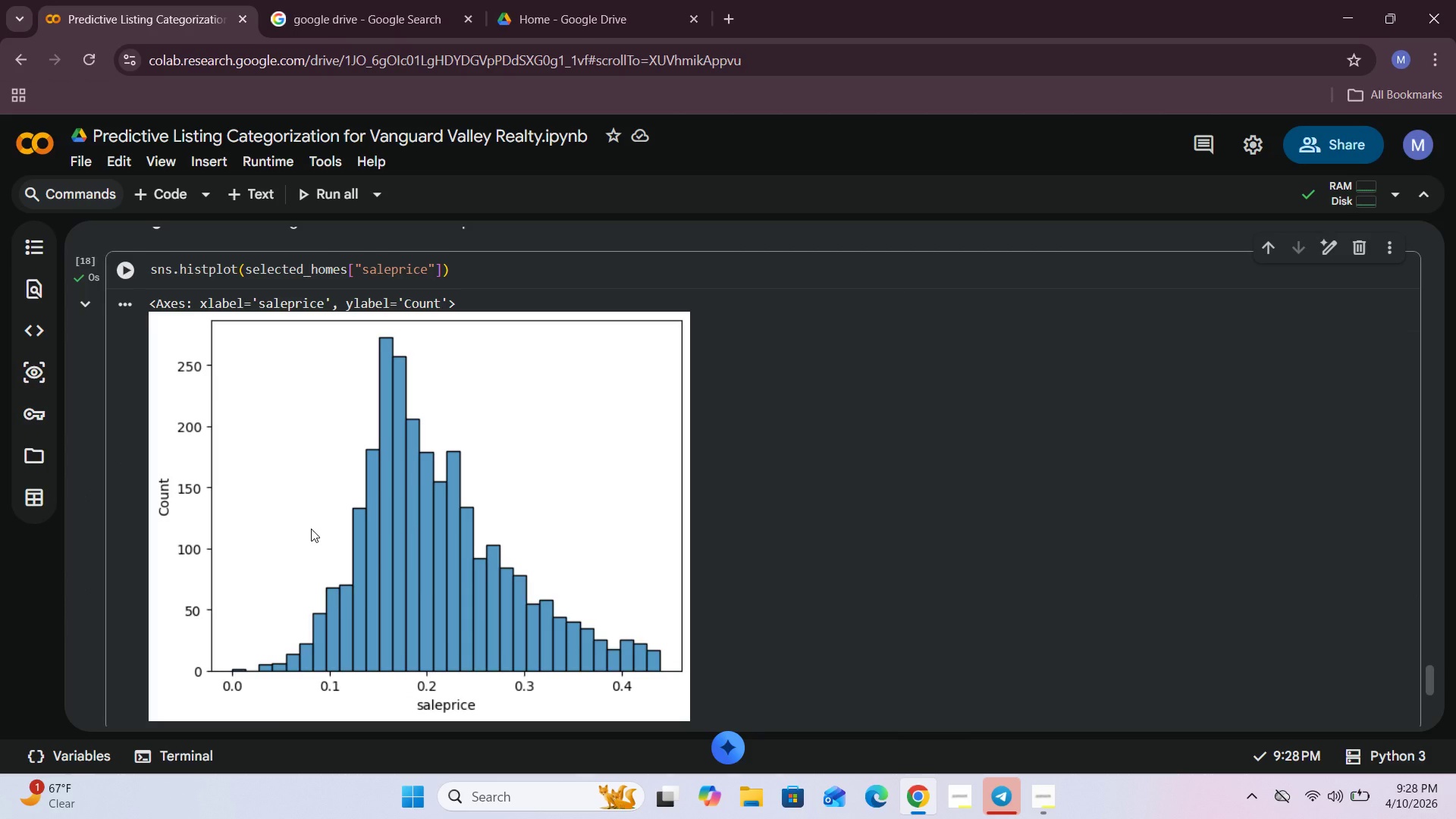 
scroll: coordinate [311, 529], scroll_direction: up, amount: 1.0
 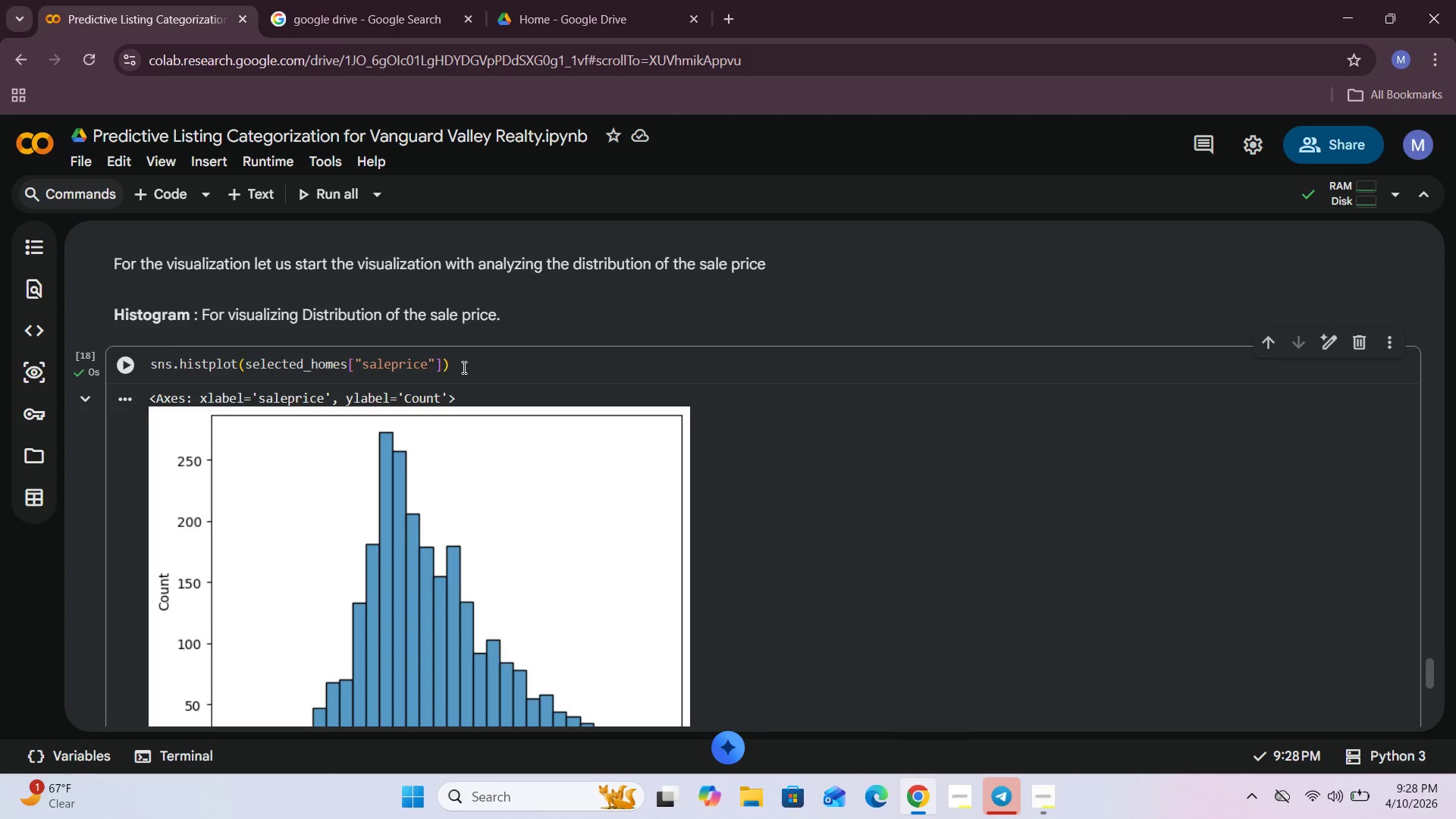 
left_click([463, 366])
 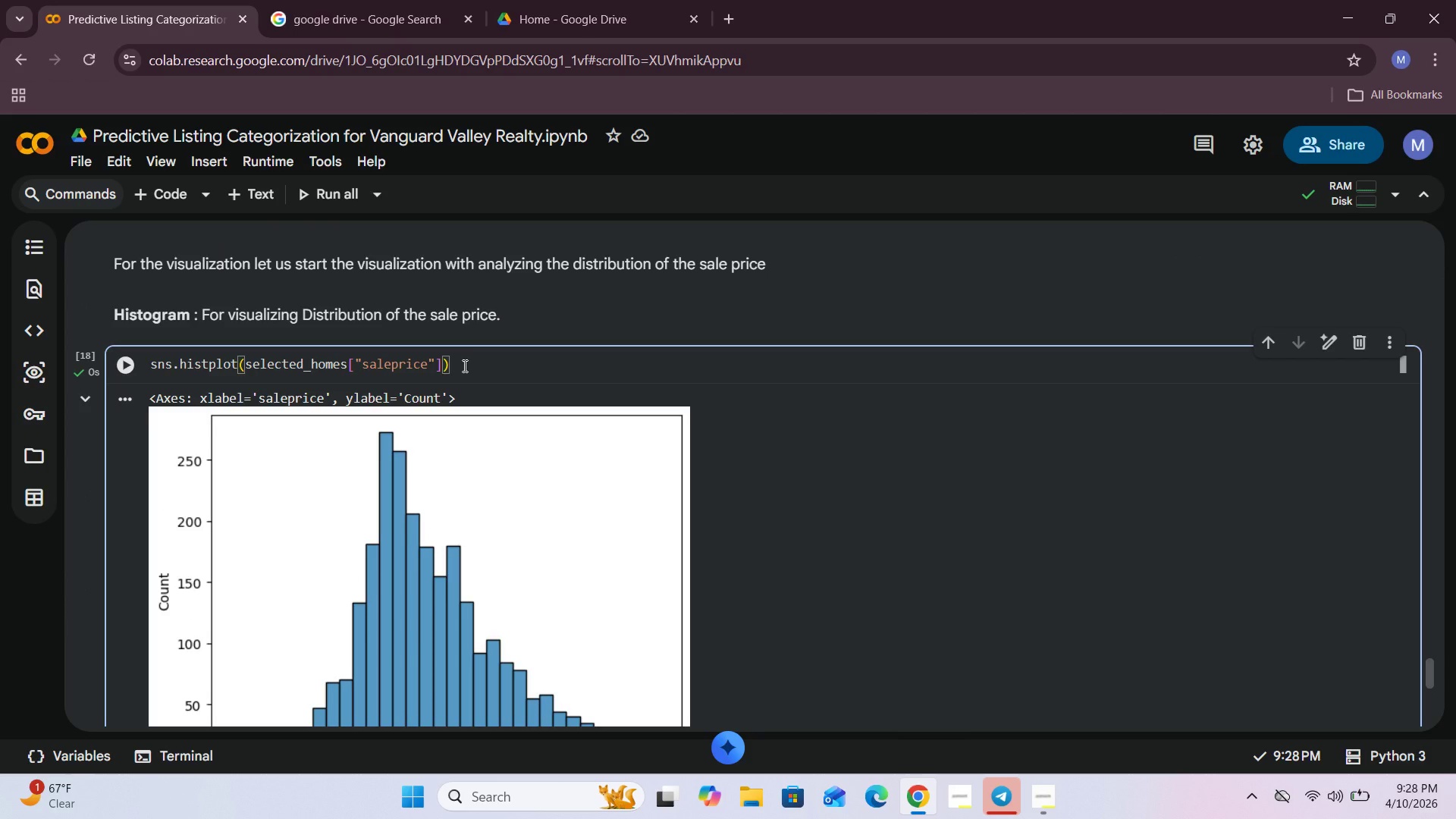 
key(Enter)
 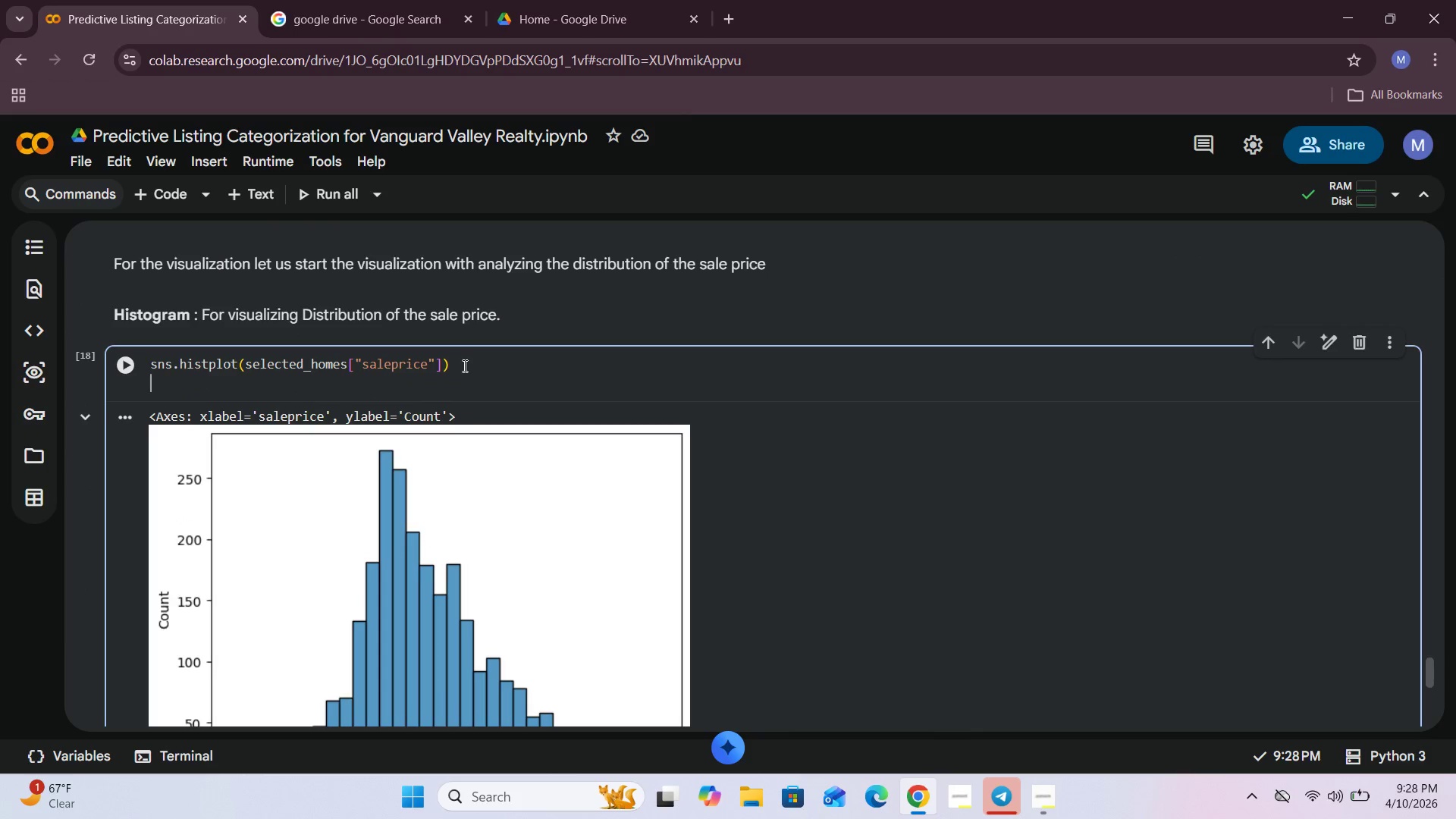 
type(pl.title(")
 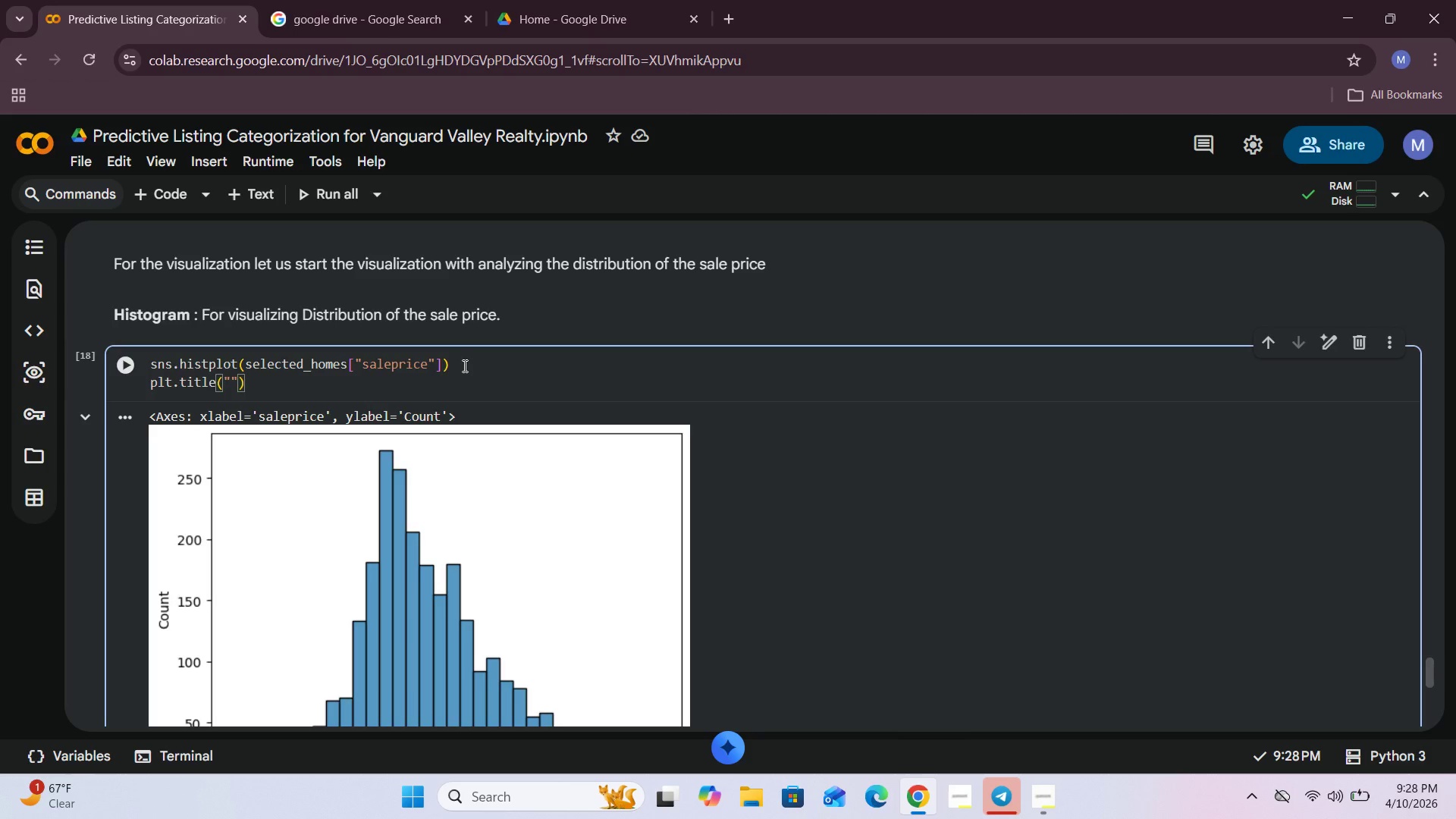 
left_click_drag(start_coordinate=[303, 311], to_coordinate=[495, 316])
 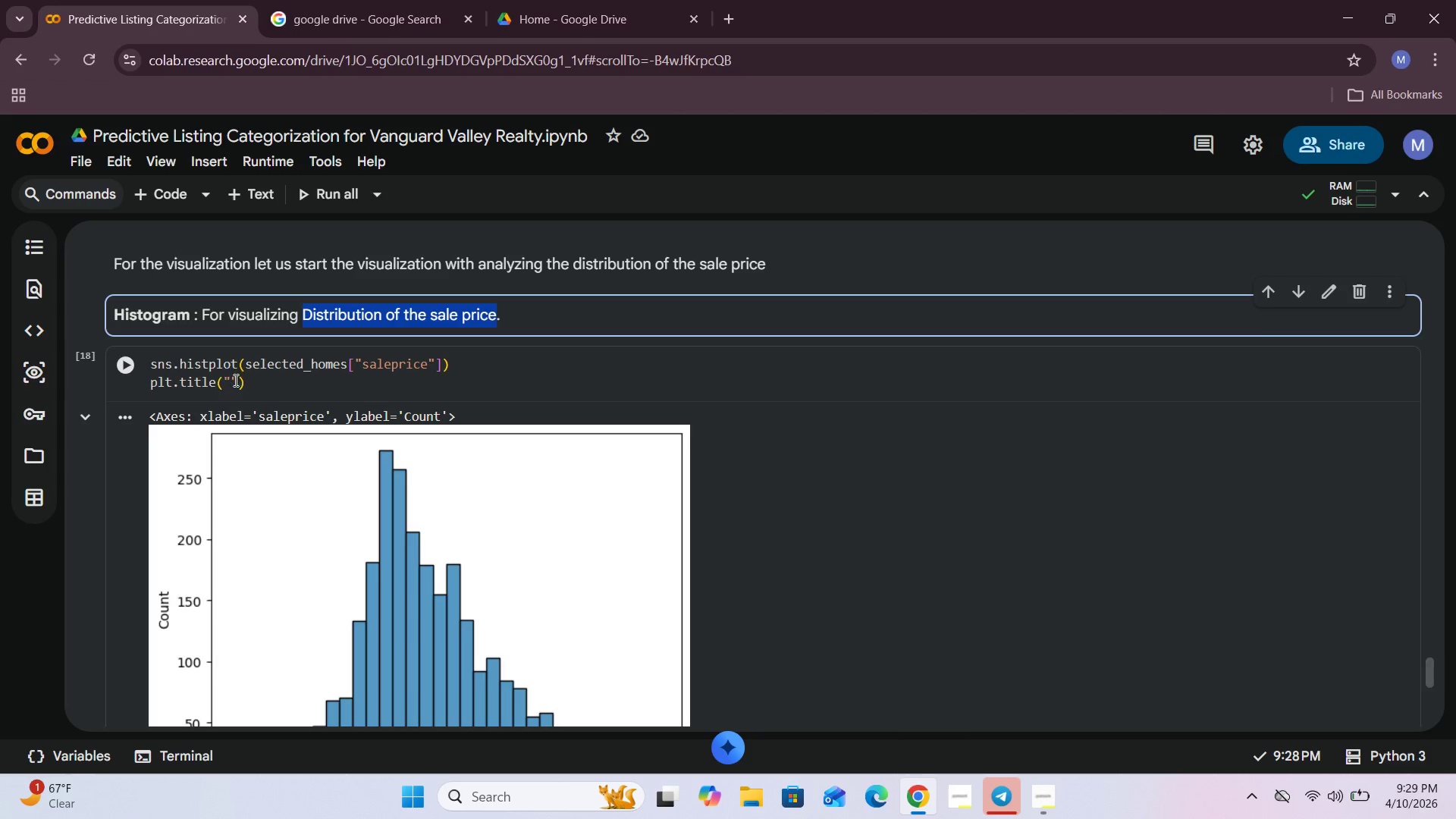 
left_click([231, 379])
 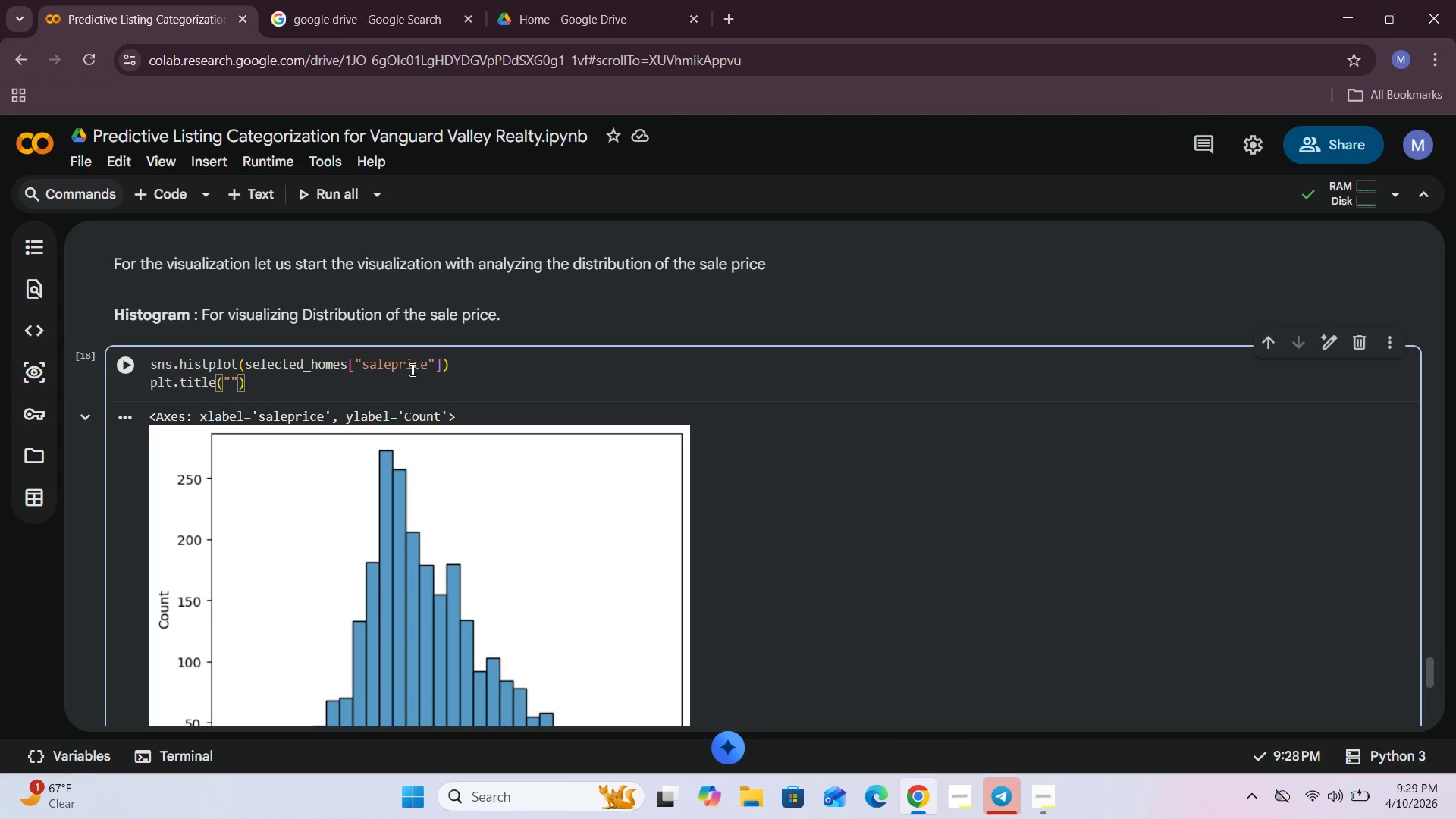 
type(Distribution of the sale price)
 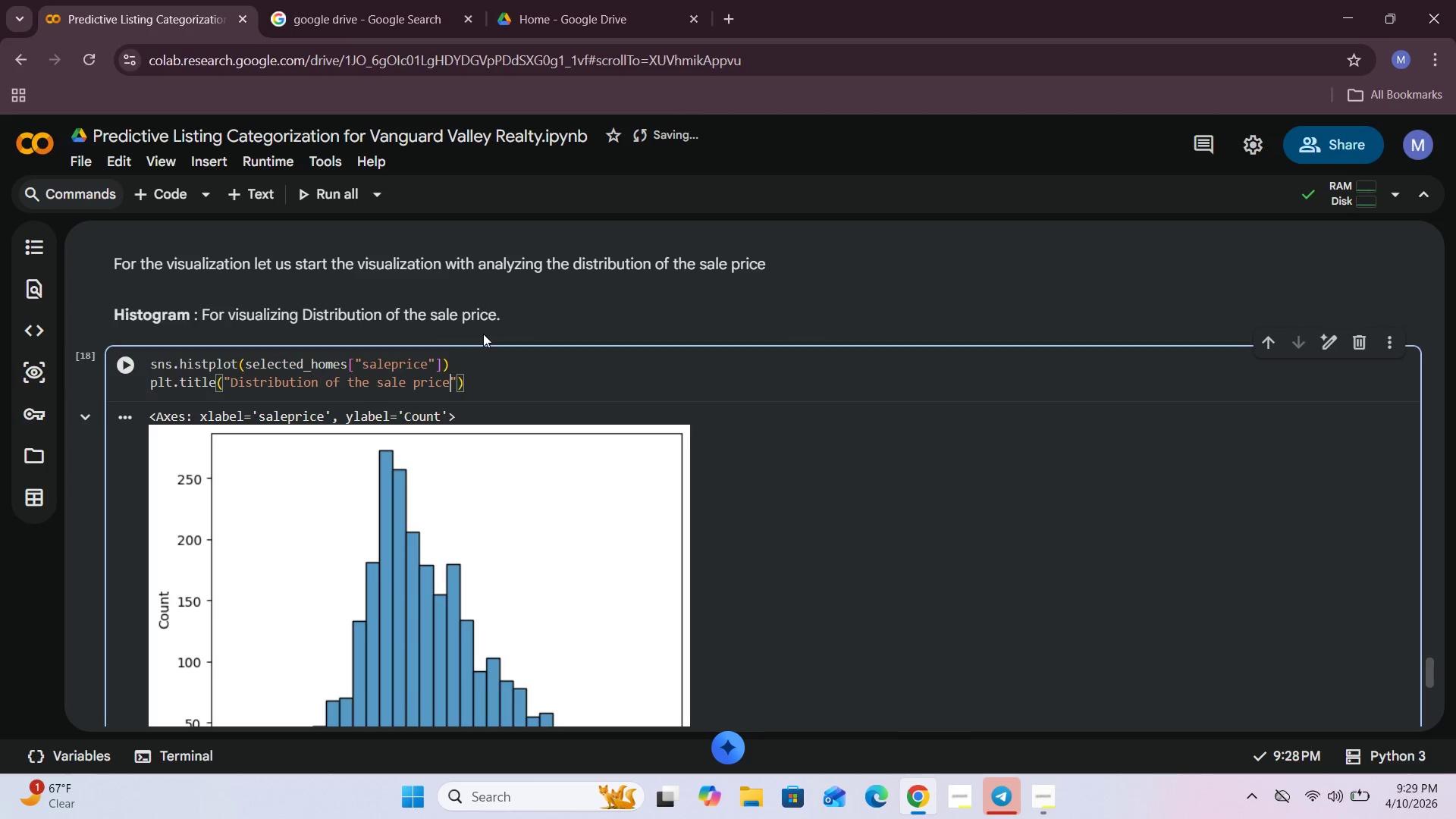 
left_click([473, 388])
 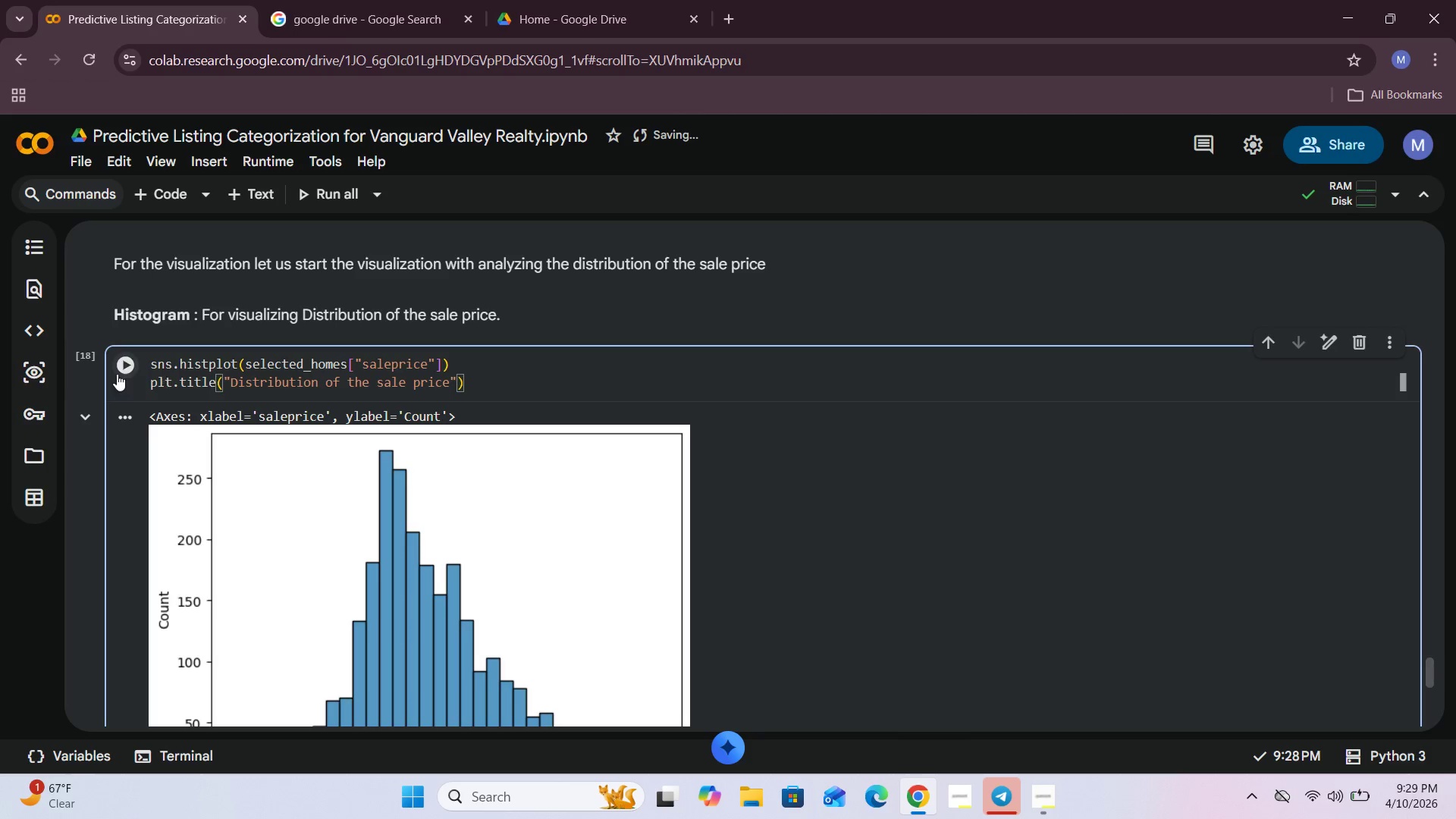 
left_click([120, 367])
 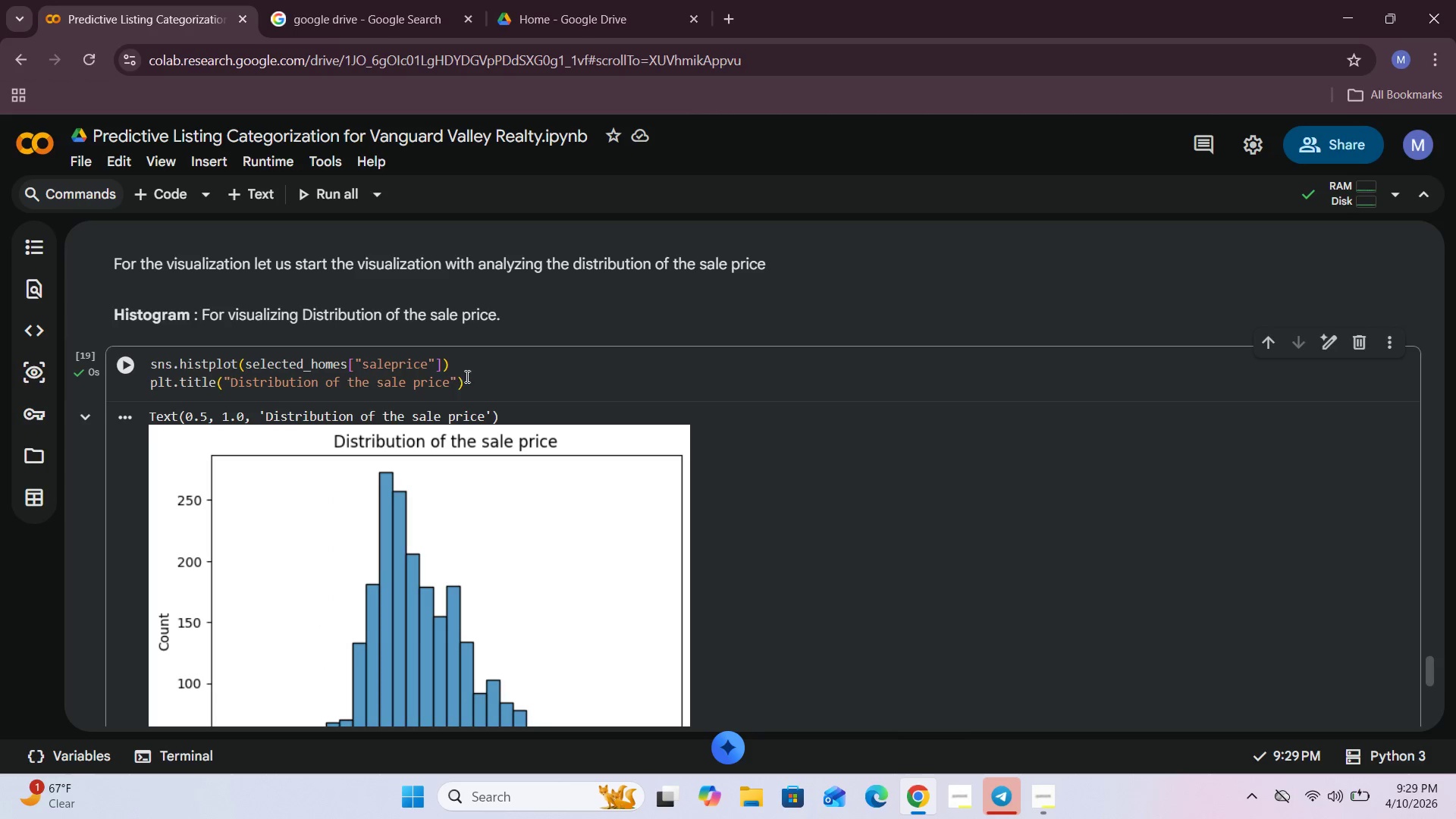 
left_click([491, 386])
 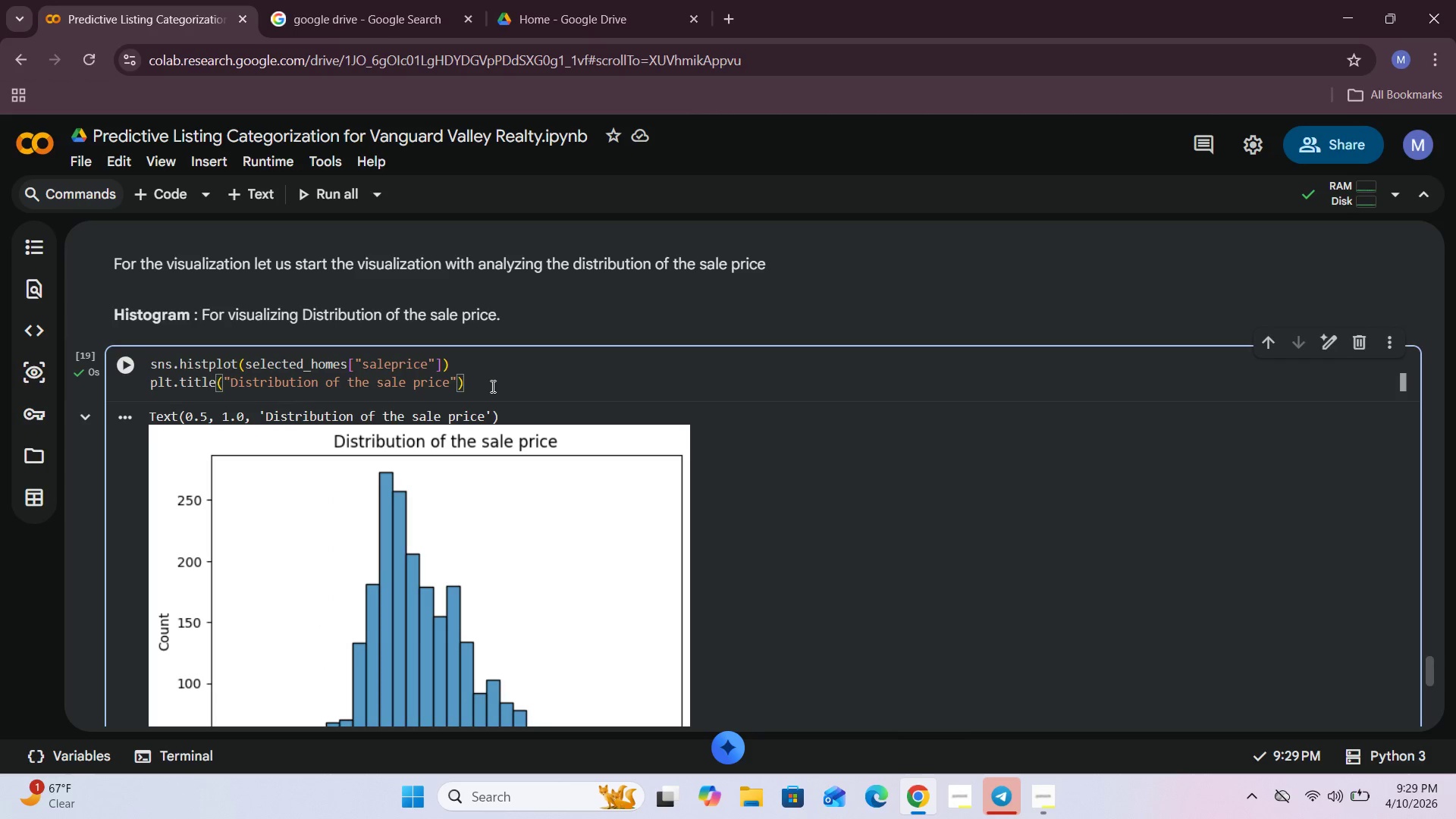 
key(Enter)
 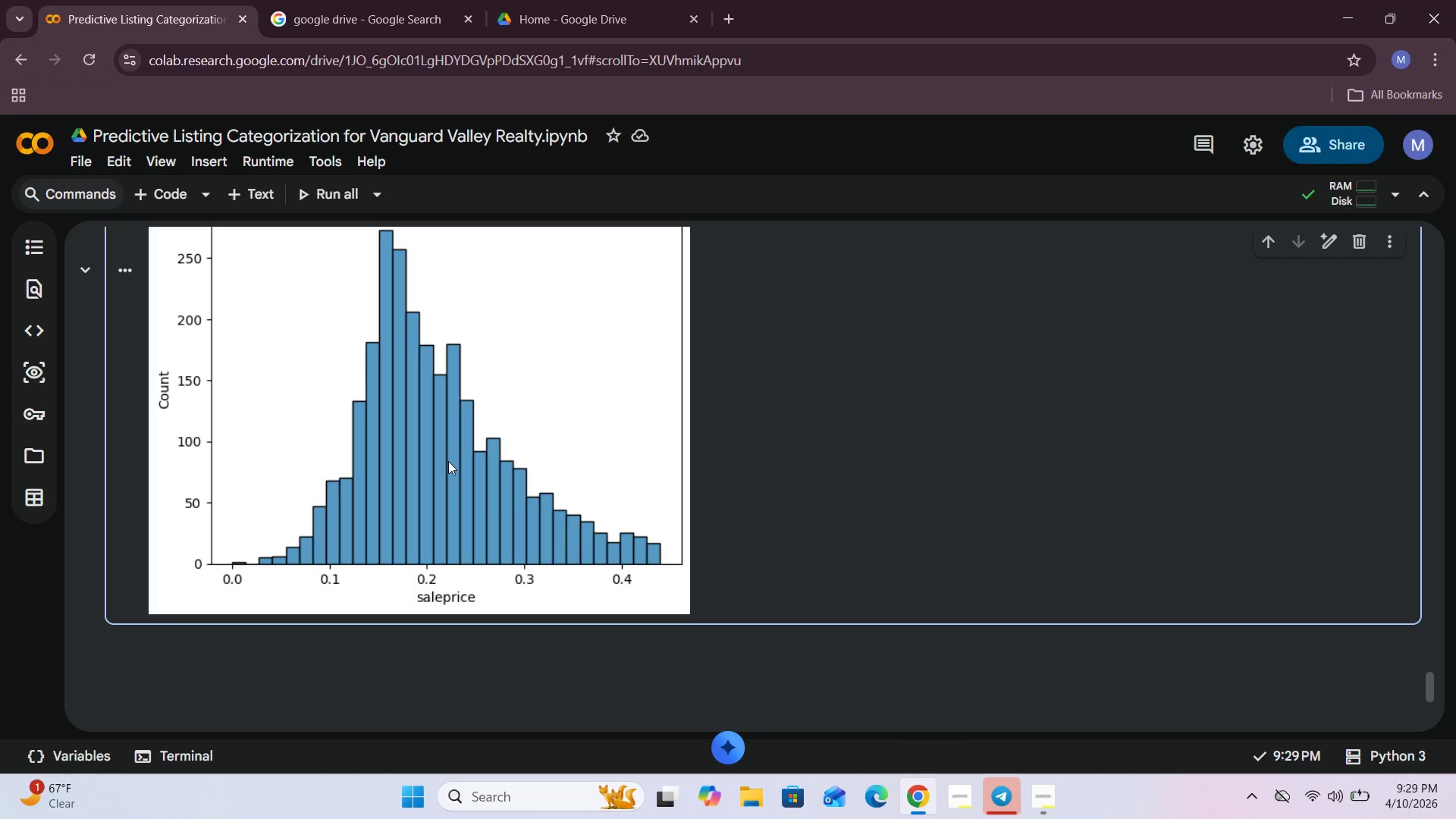 
wait(11.3)
 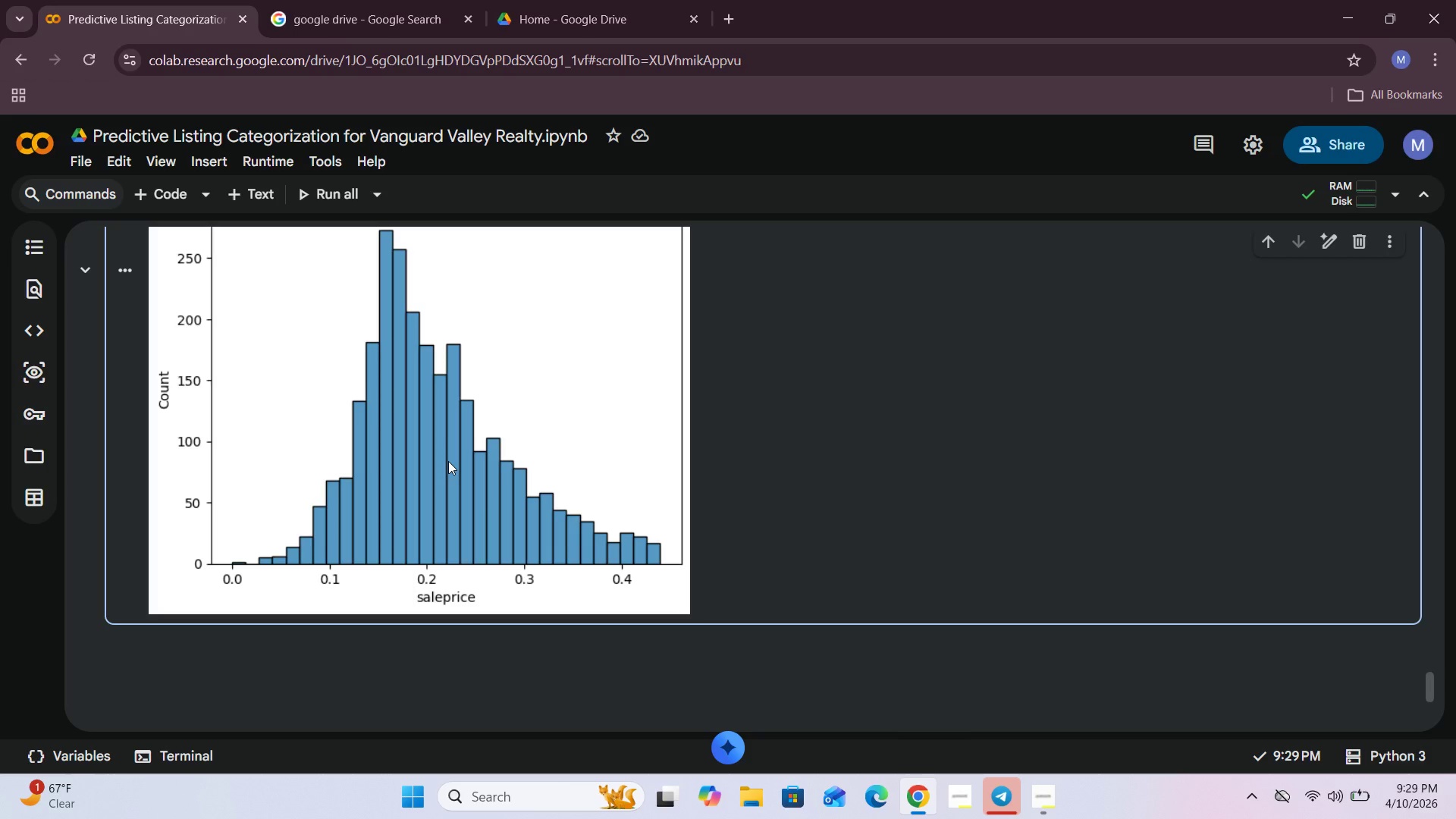 
type(plt.xlabel("Sale Price)
 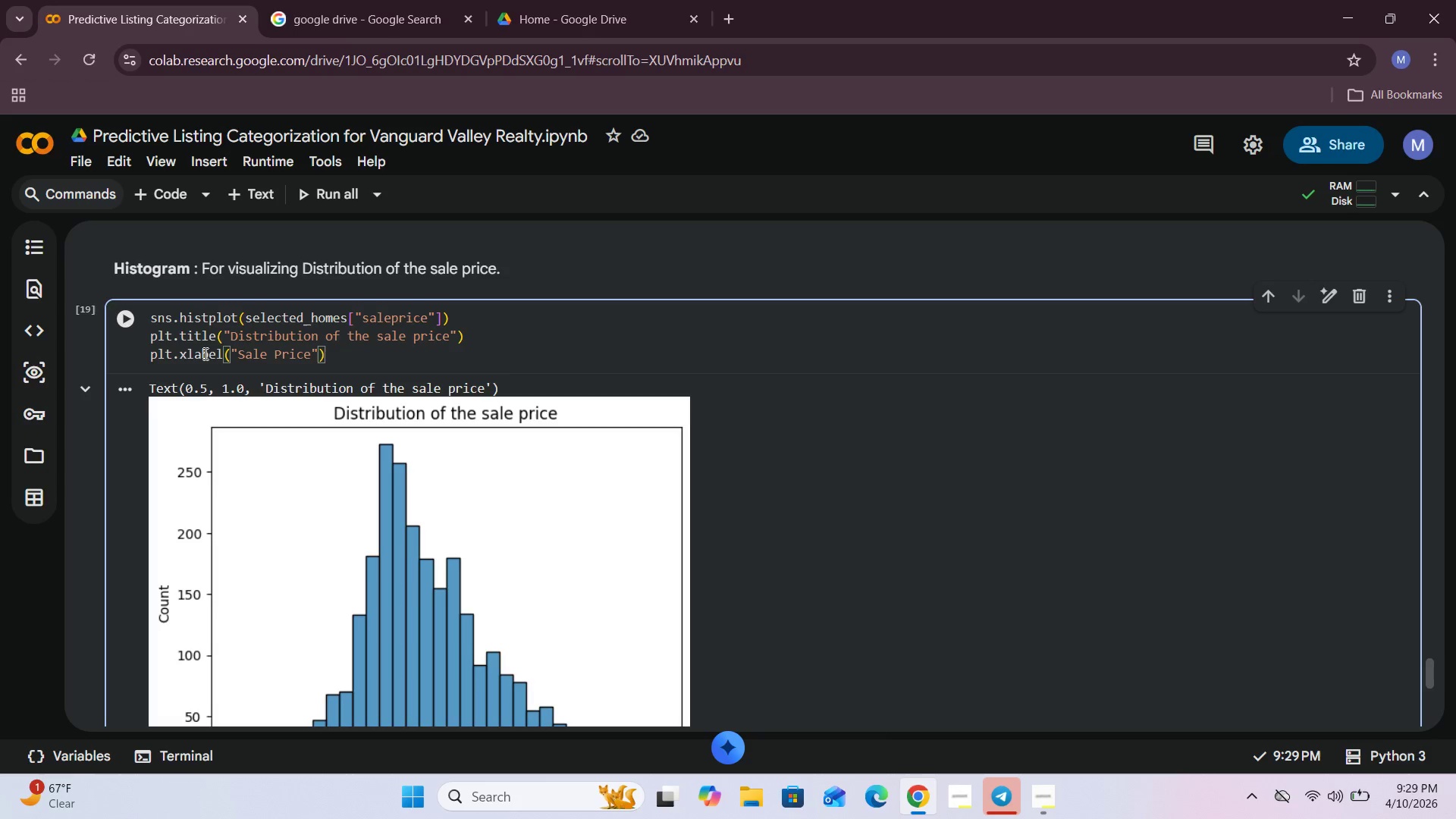 
key(ArrowRight)
 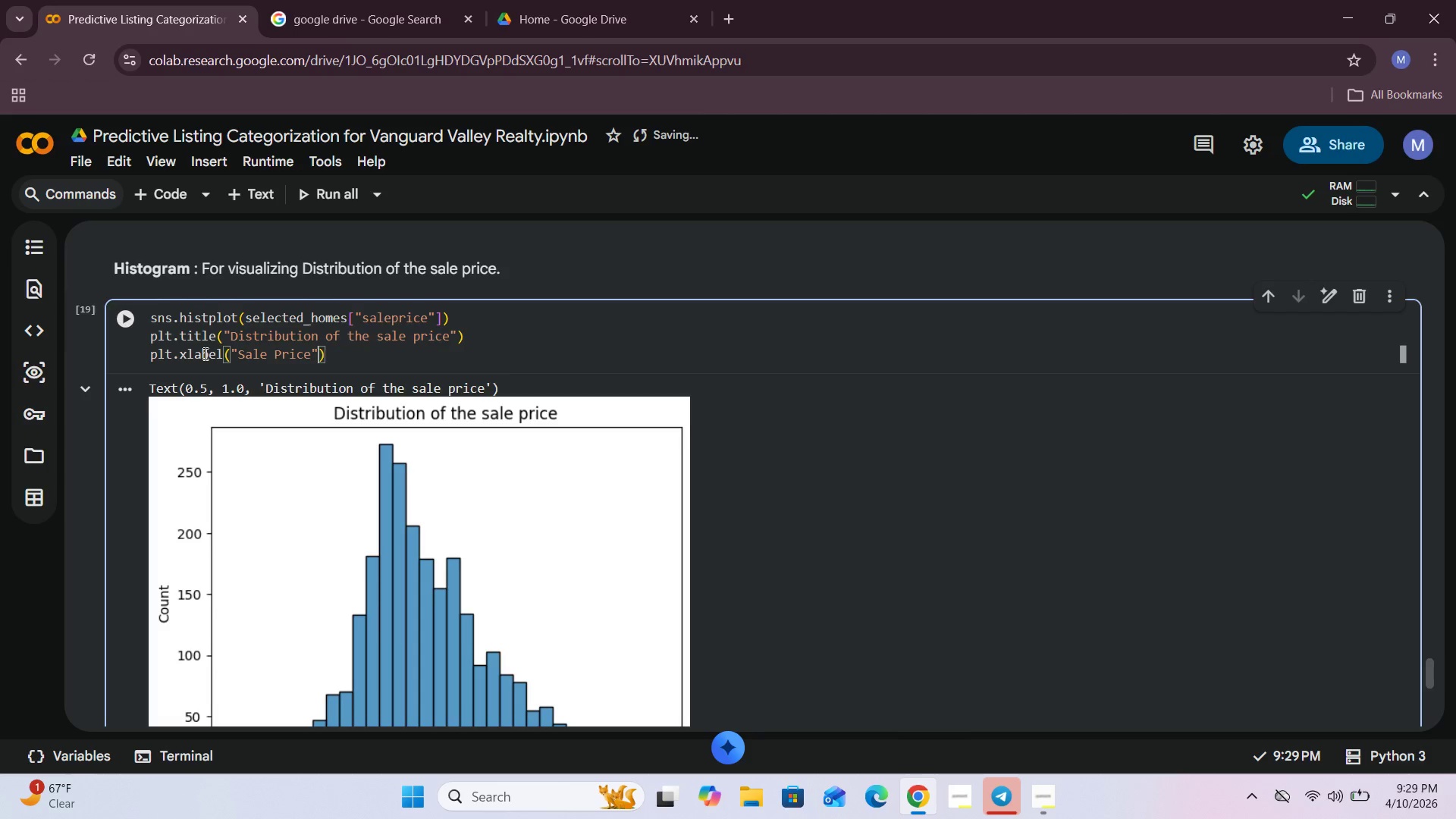 
key(ArrowRight)
 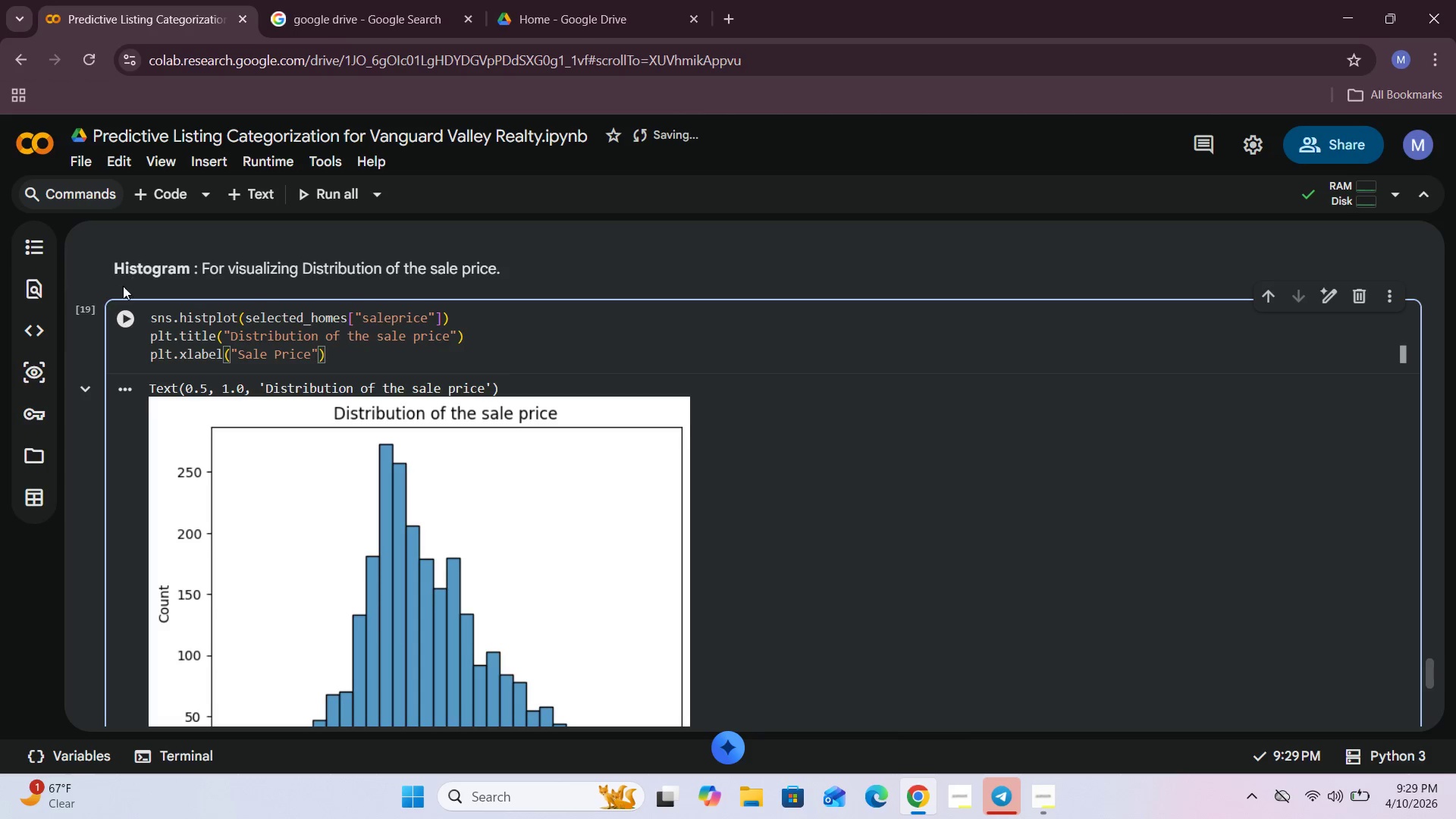 
left_click([126, 315])
 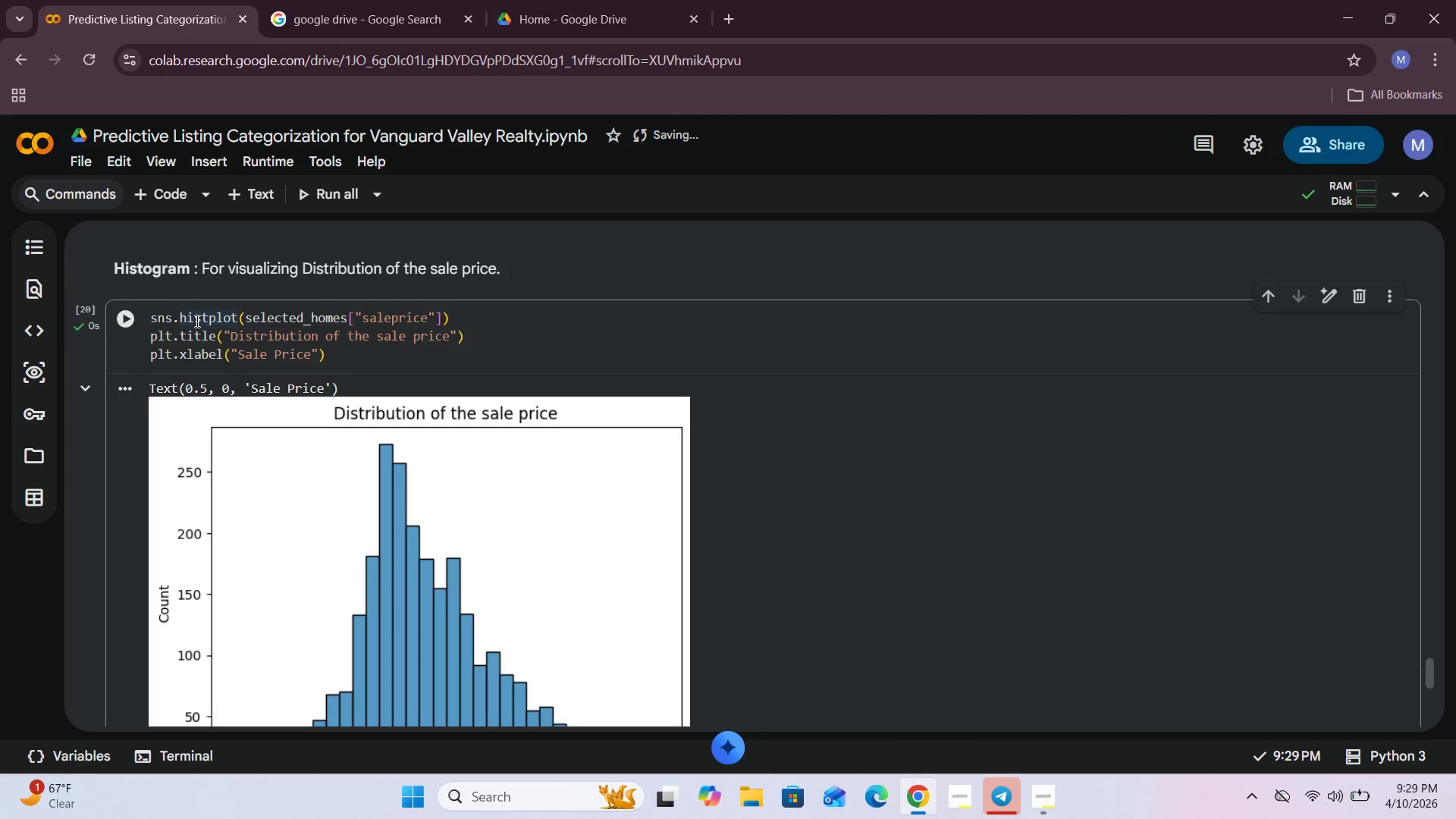 
scroll: coordinate [196, 321], scroll_direction: down, amount: 2.0
 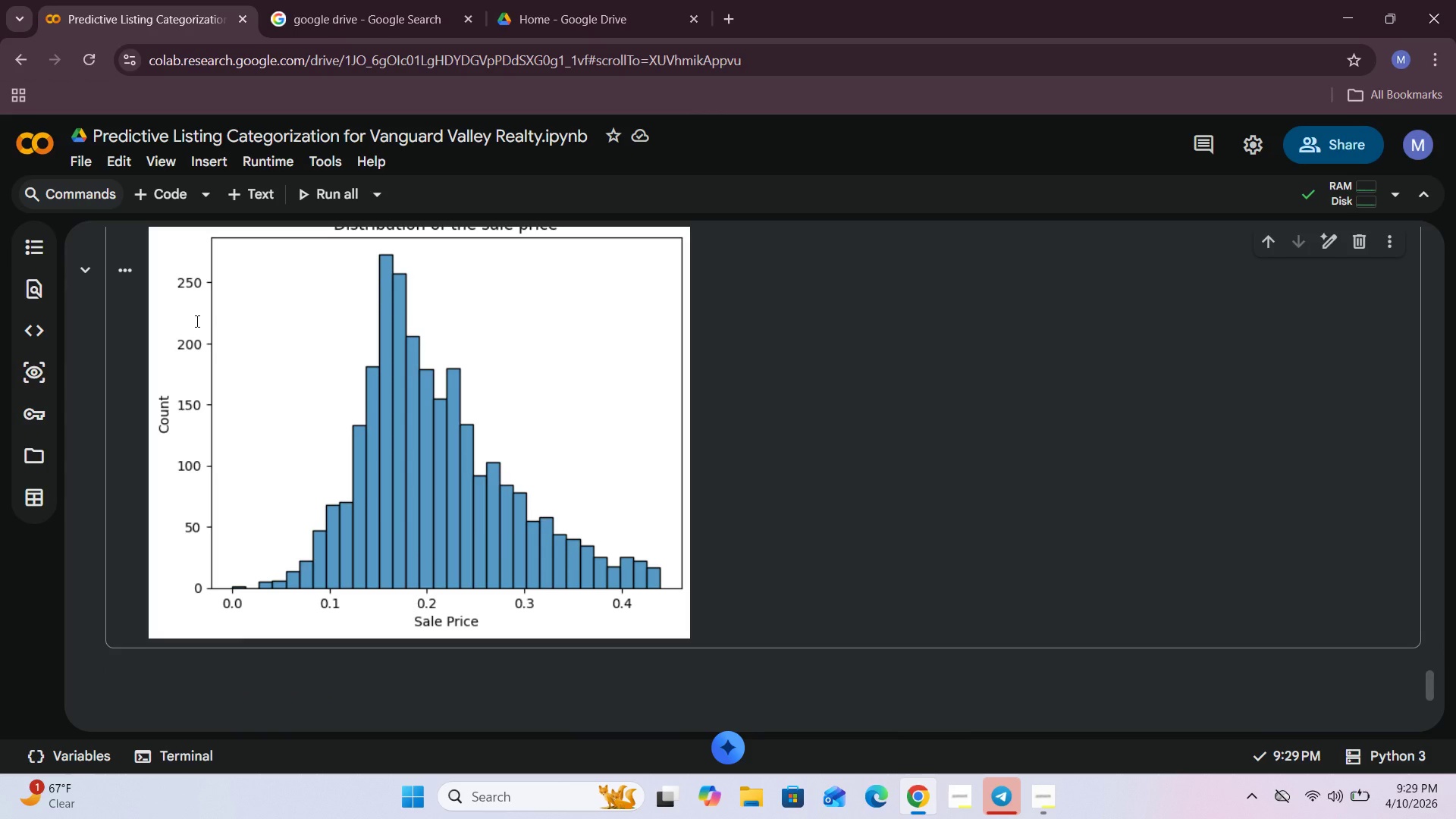 
scroll: coordinate [196, 321], scroll_direction: up, amount: 2.0
 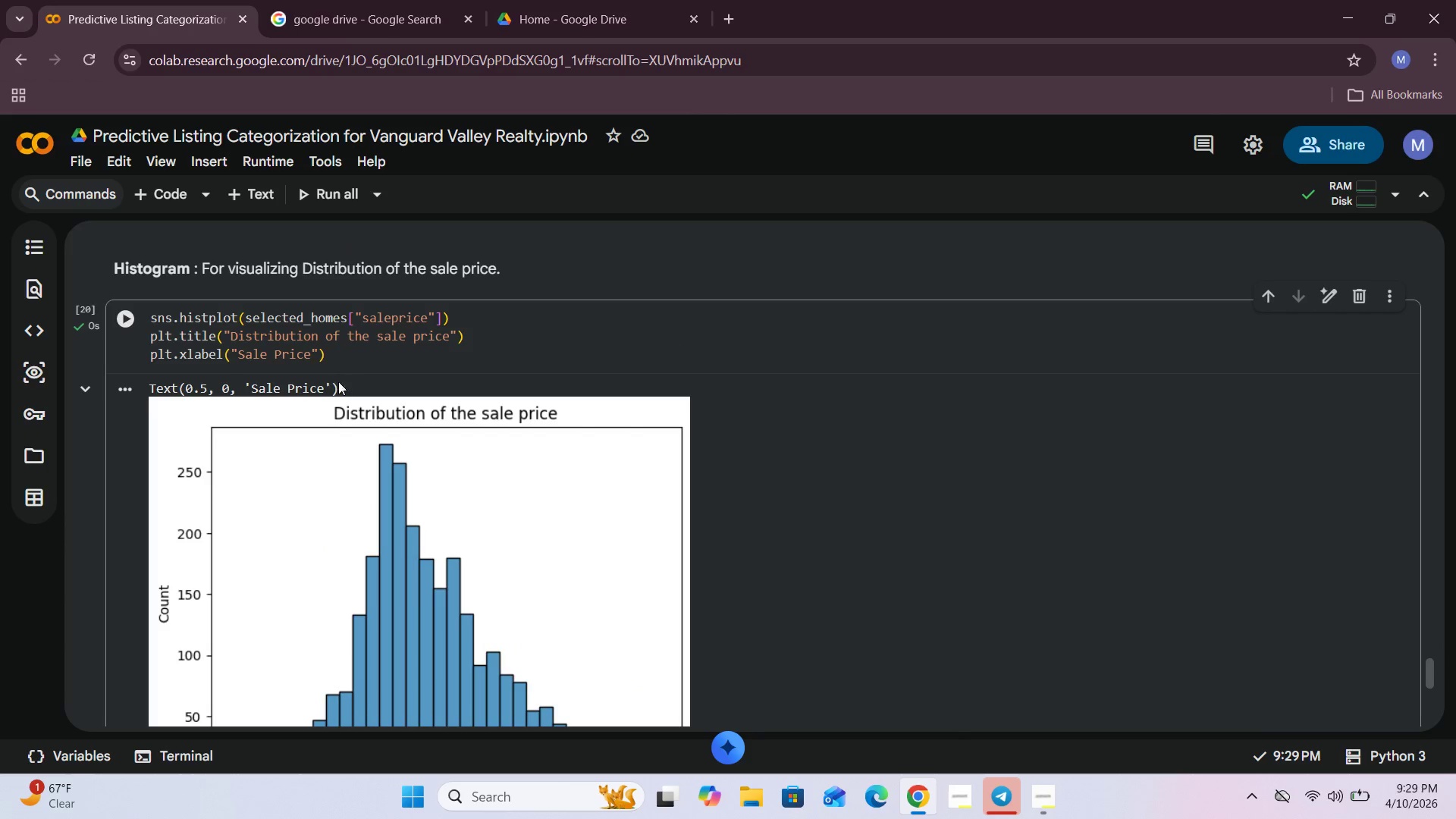 
left_click([337, 359])
 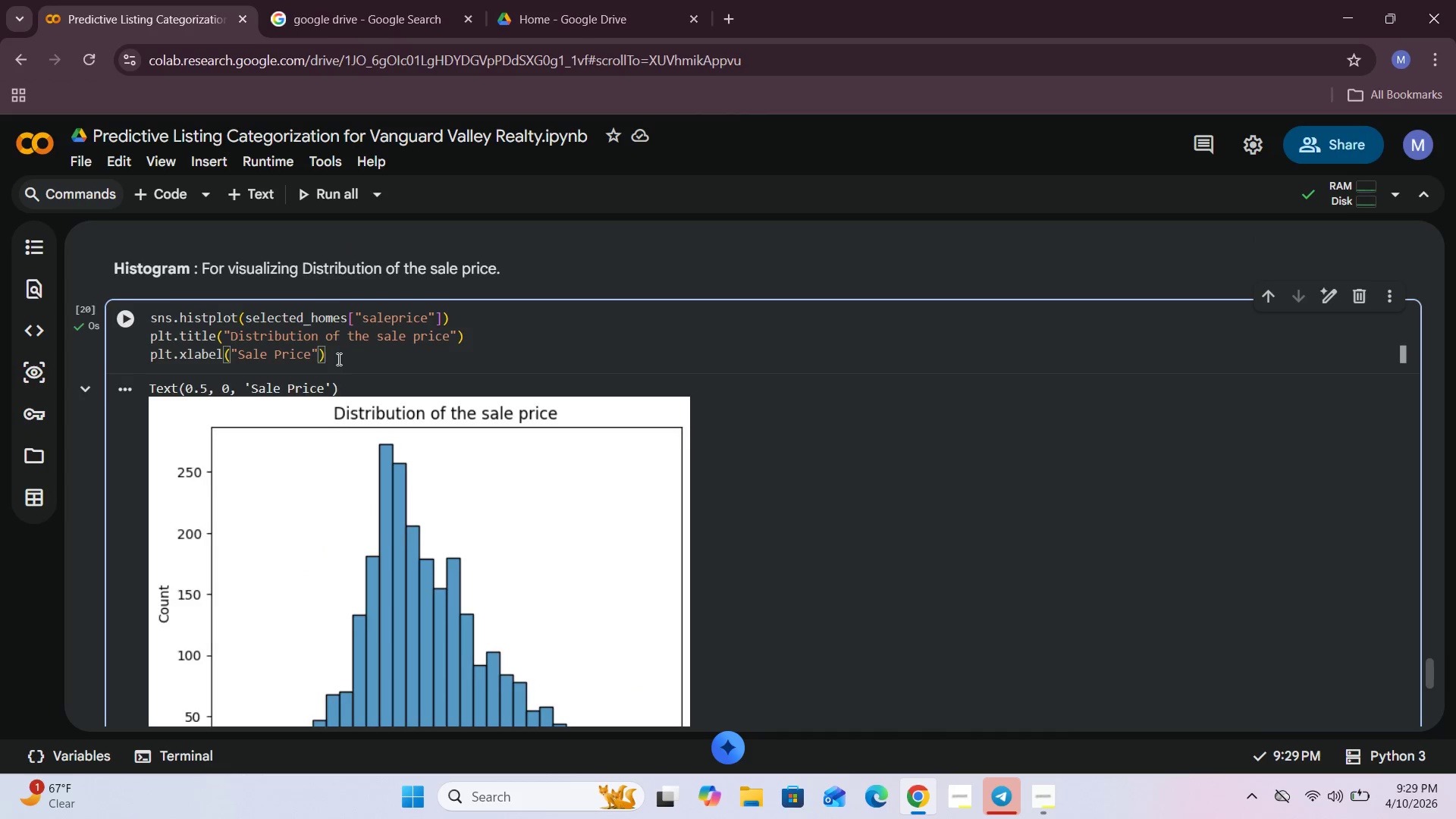 
key(Enter)
 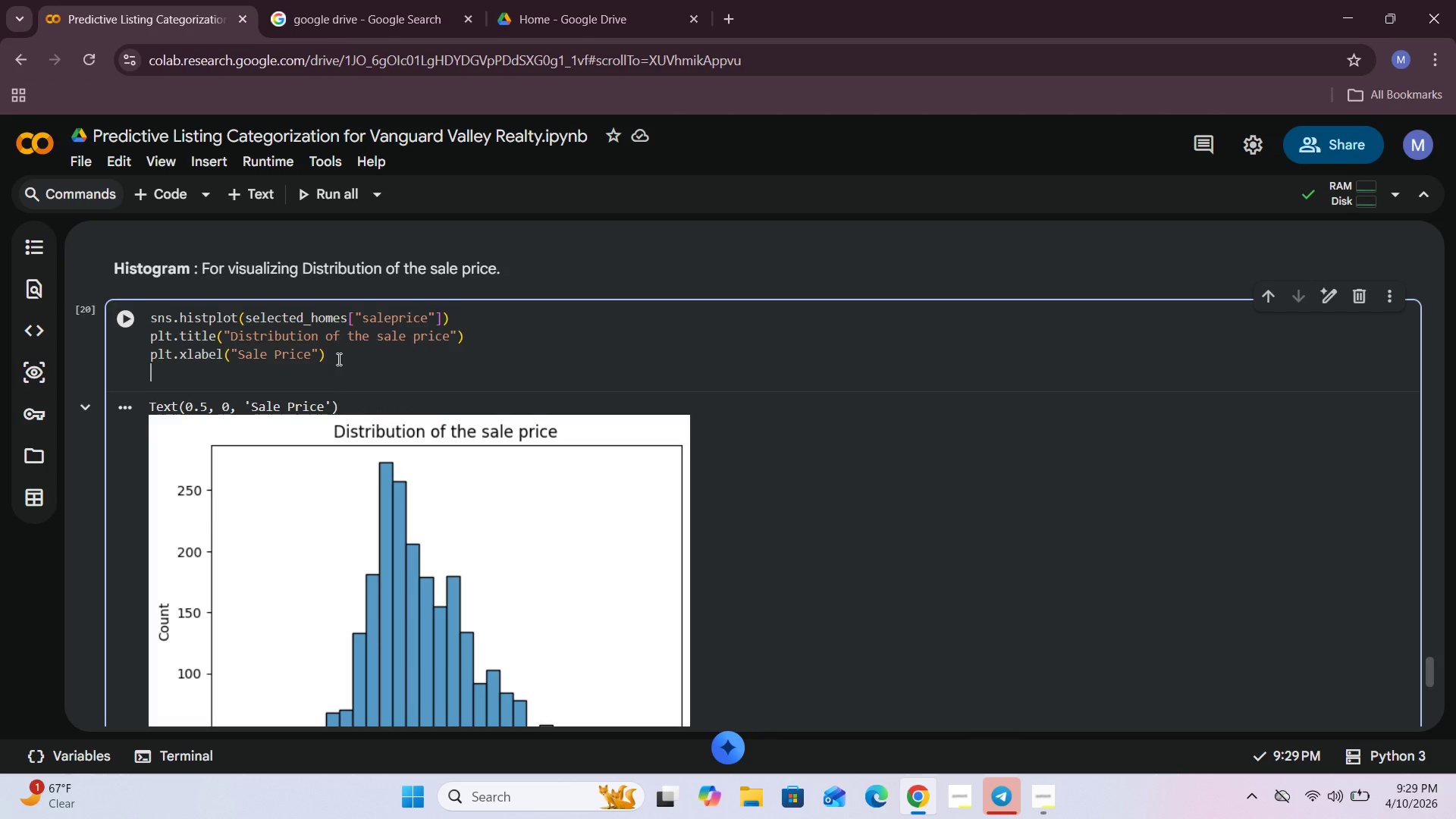 
type(plt.ylabel(")
 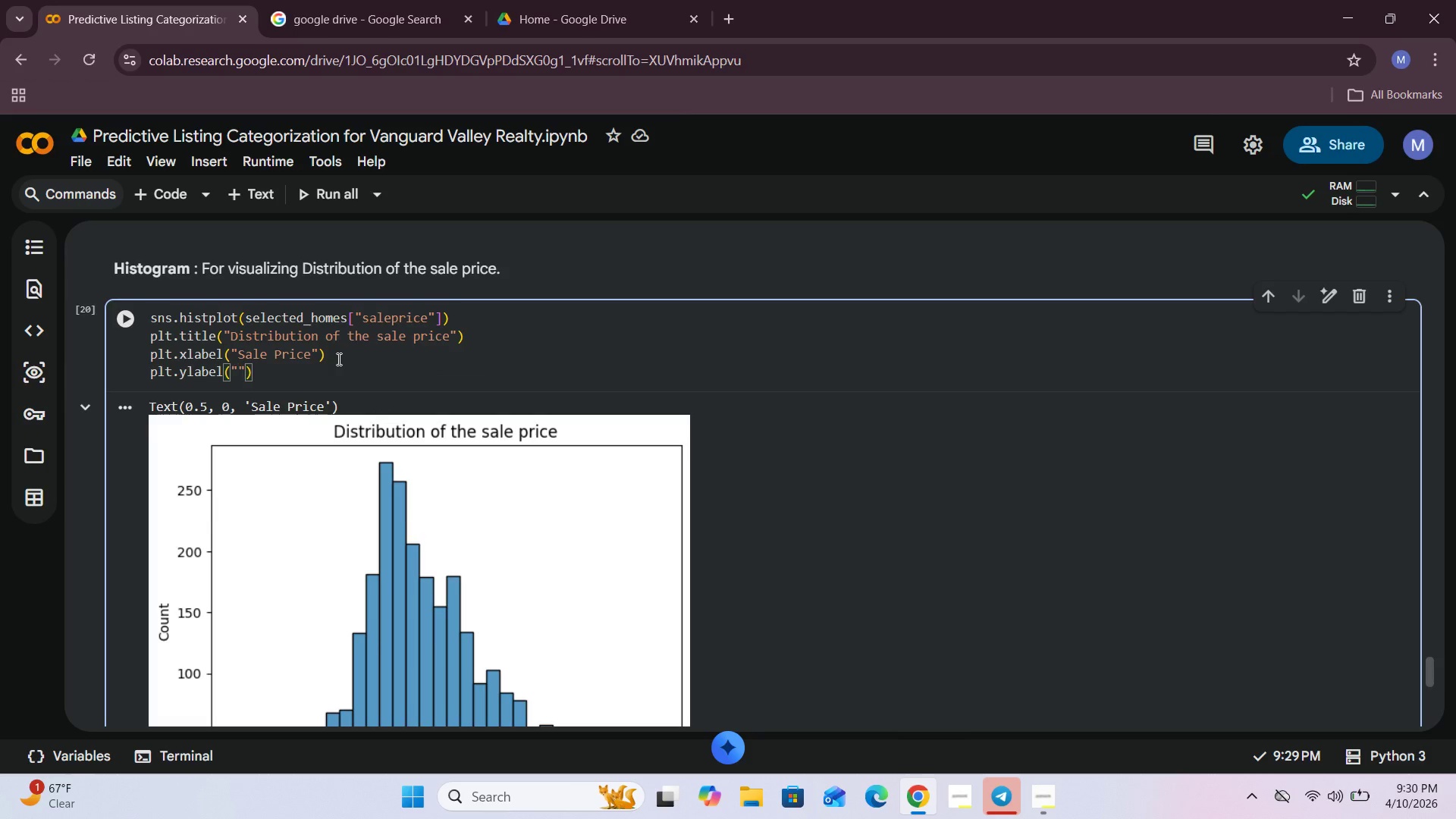 
wait(6.28)
 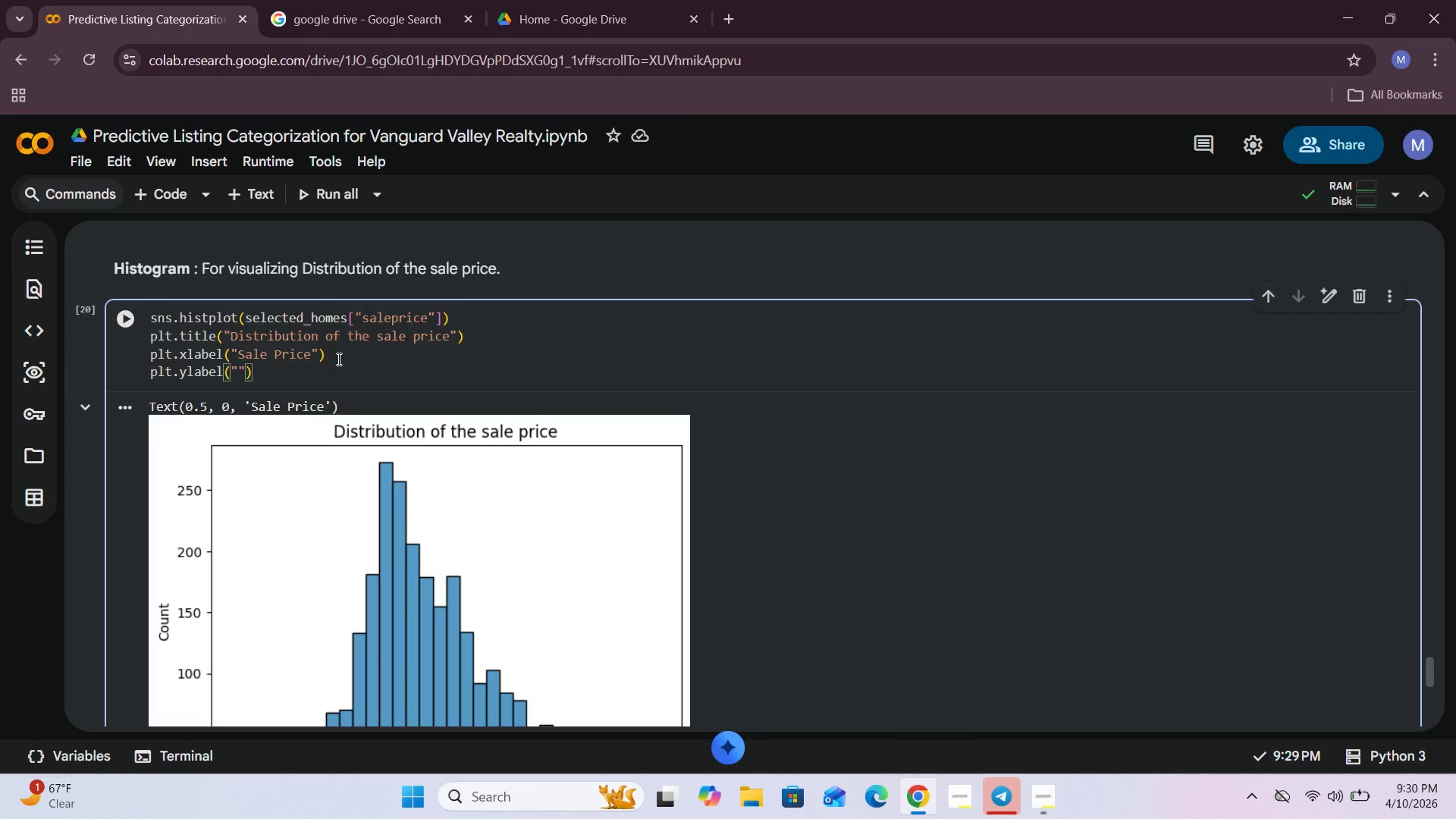 
type(Count)
 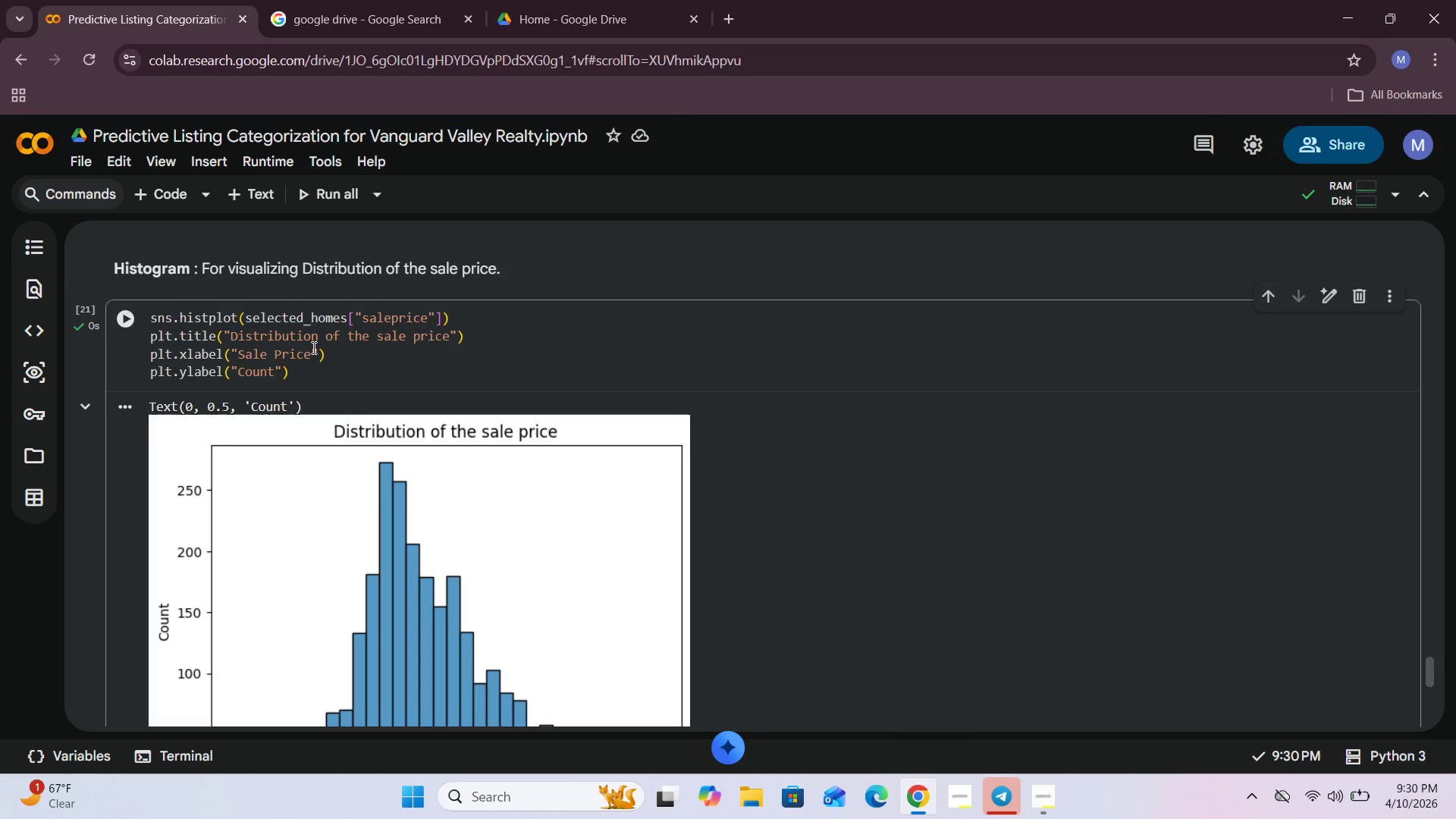 
wait(8.56)
 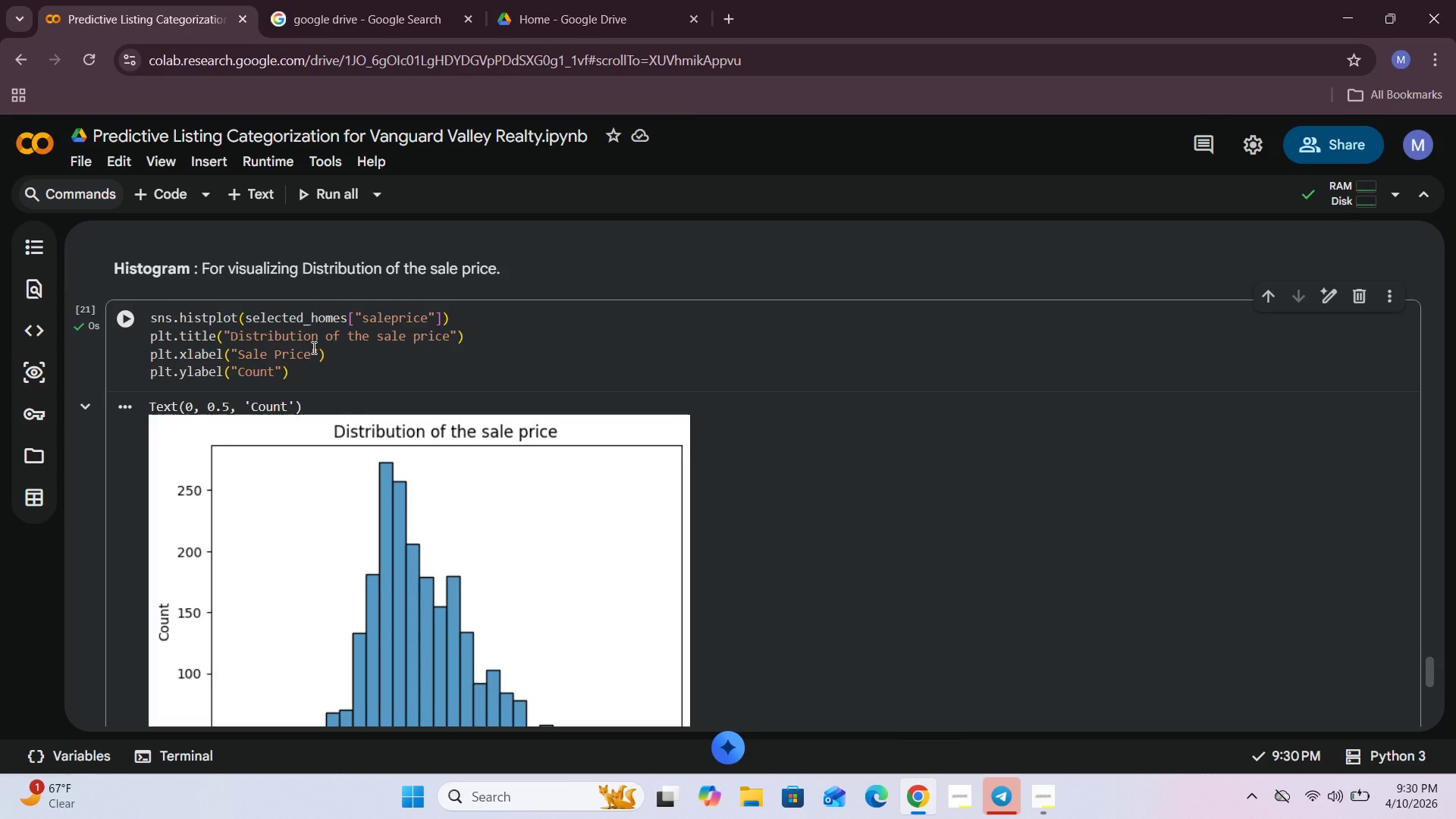 
left_click([294, 373])
 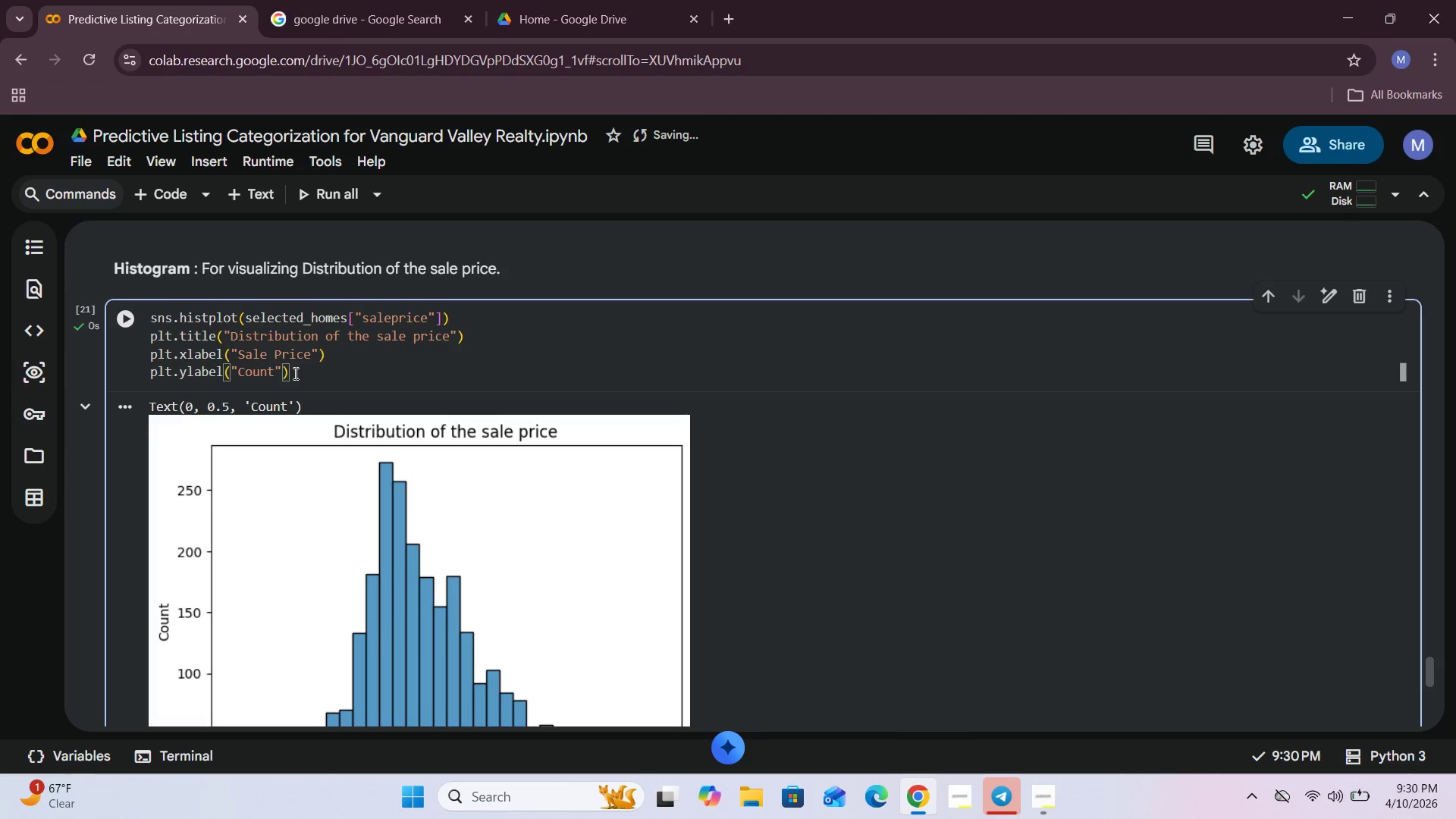 
key(Enter)
 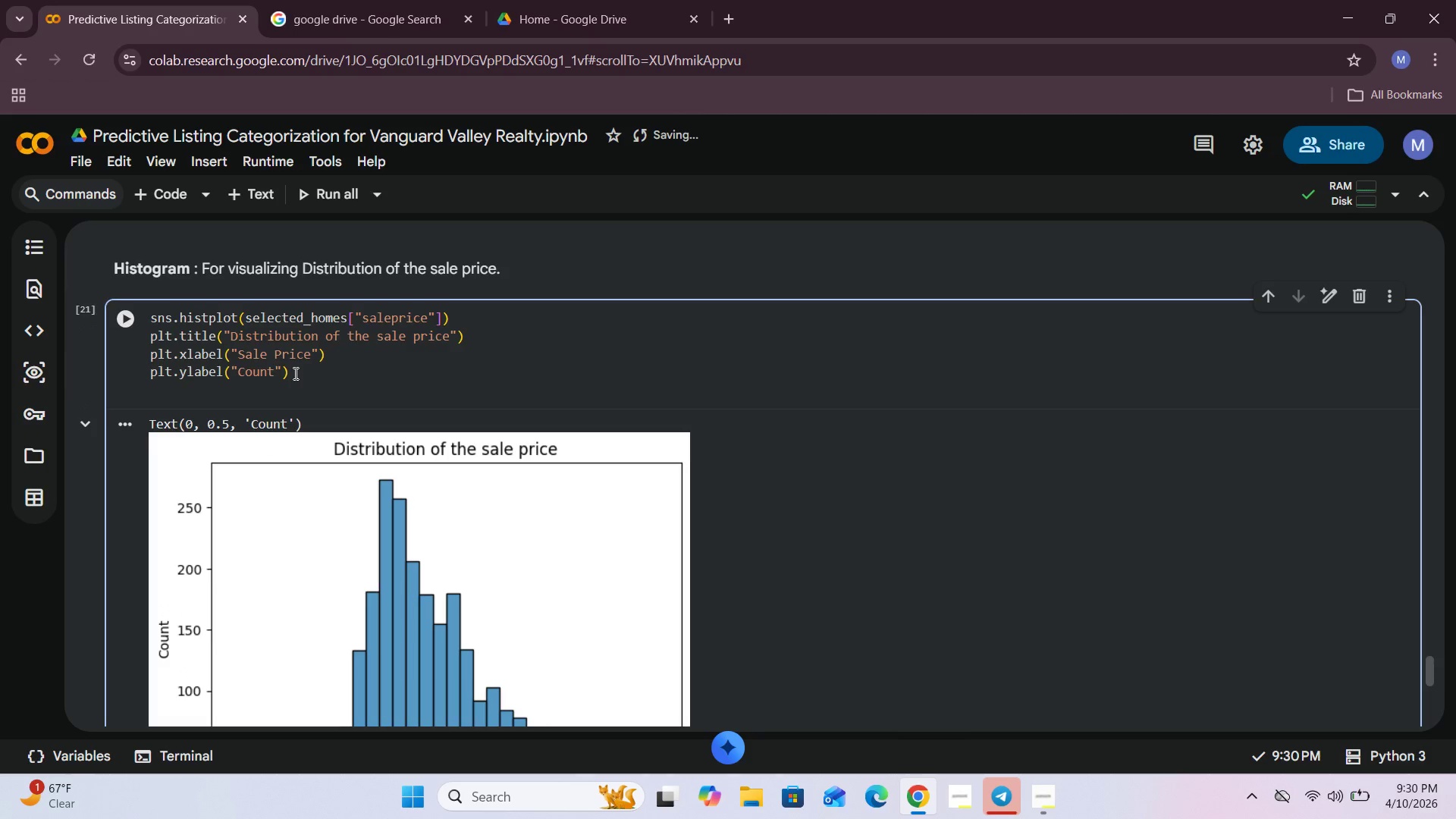 
type(plt.figure(figsix)
key(Backspace)
type(ze)
 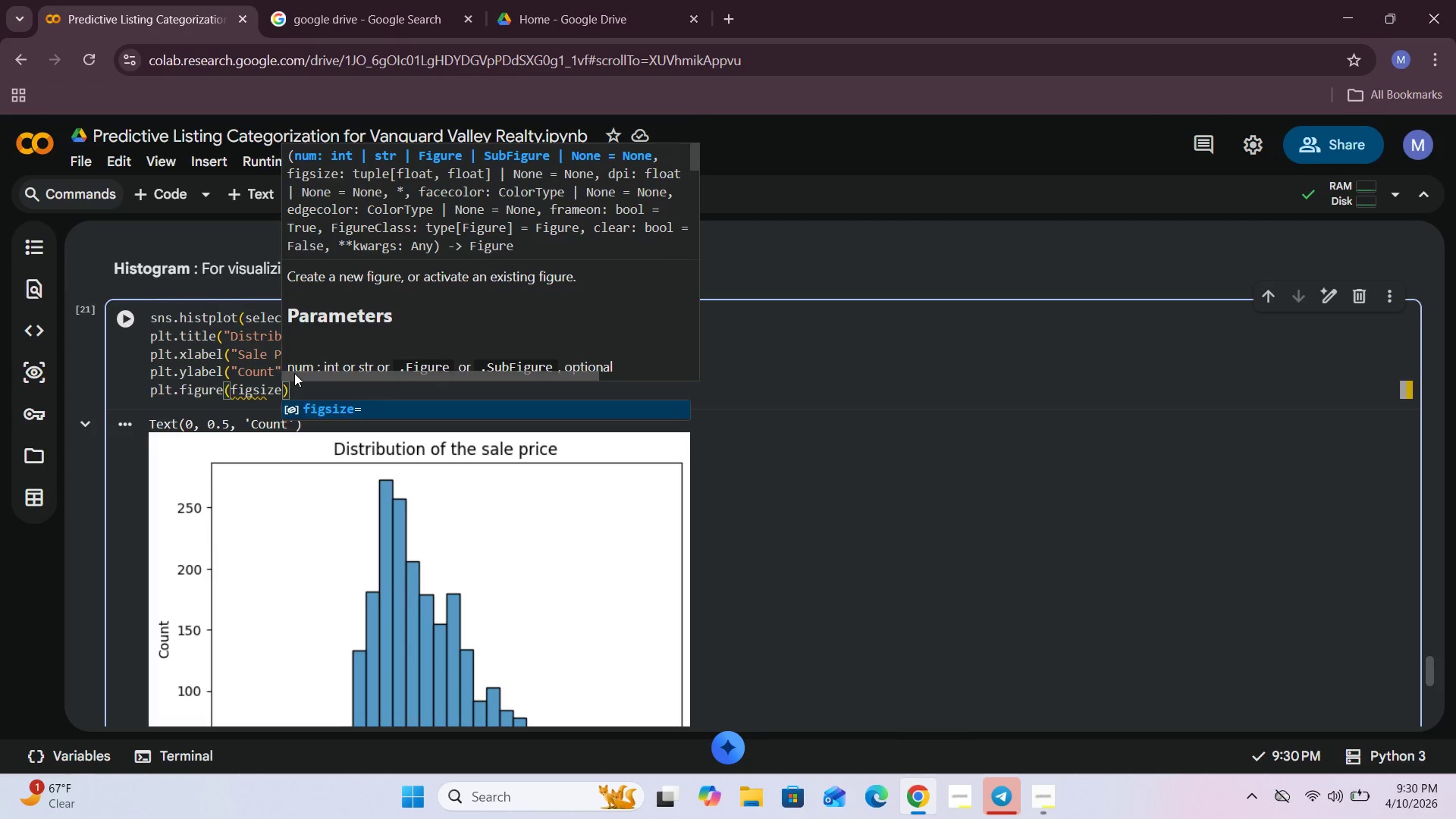 
key(Equal)
 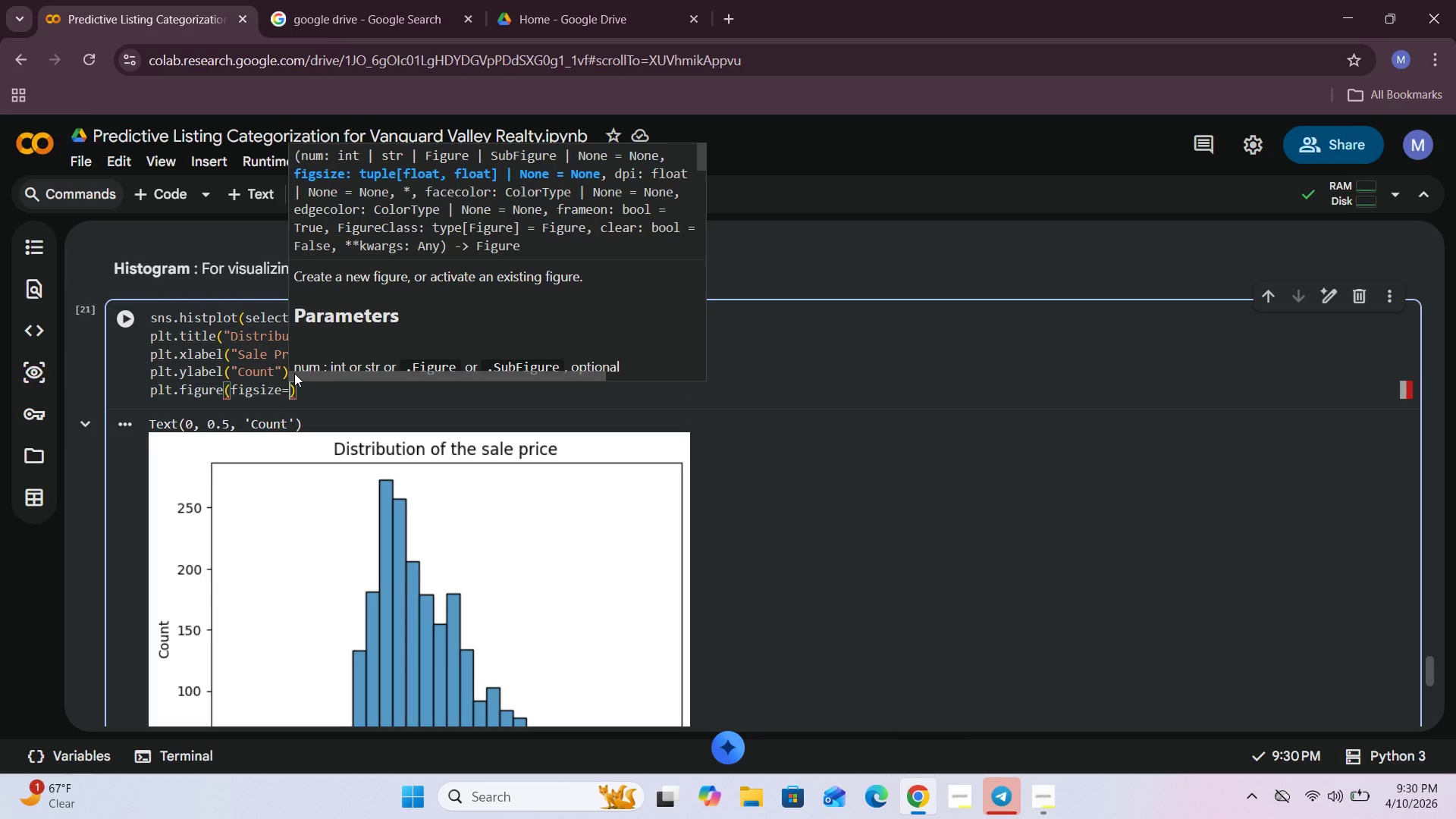 
key(Shift+9)
 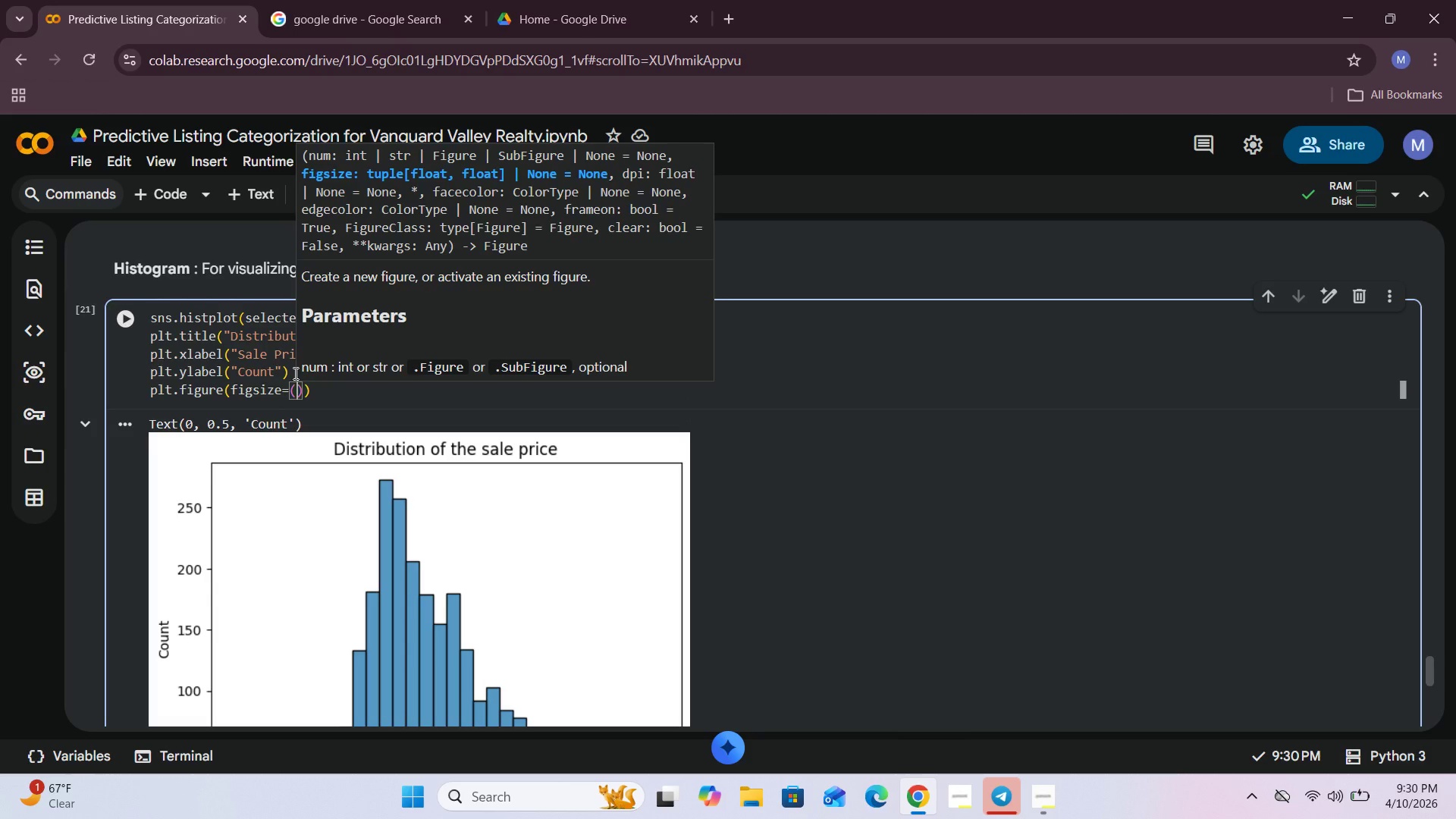 
key(8)
 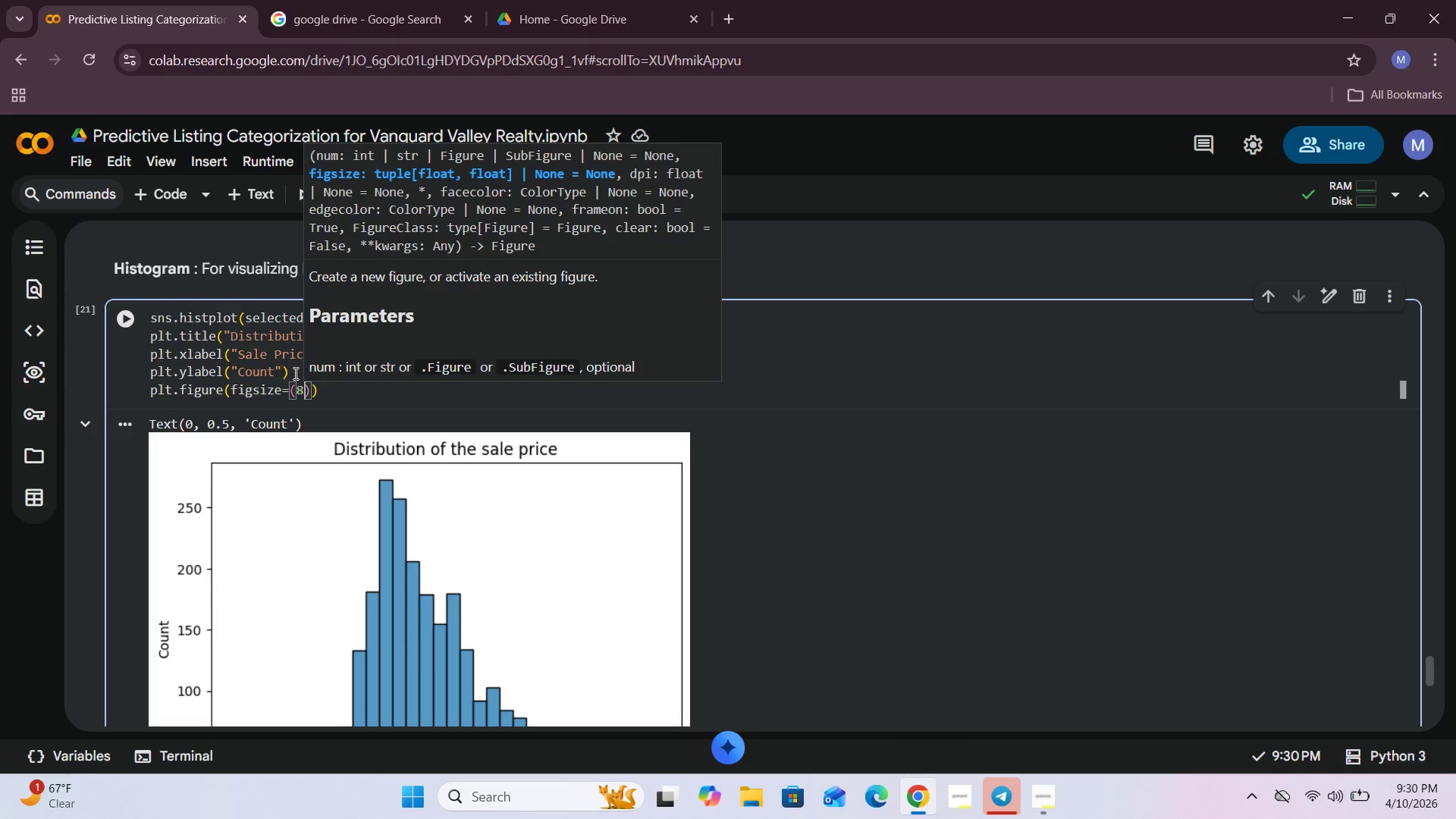 
key(Comma)
 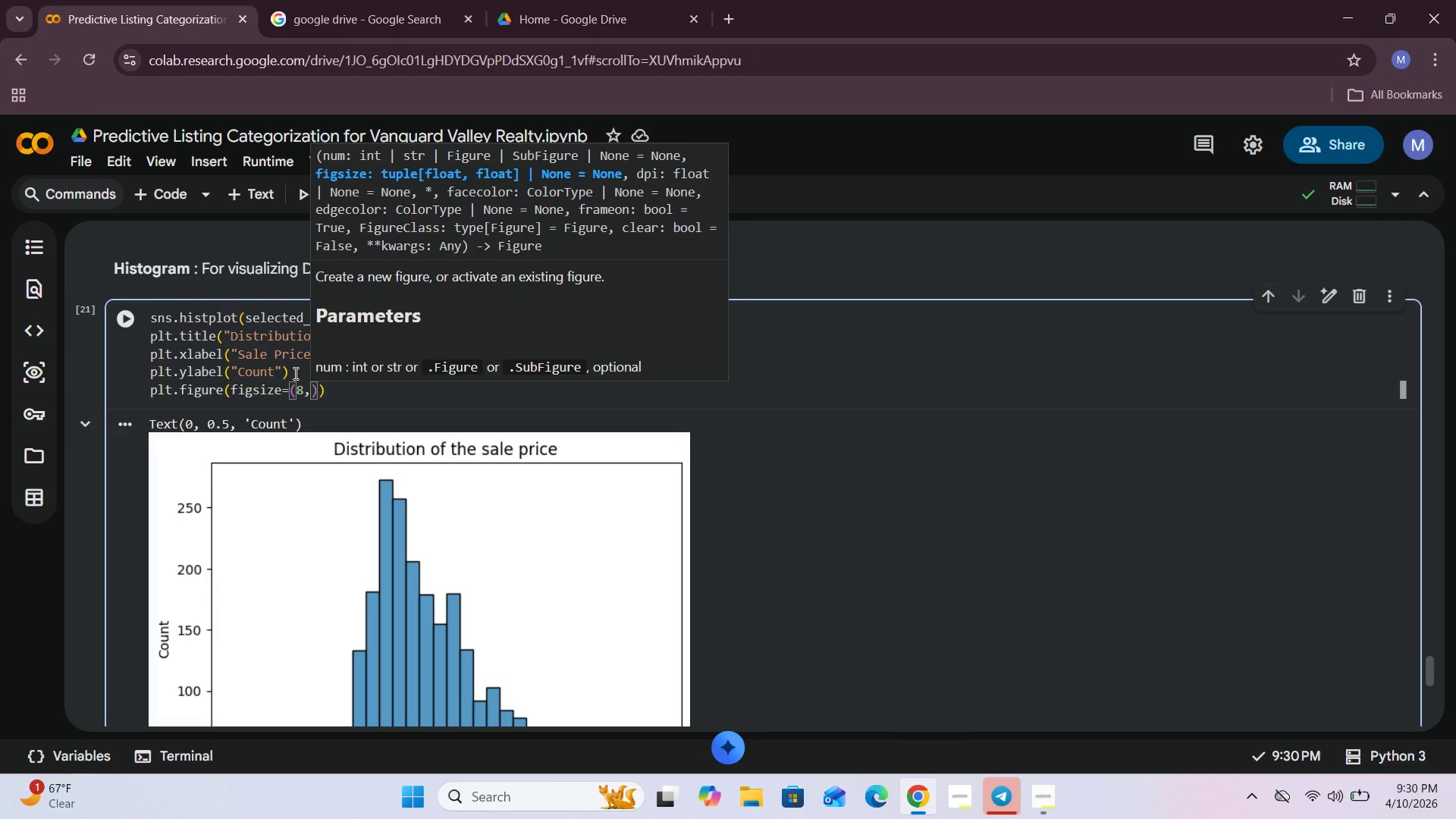 
key(Space)
 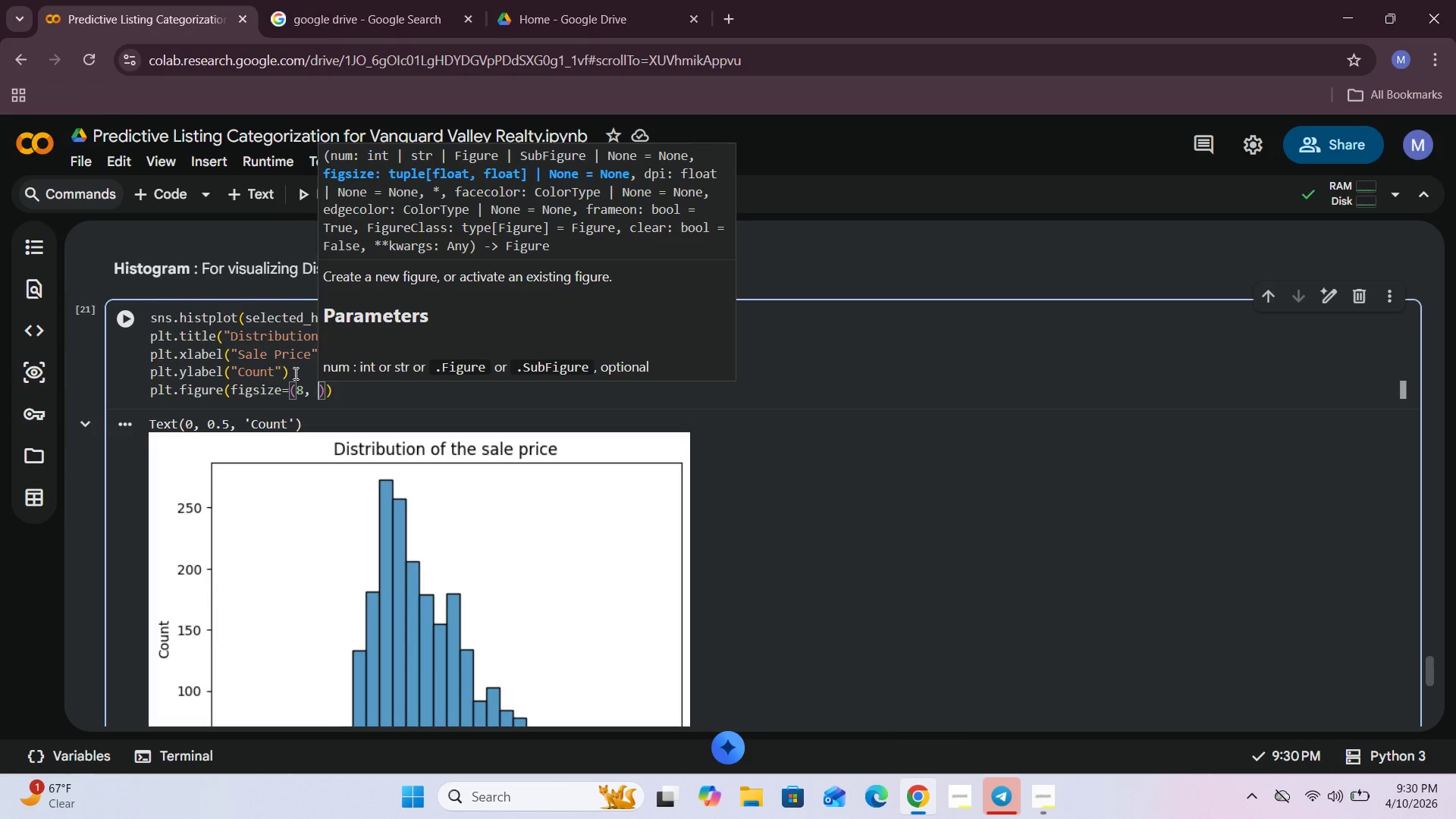 
key(3)
 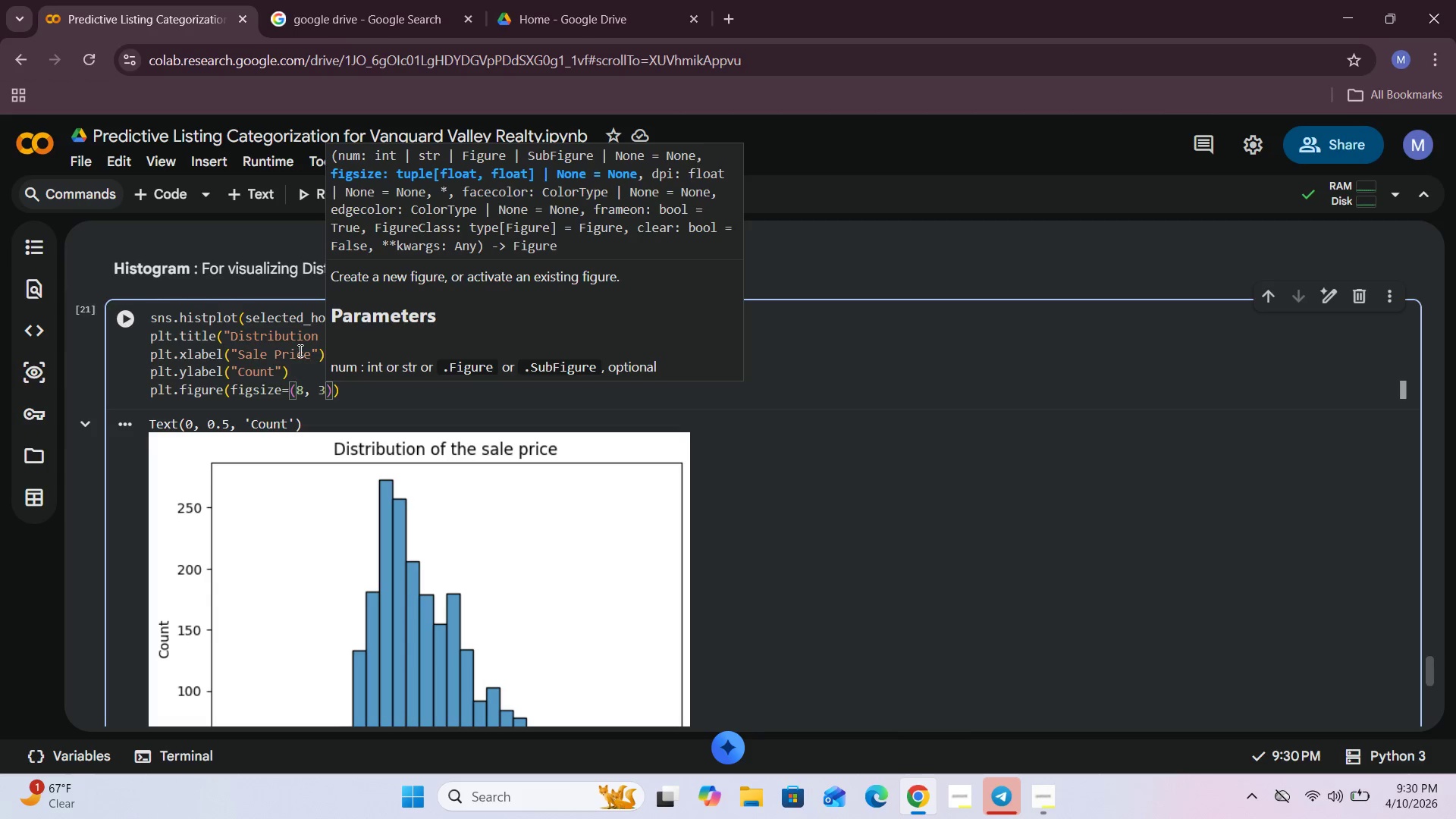 
left_click([118, 319])
 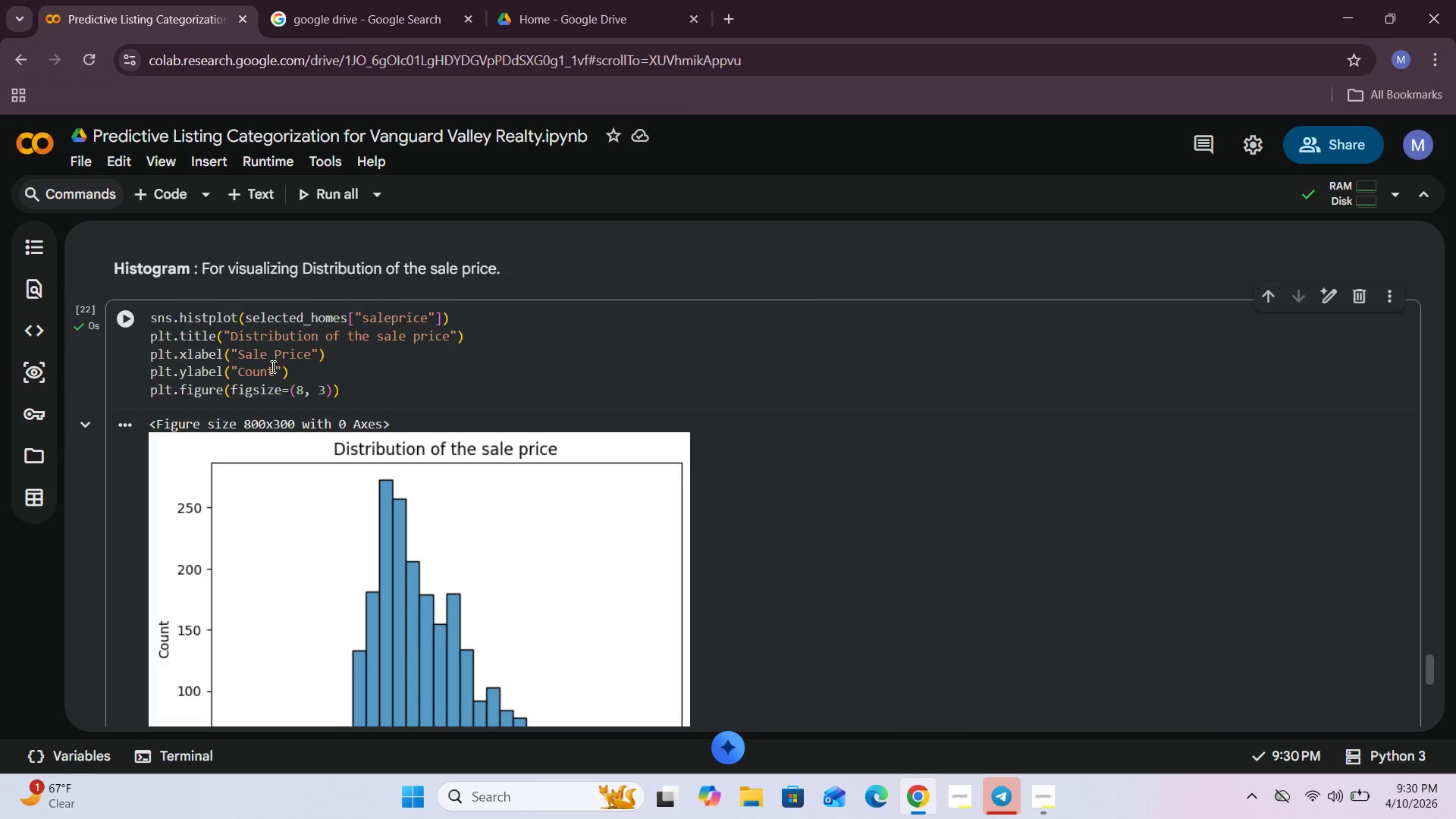 
scroll: coordinate [300, 388], scroll_direction: down, amount: 3.0
 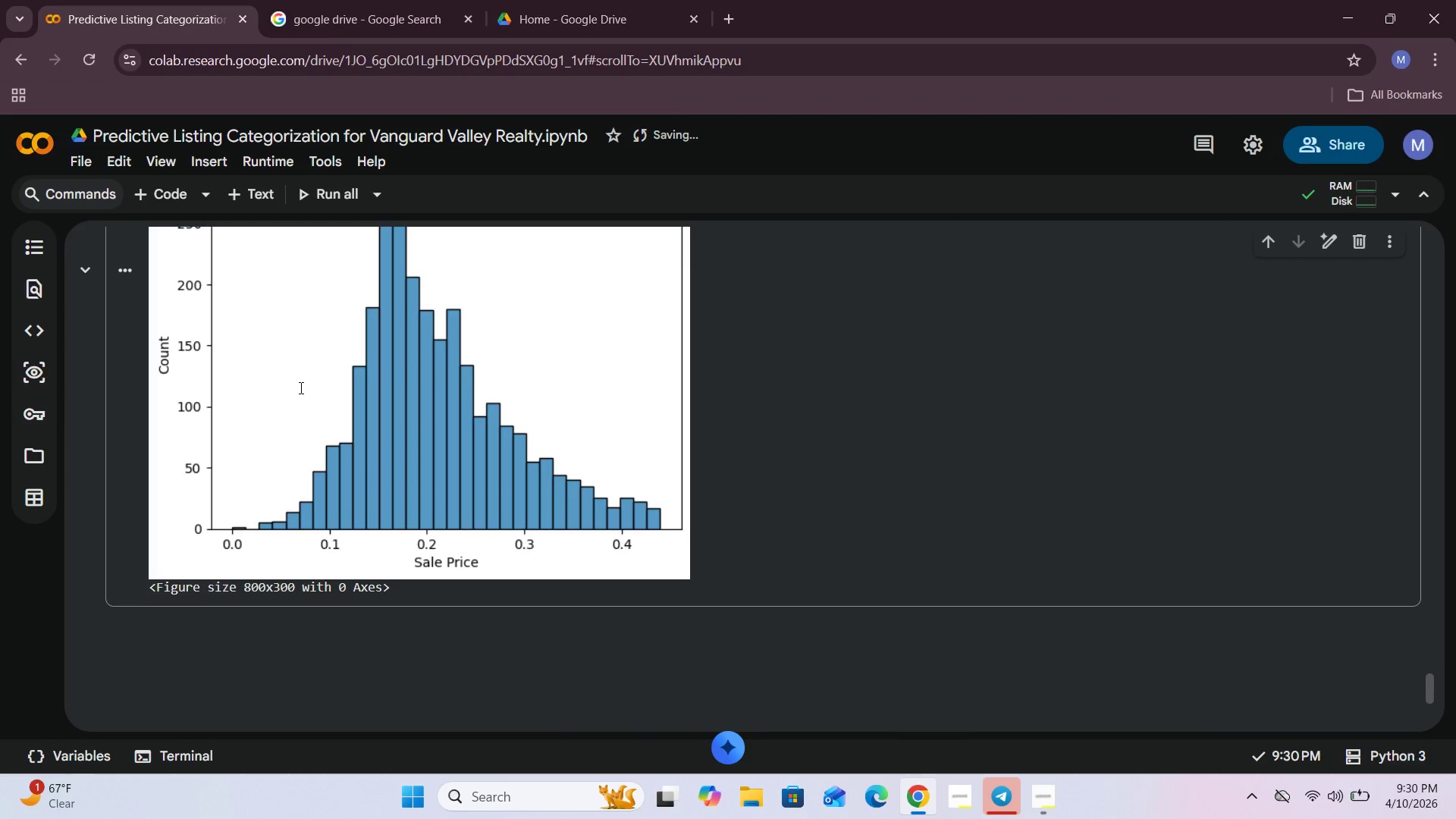 
scroll: coordinate [300, 388], scroll_direction: up, amount: 3.0
 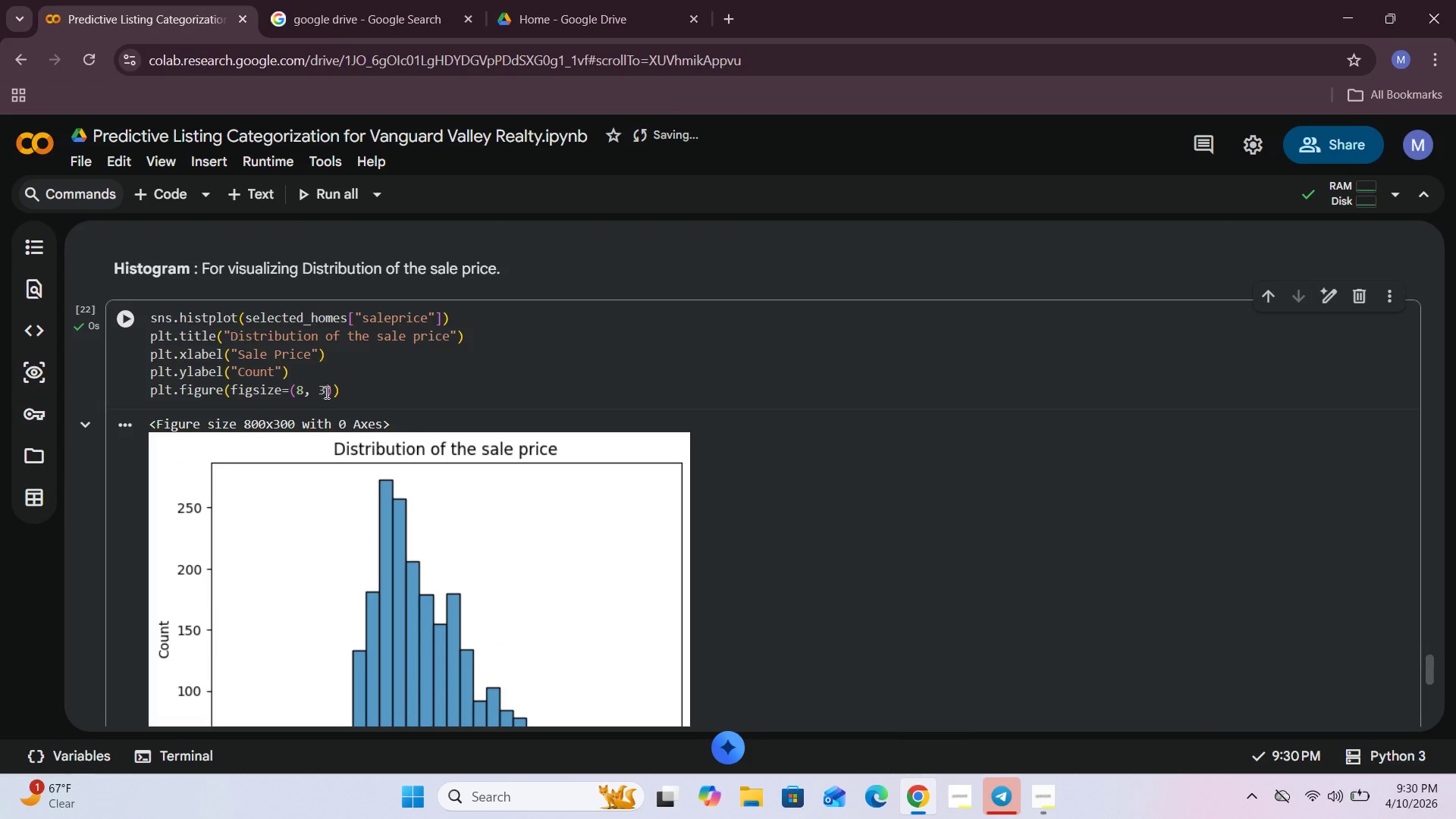 
left_click([325, 393])
 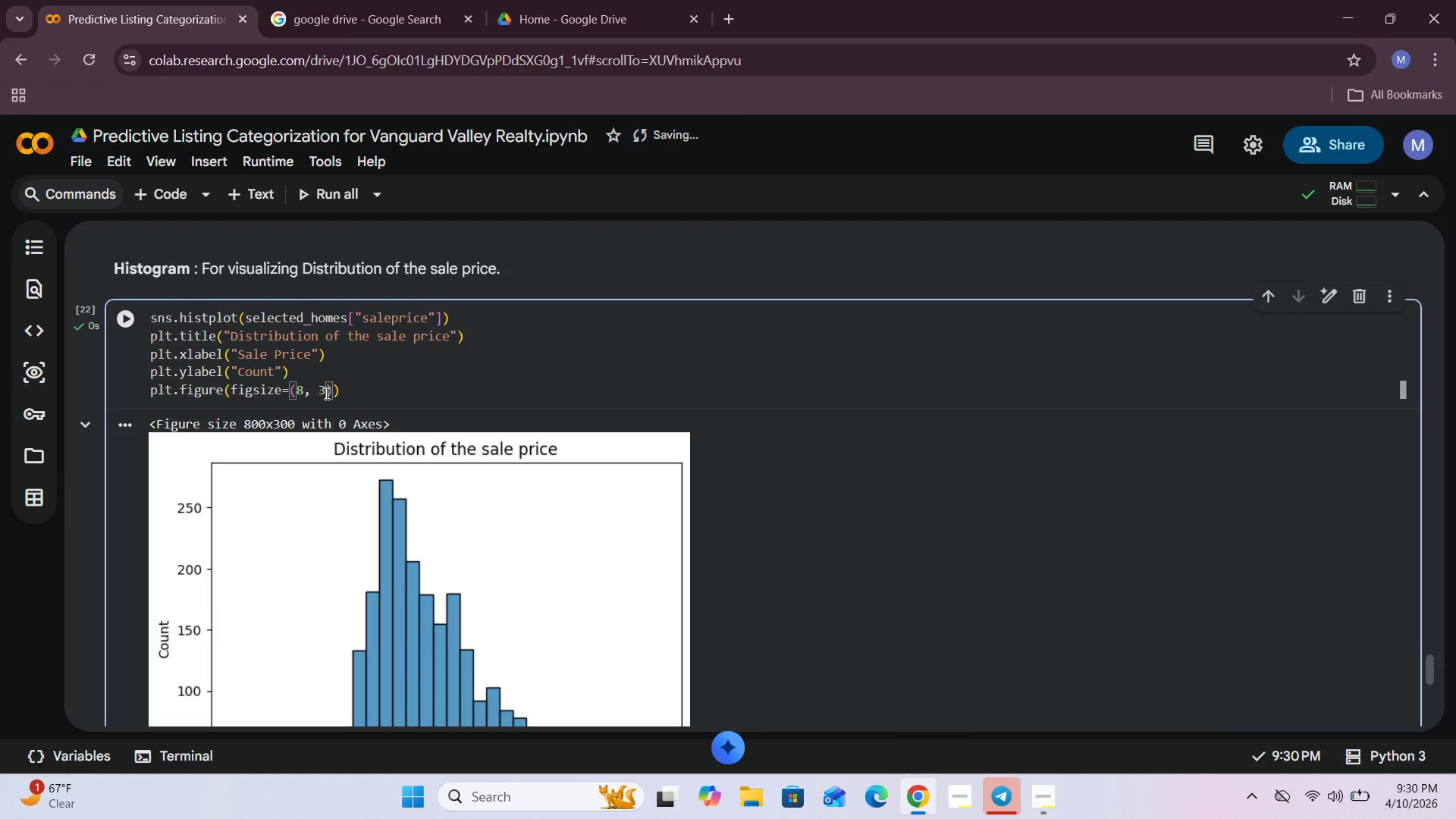 
key(Backspace)
 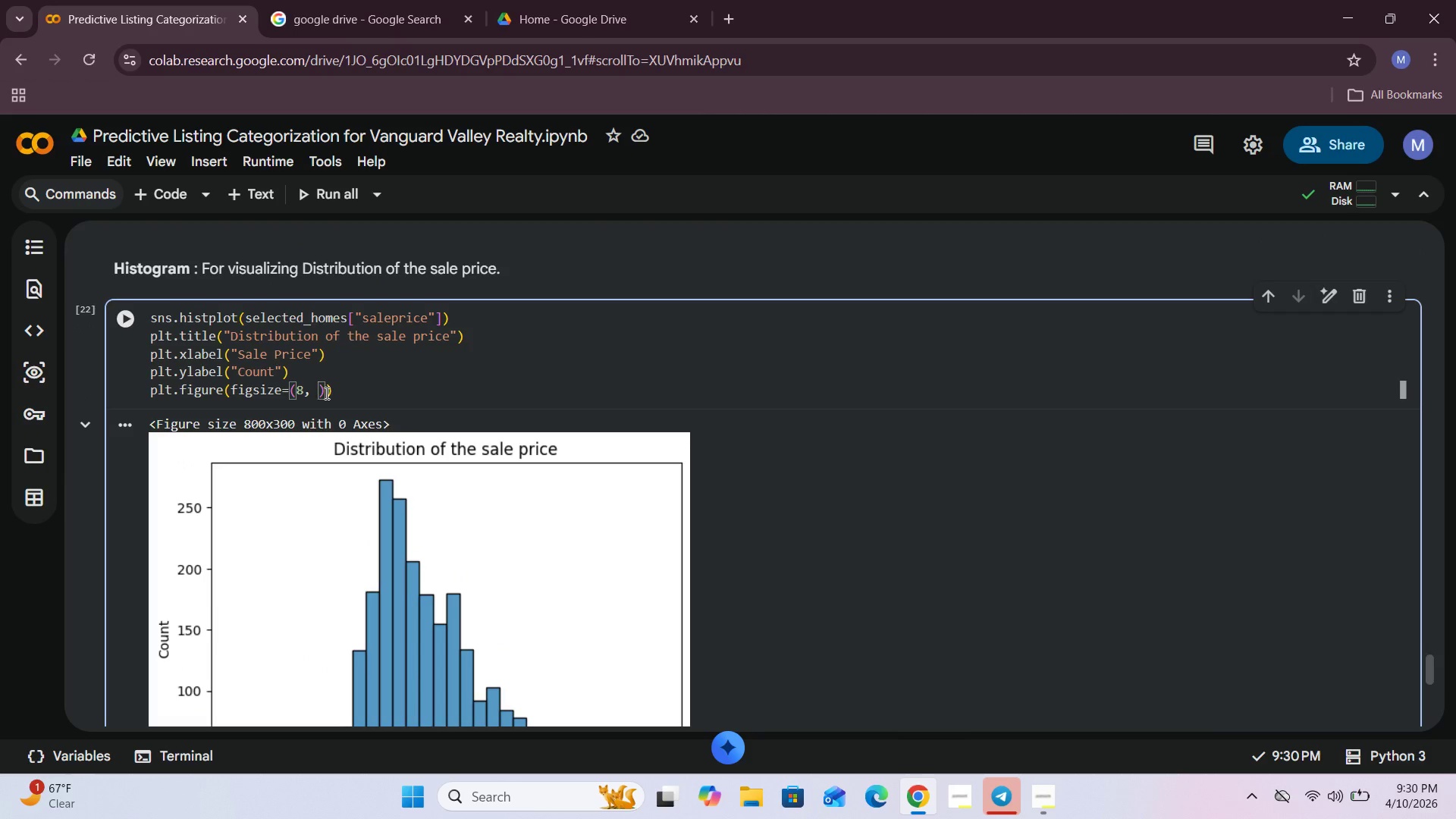 
key(5)
 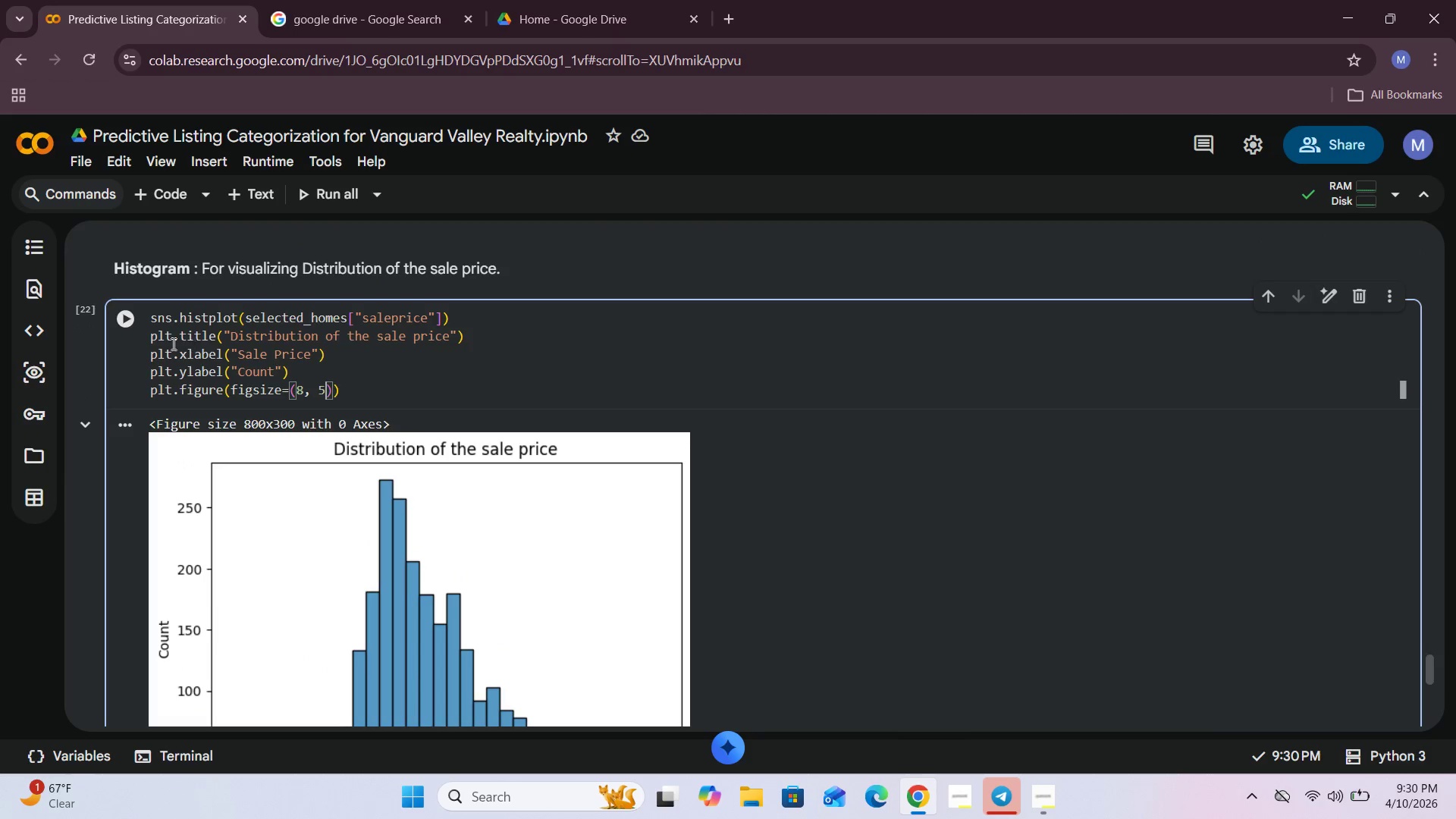 
left_click([129, 328])
 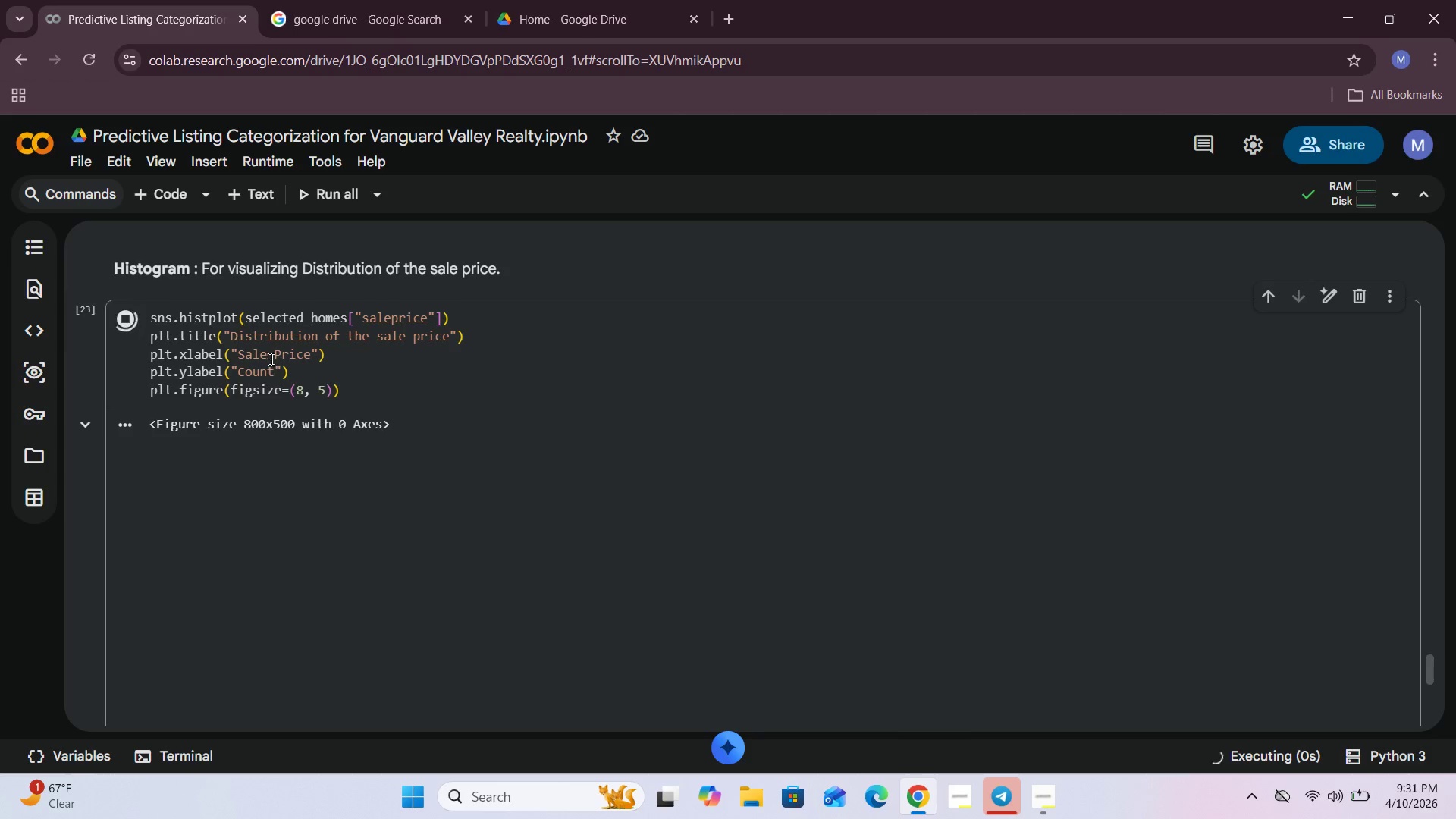 
scroll: coordinate [288, 362], scroll_direction: down, amount: 2.0
 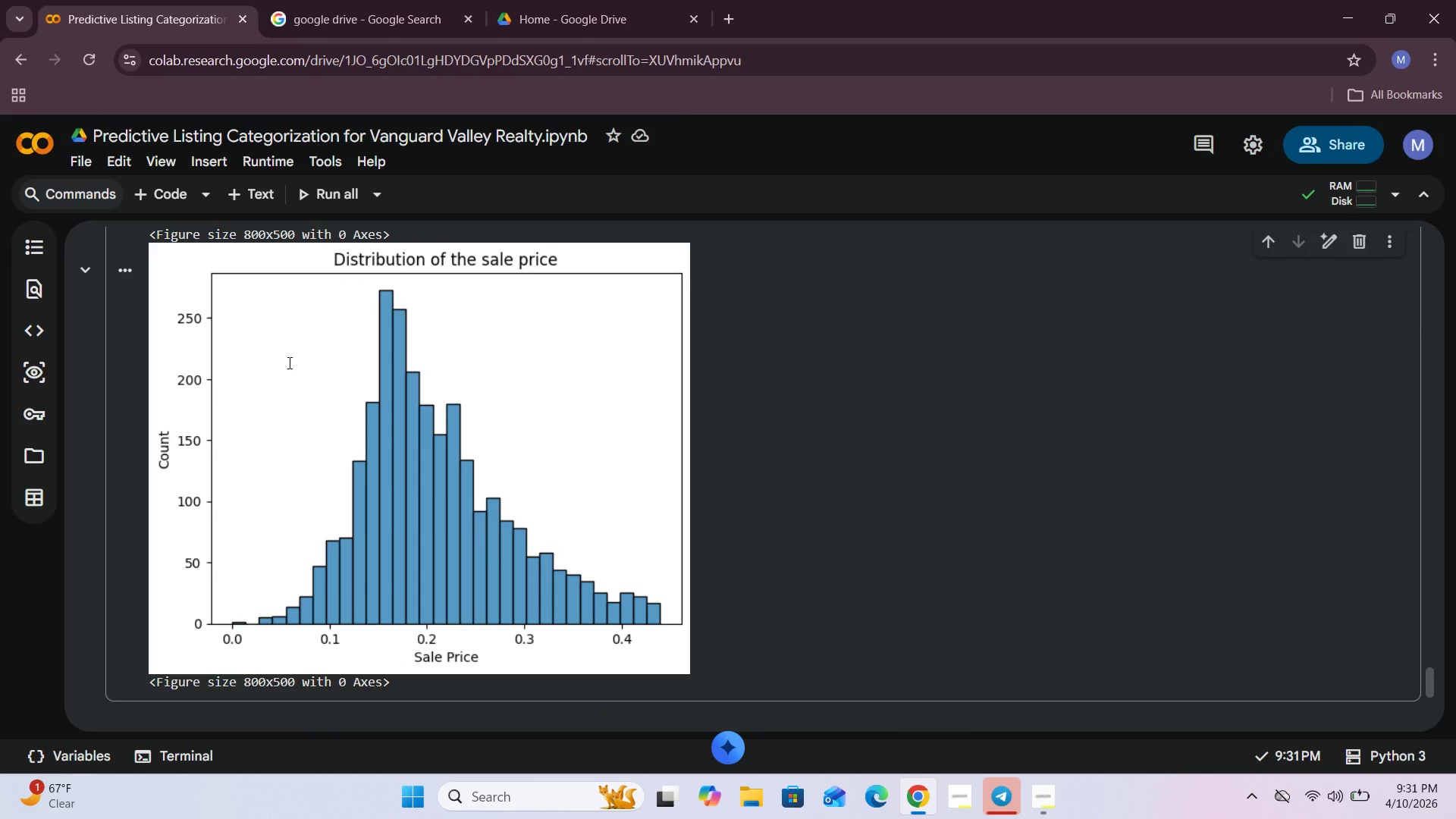 
scroll: coordinate [288, 362], scroll_direction: none, amount: 0.0
 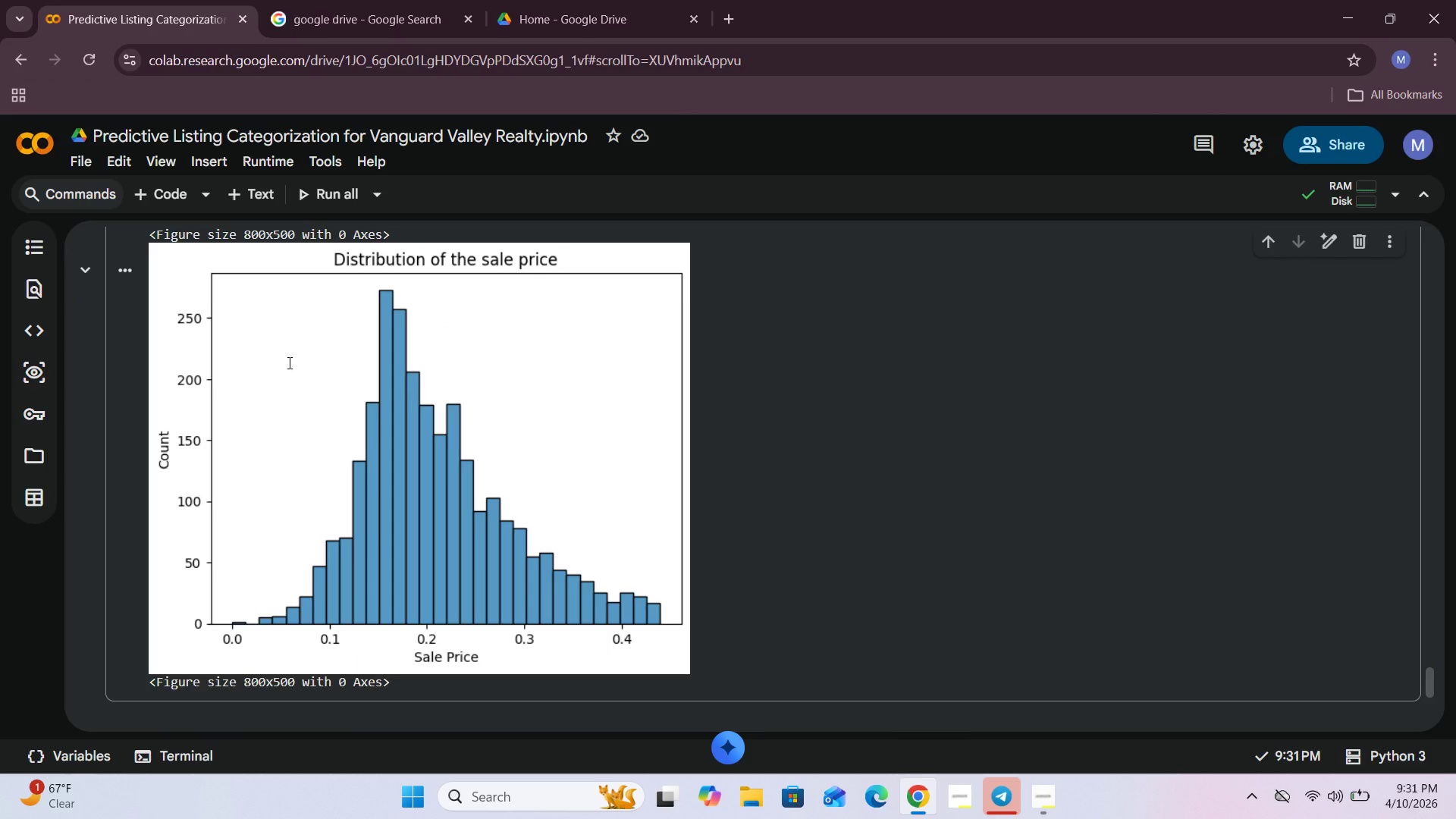 
scroll: coordinate [288, 362], scroll_direction: up, amount: 2.0
 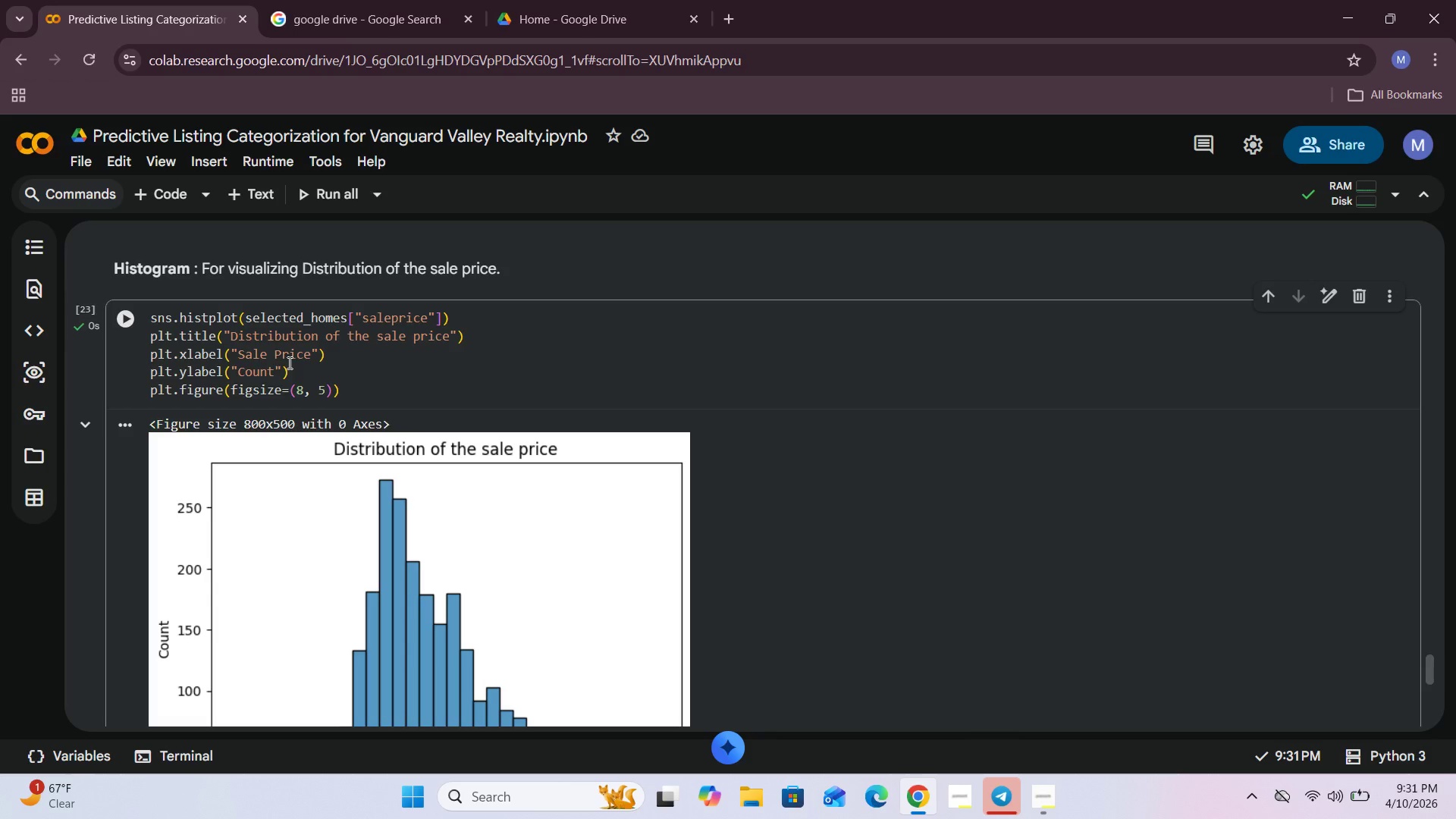 
wait(9.05)
 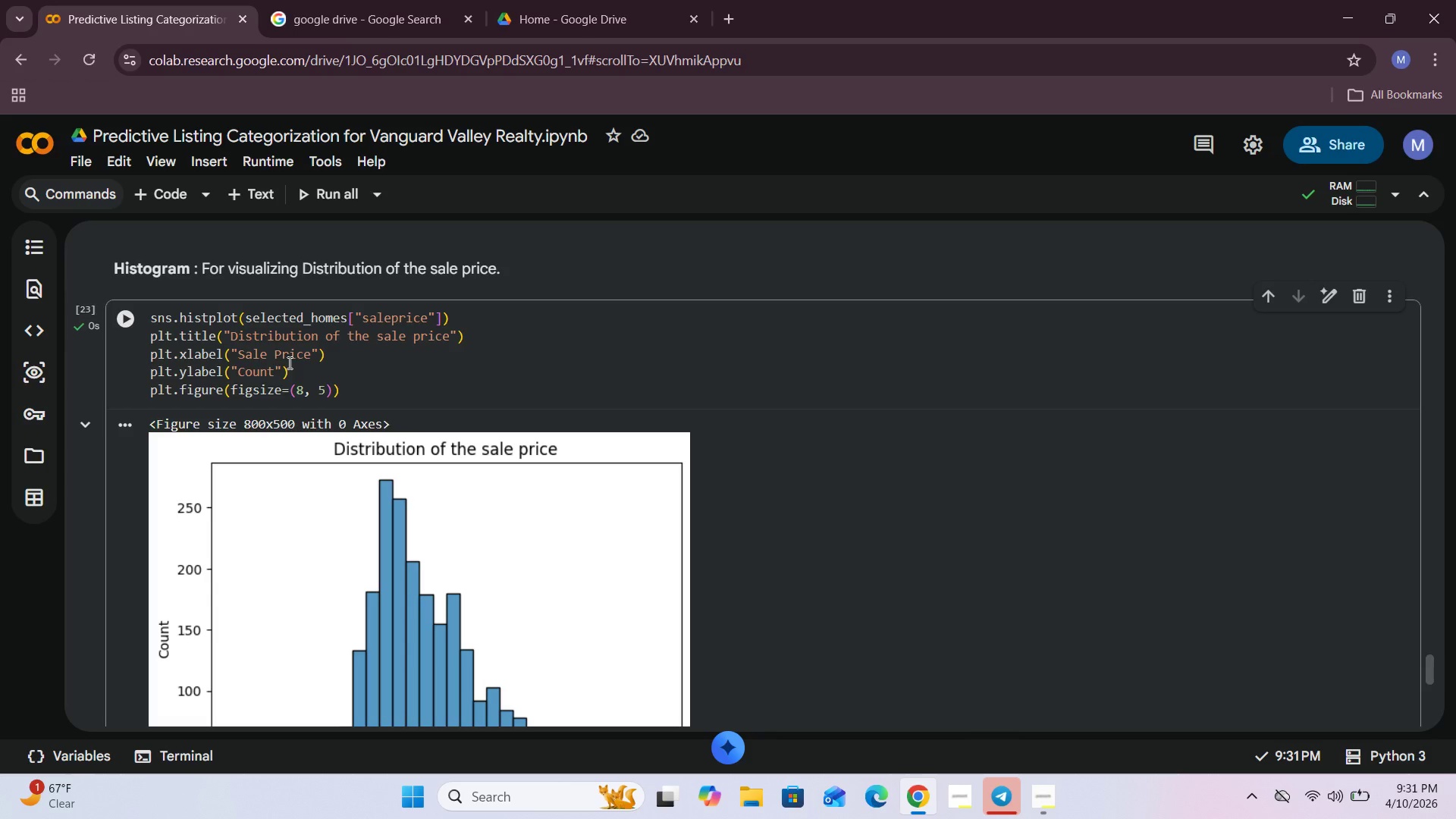 
scroll: coordinate [350, 387], scroll_direction: down, amount: 1.0
 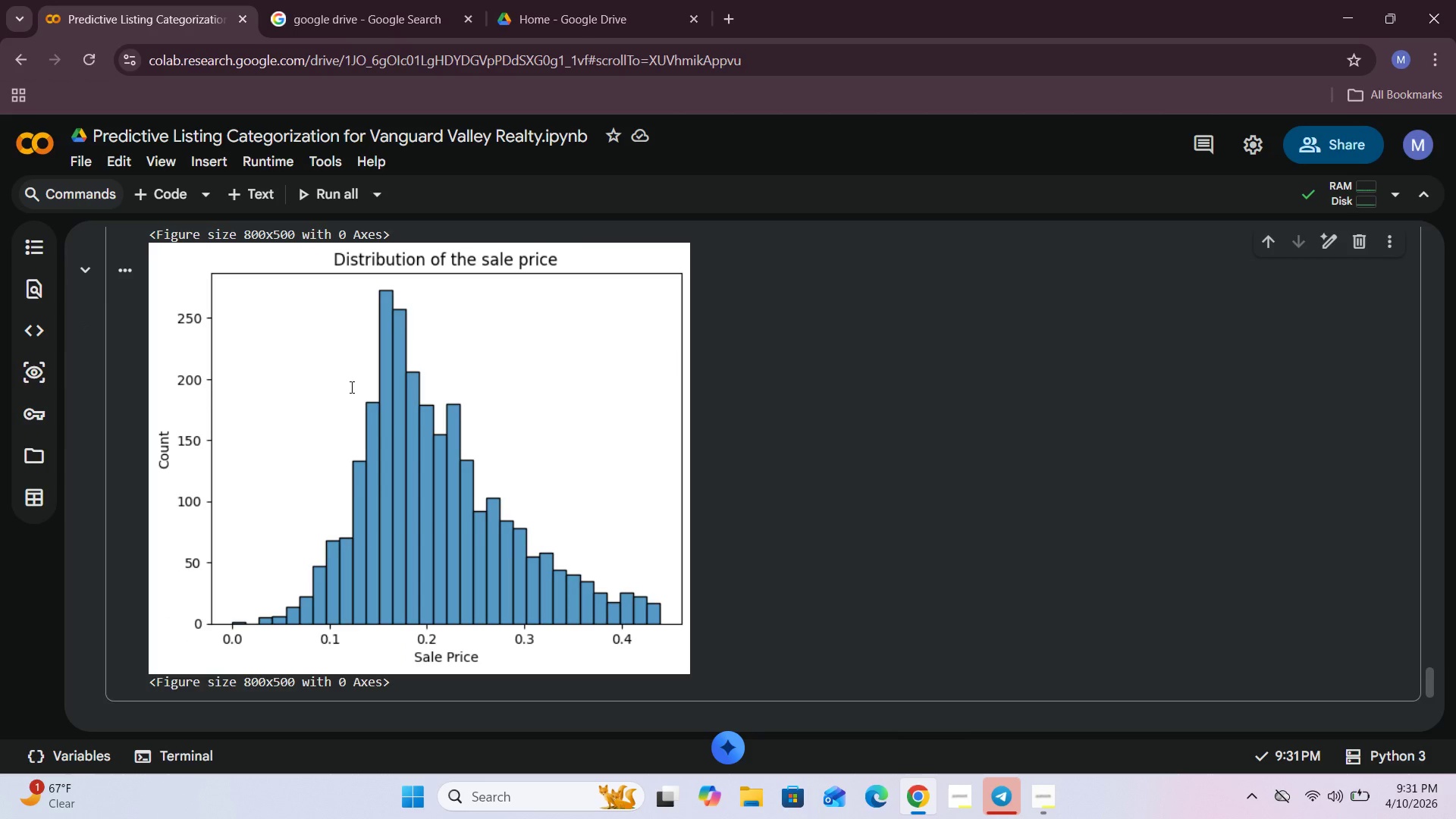 
scroll: coordinate [350, 387], scroll_direction: up, amount: 2.0
 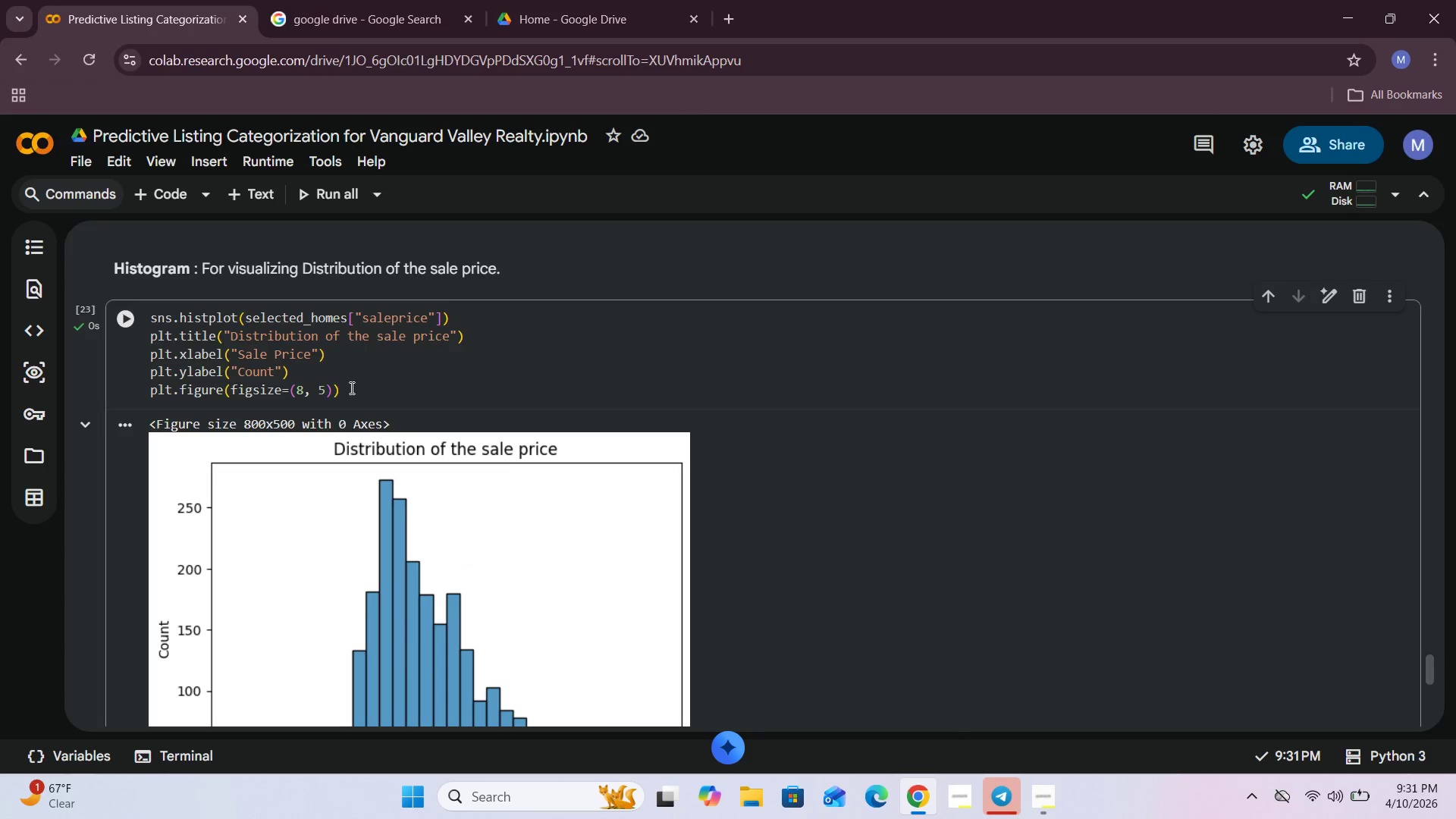 
left_click([350, 390])
 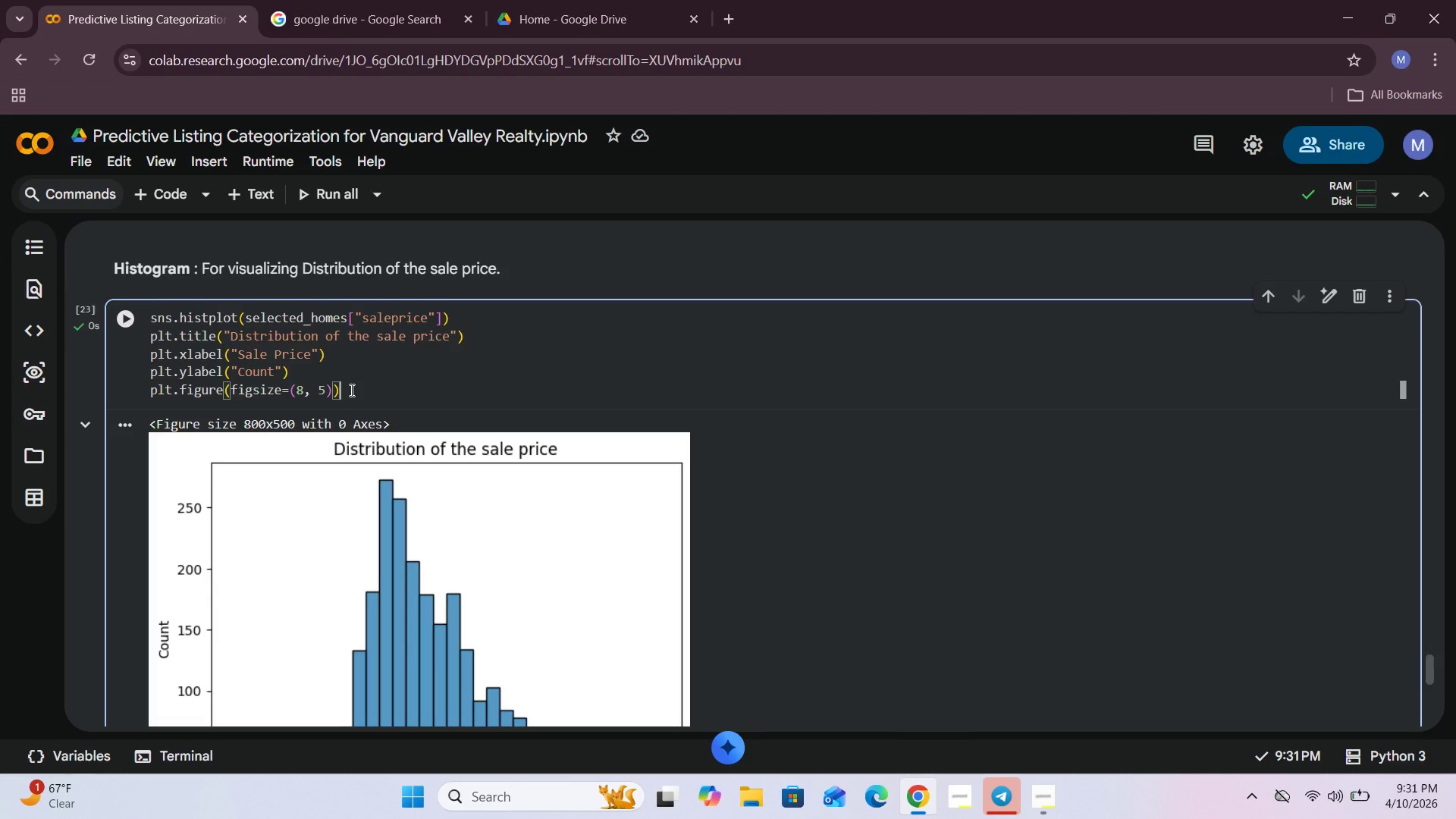 
key(Enter)
 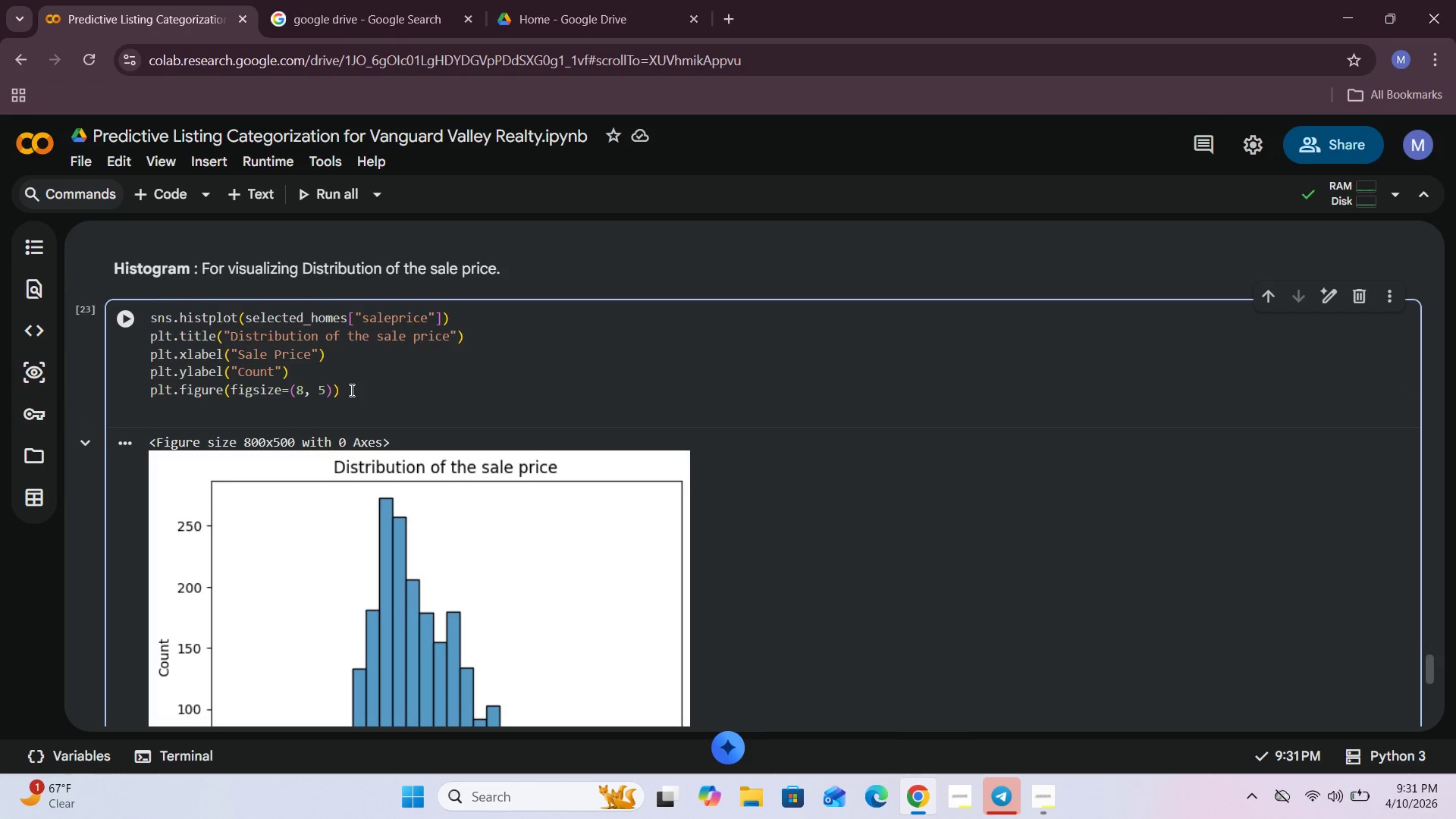 
type(plt.show()
 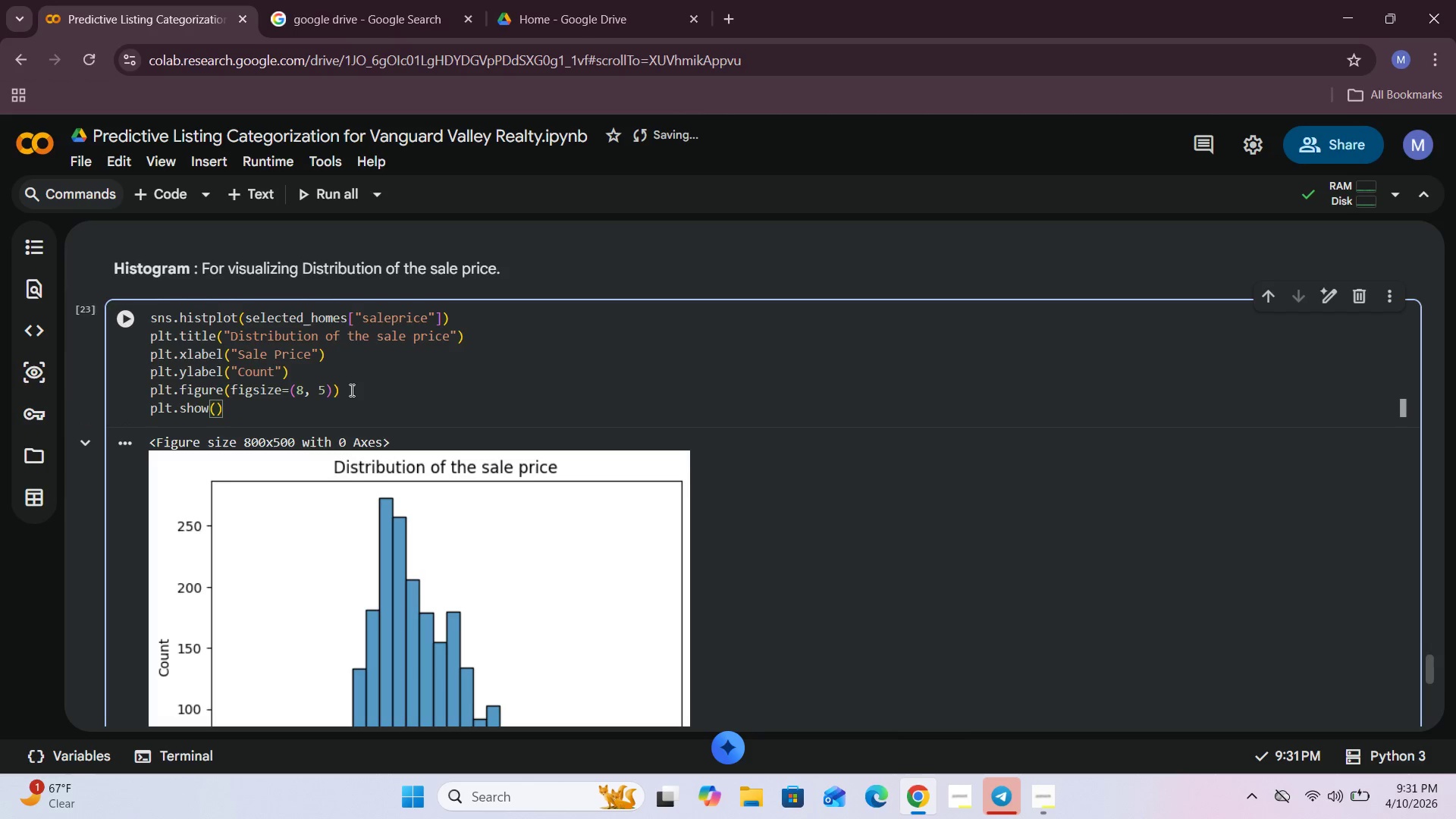 
wait(14.33)
 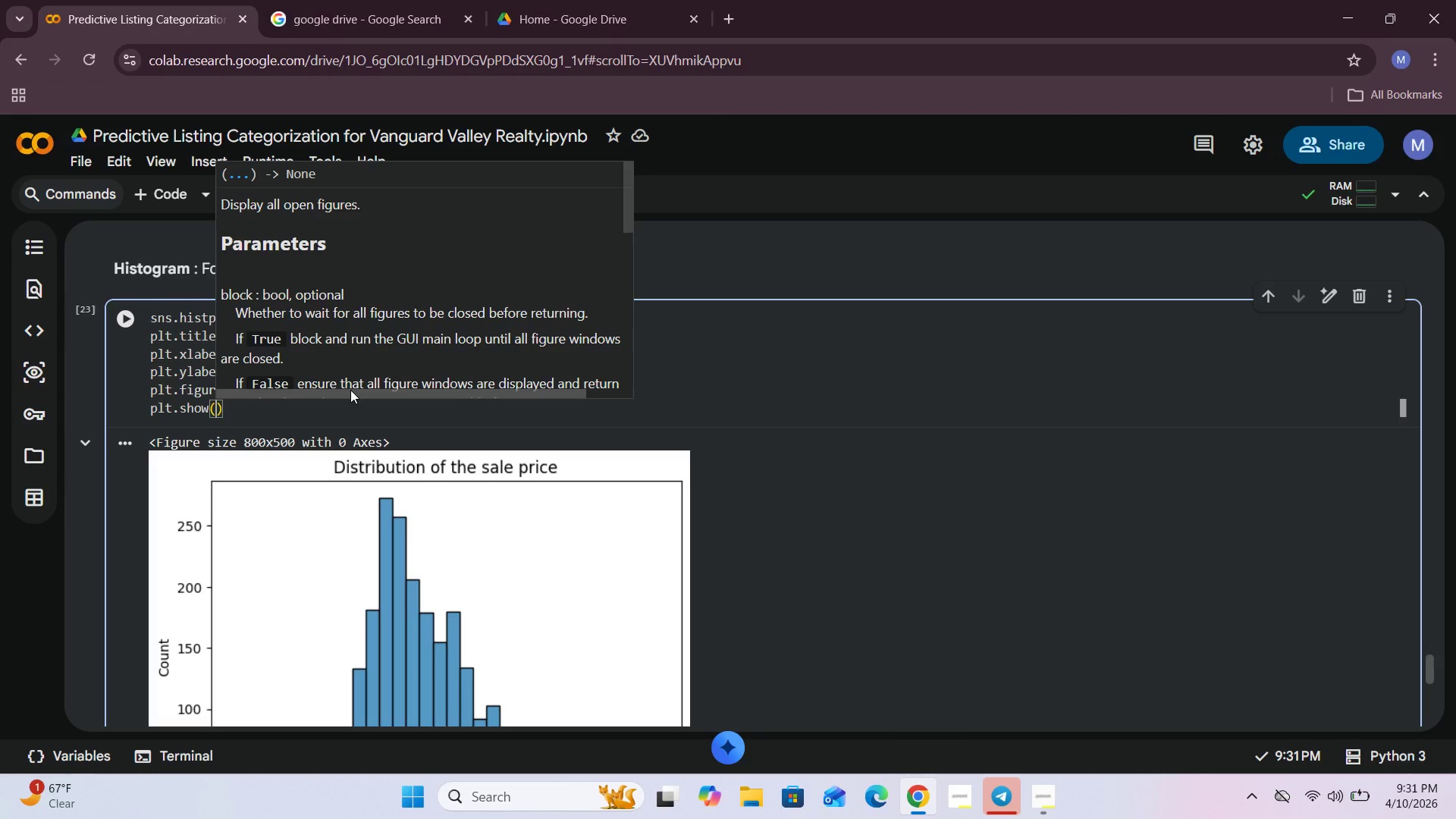 
left_click([253, 413])
 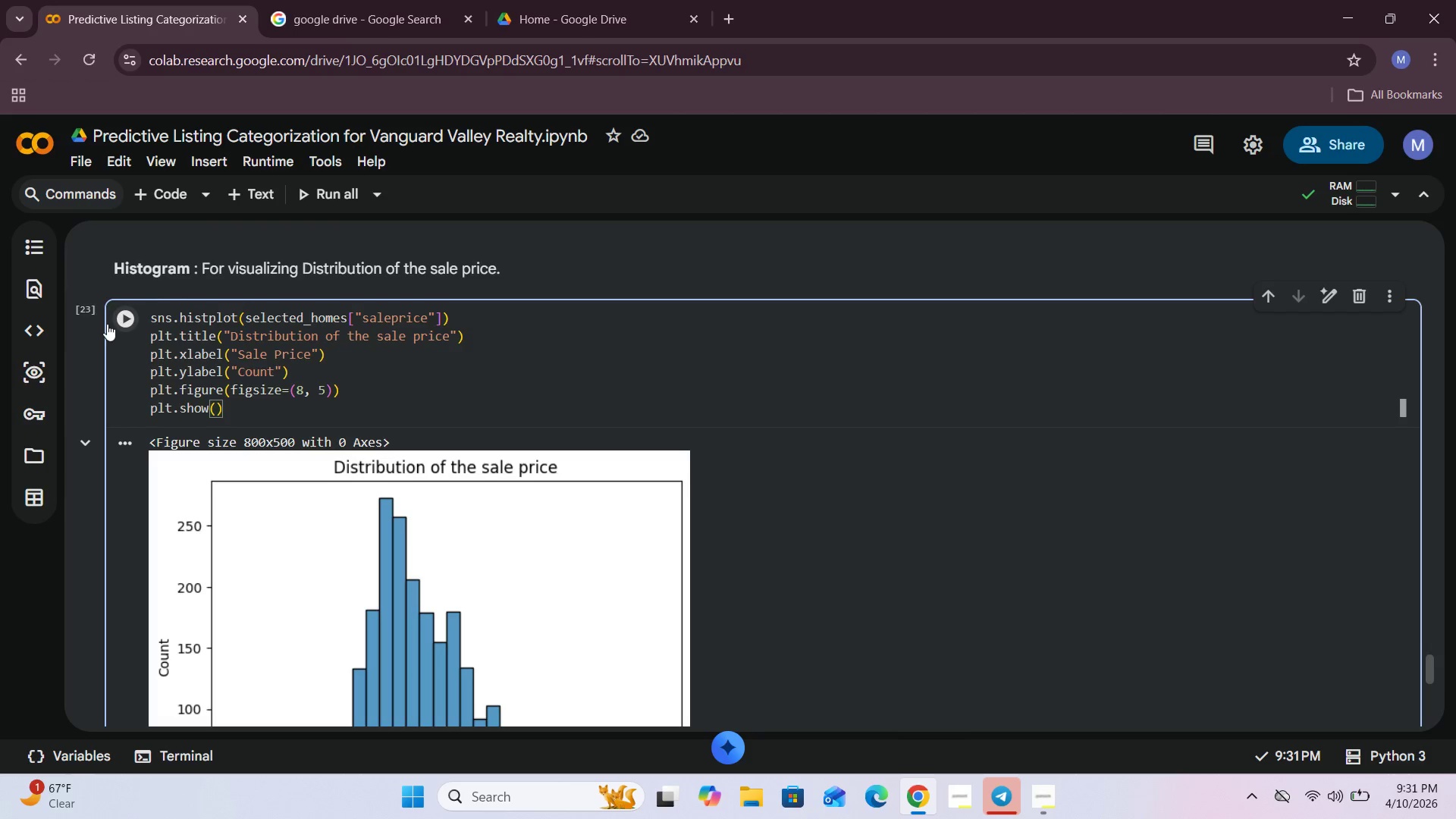 
left_click([118, 316])
 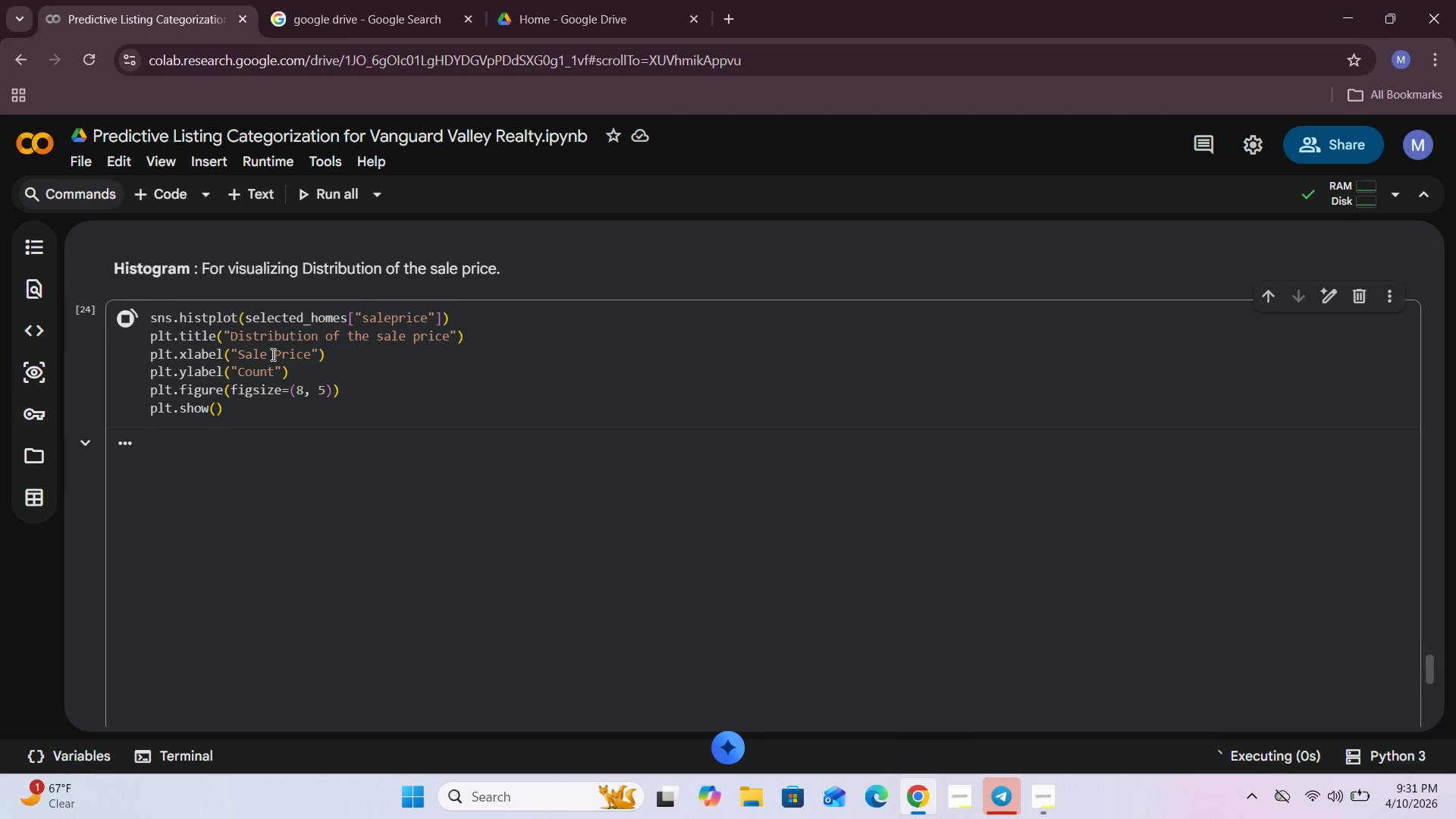 
scroll: coordinate [271, 354], scroll_direction: down, amount: 3.0
 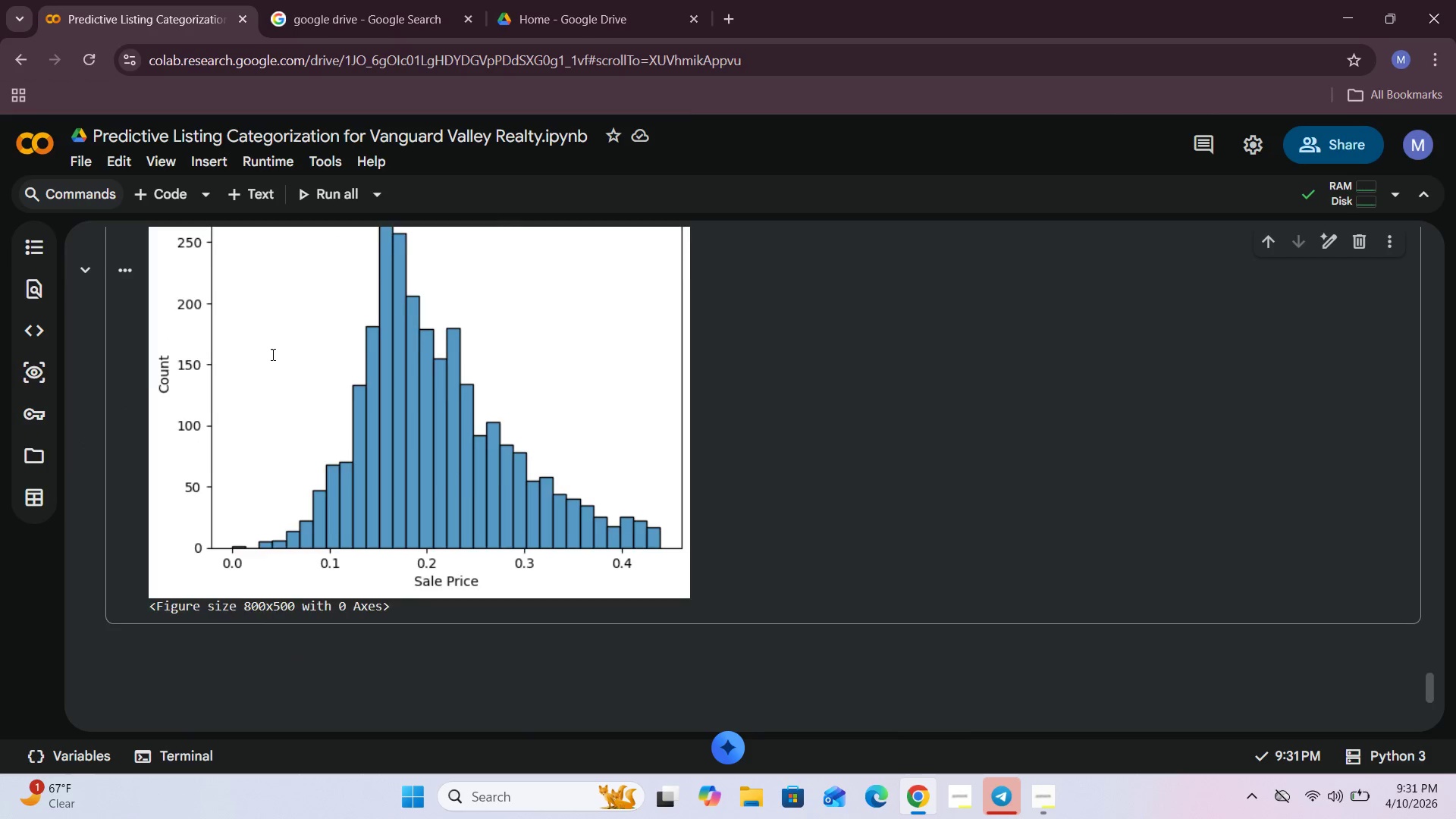 
scroll: coordinate [271, 354], scroll_direction: up, amount: 2.0
 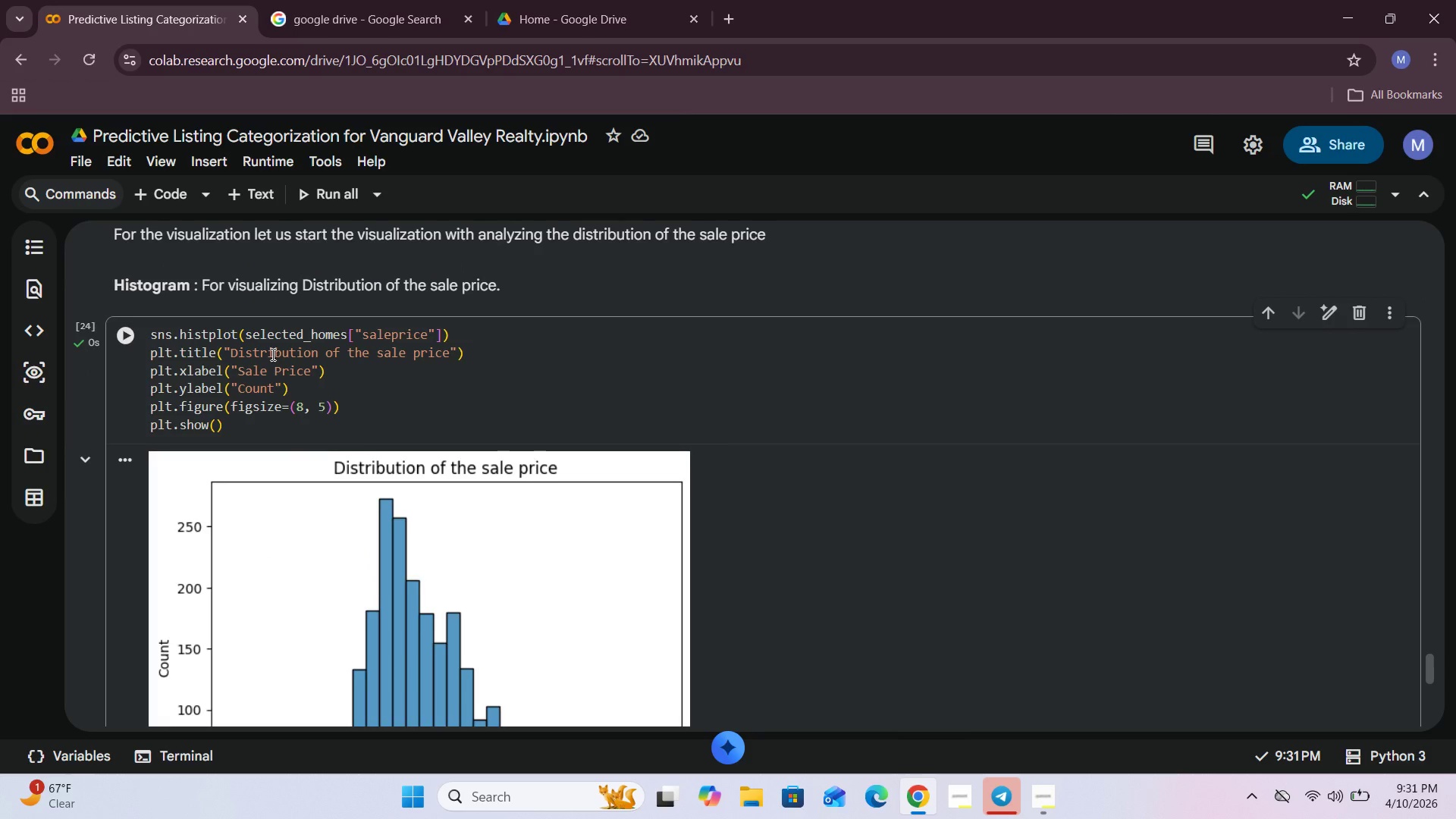 
scroll: coordinate [271, 354], scroll_direction: none, amount: 0.0
 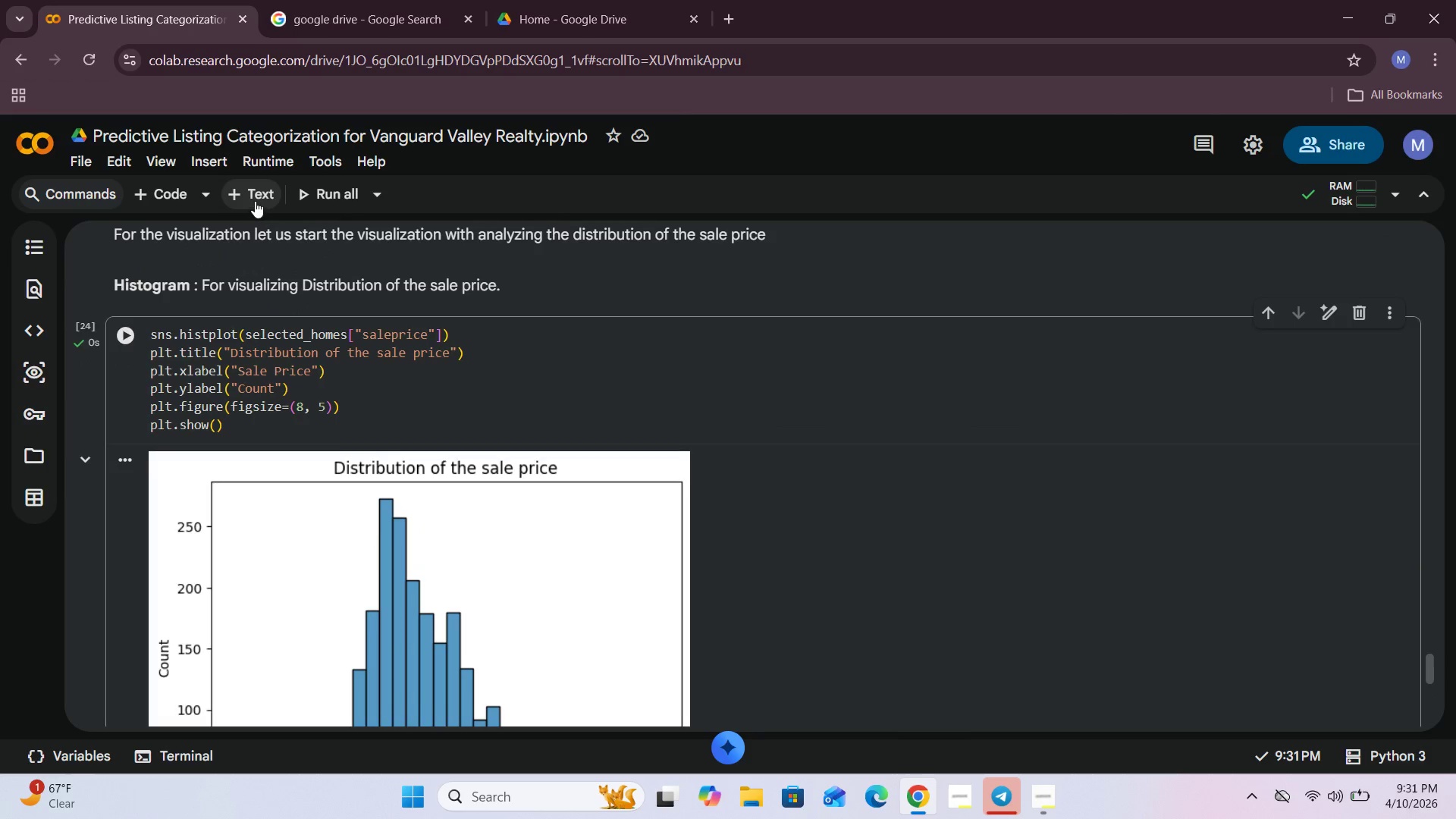 
left_click([255, 201])
 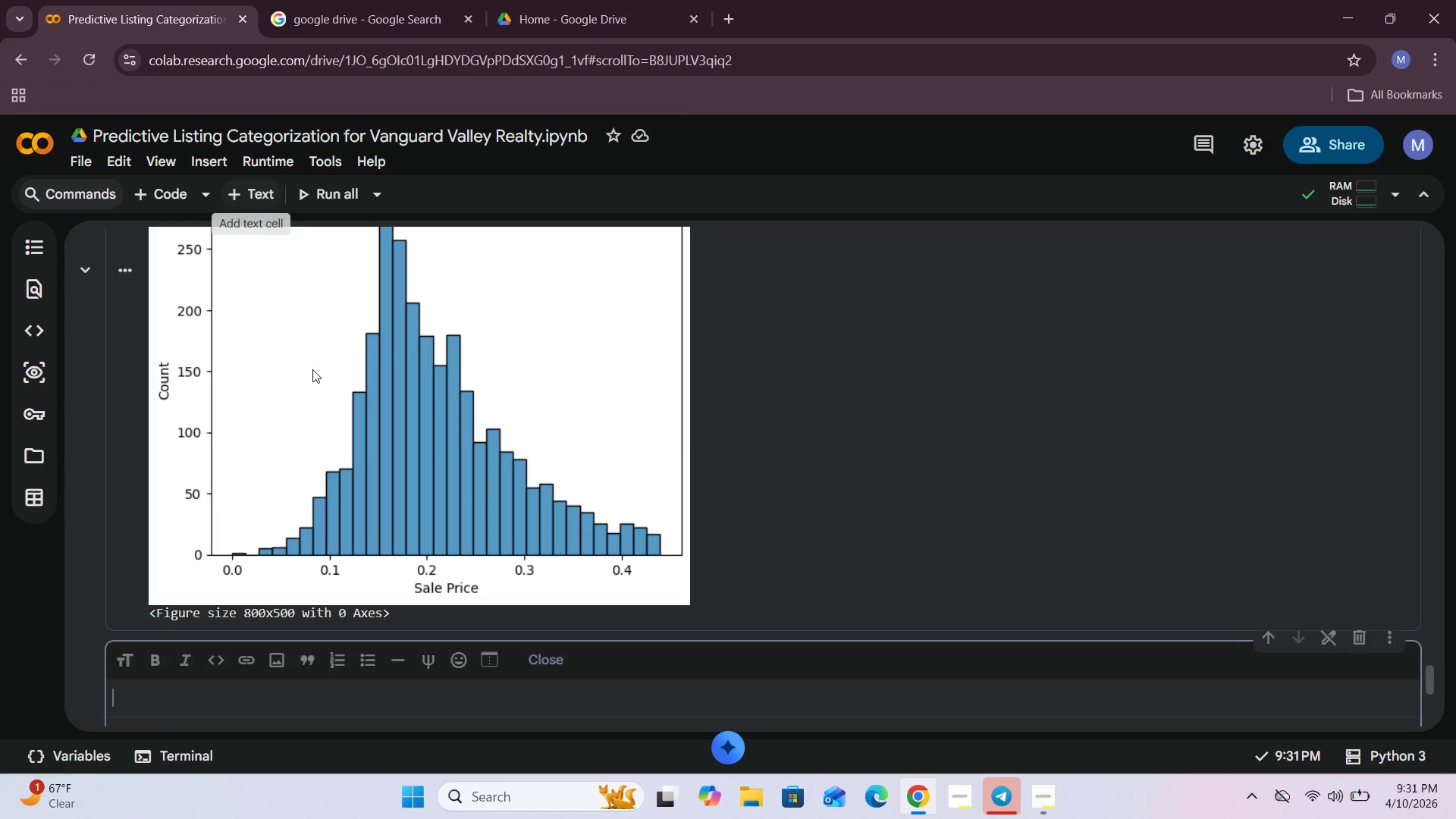 
scroll: coordinate [318, 381], scroll_direction: down, amount: 2.0
 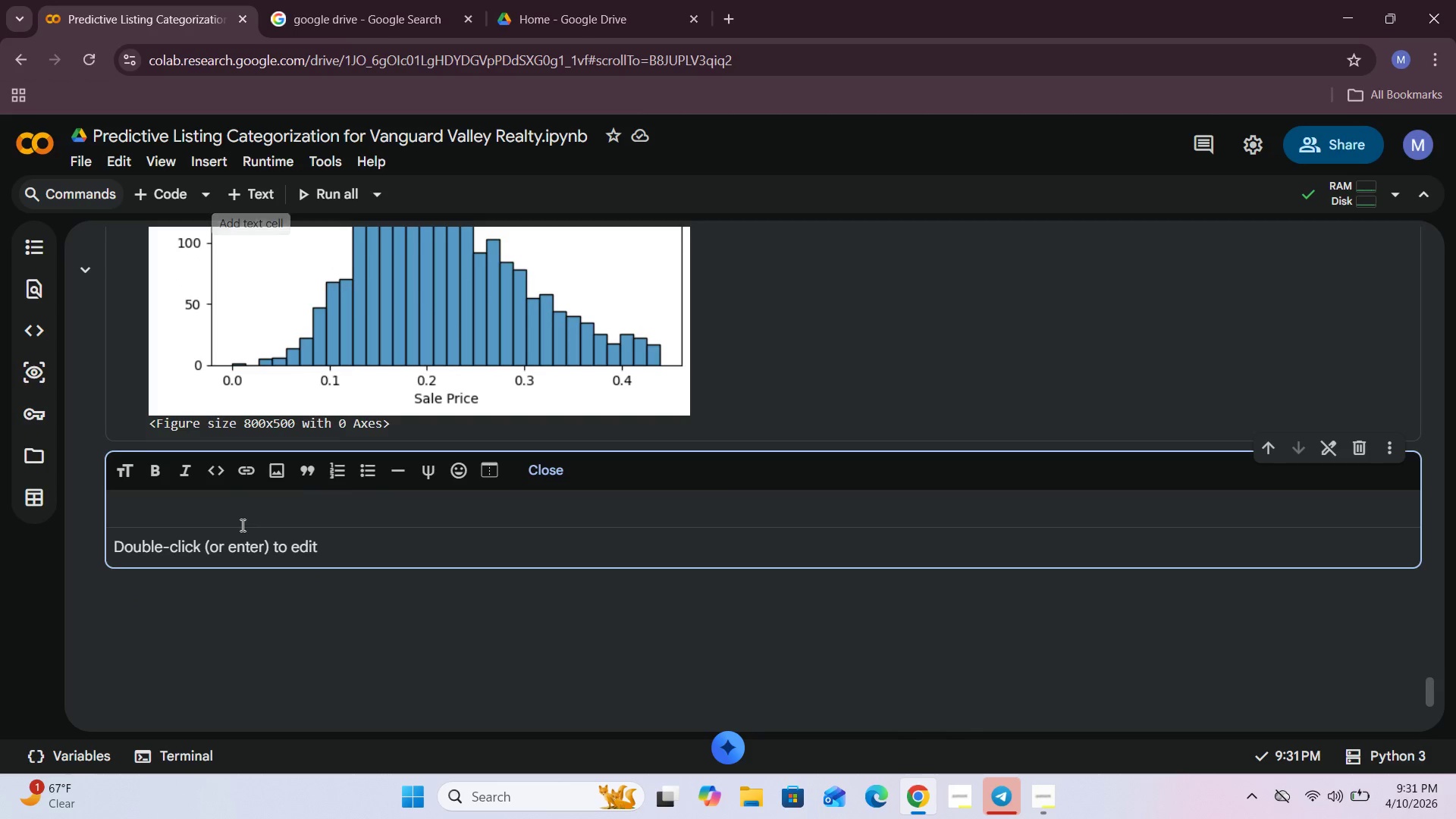 
left_click([240, 517])
 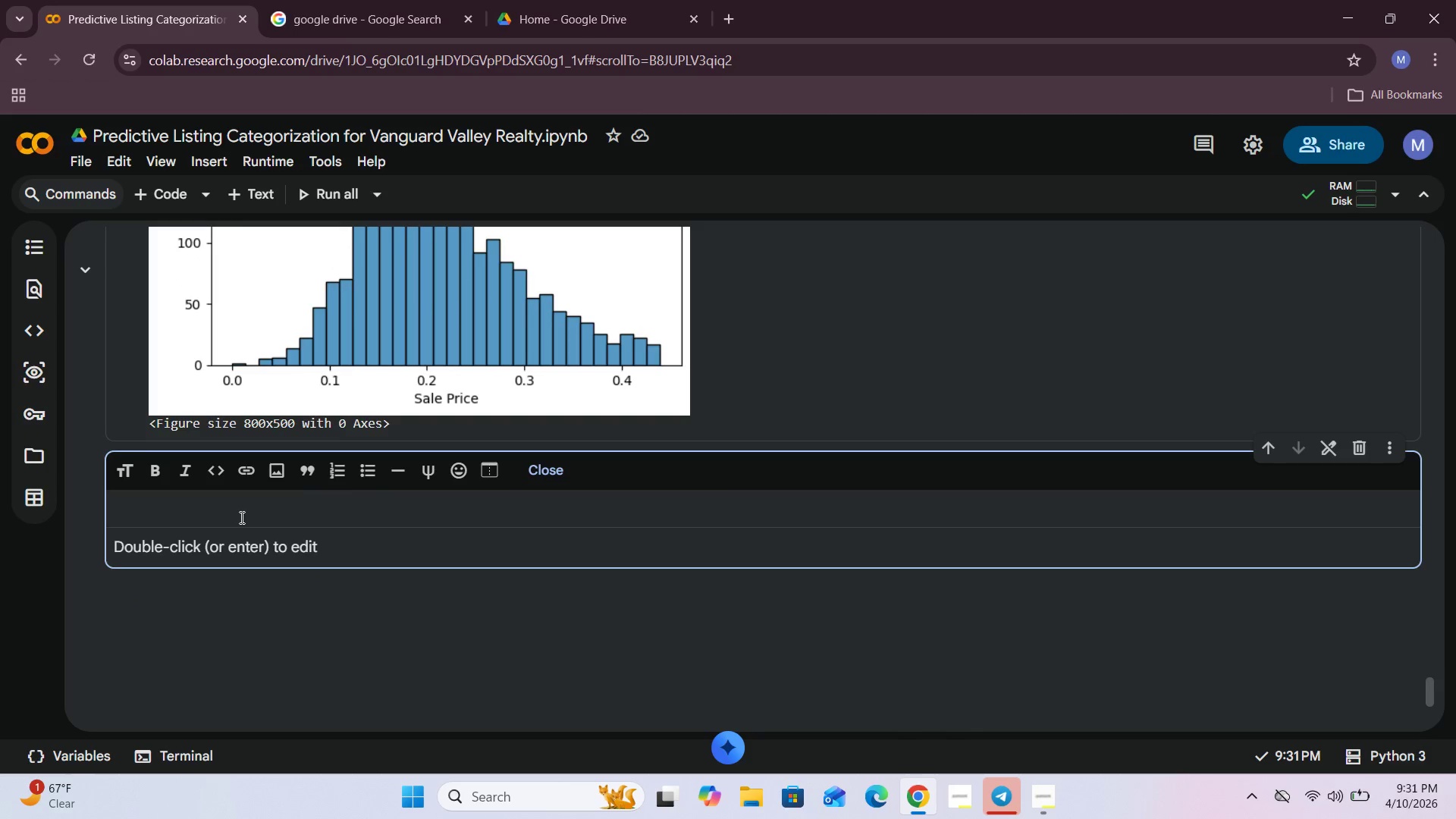 
type(Done this )
 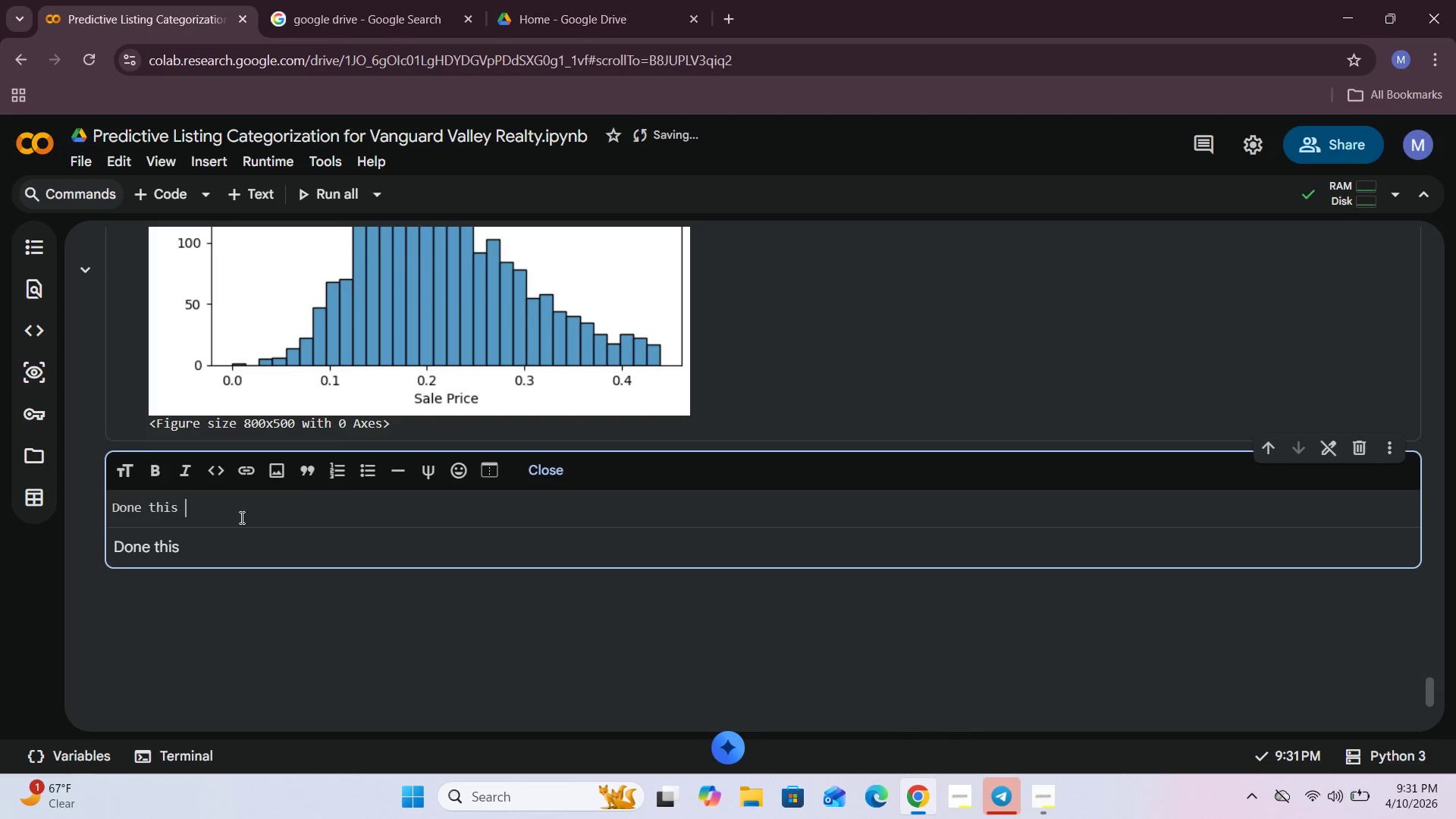 
type(looks pretty god )
 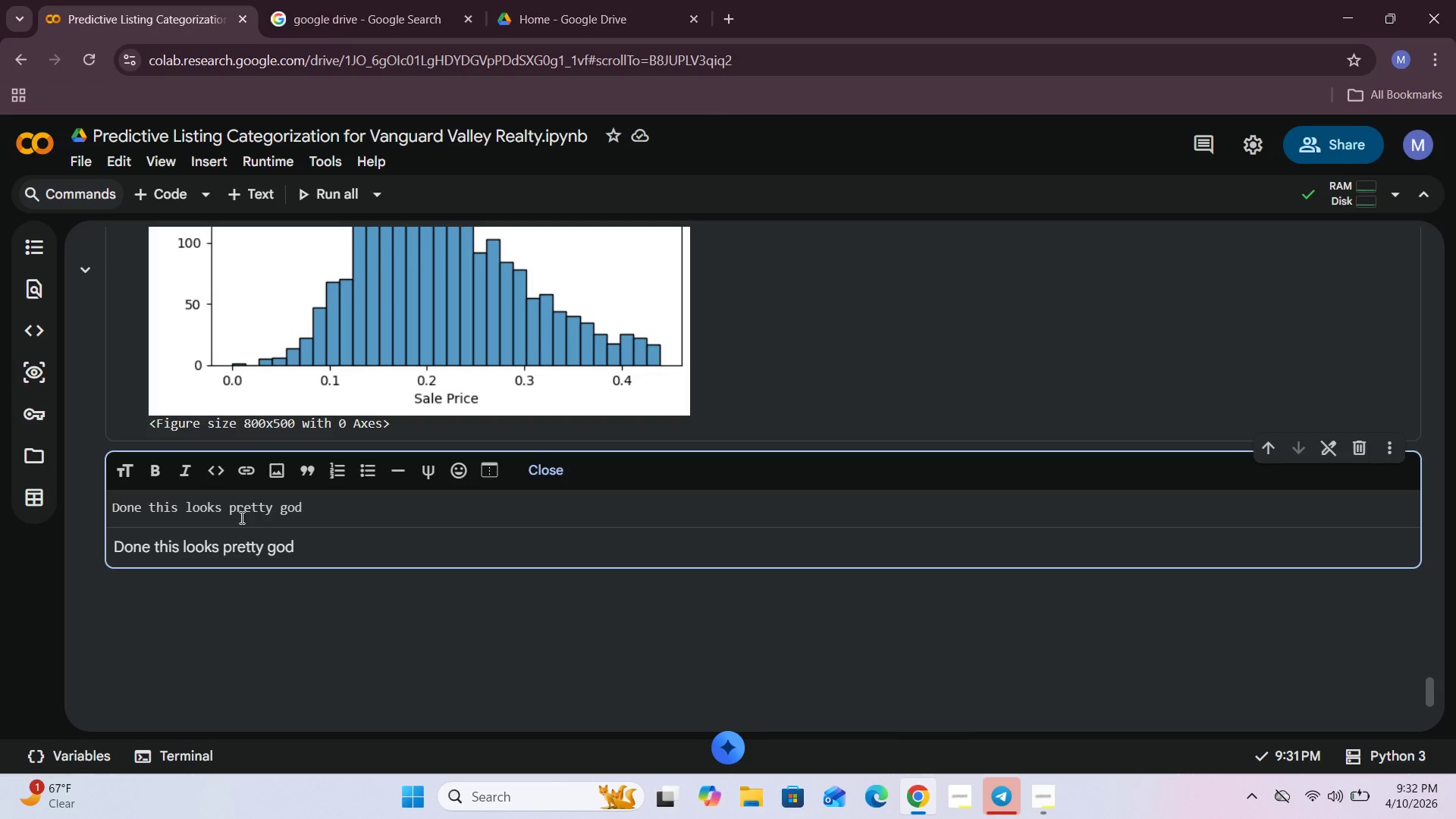 
wait(5.12)
 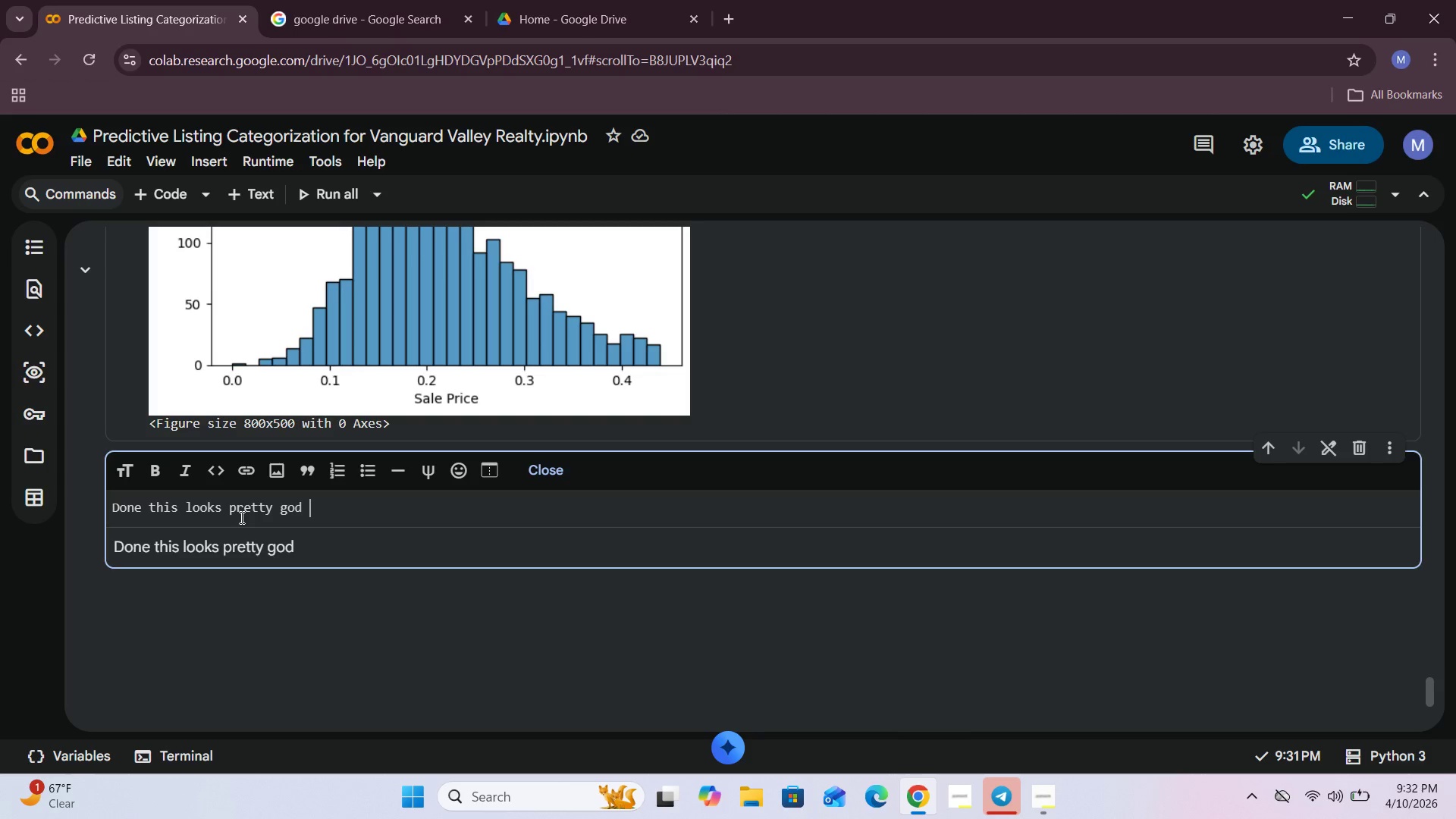 
hold_key(key=ShiftRight, duration=0.48)
 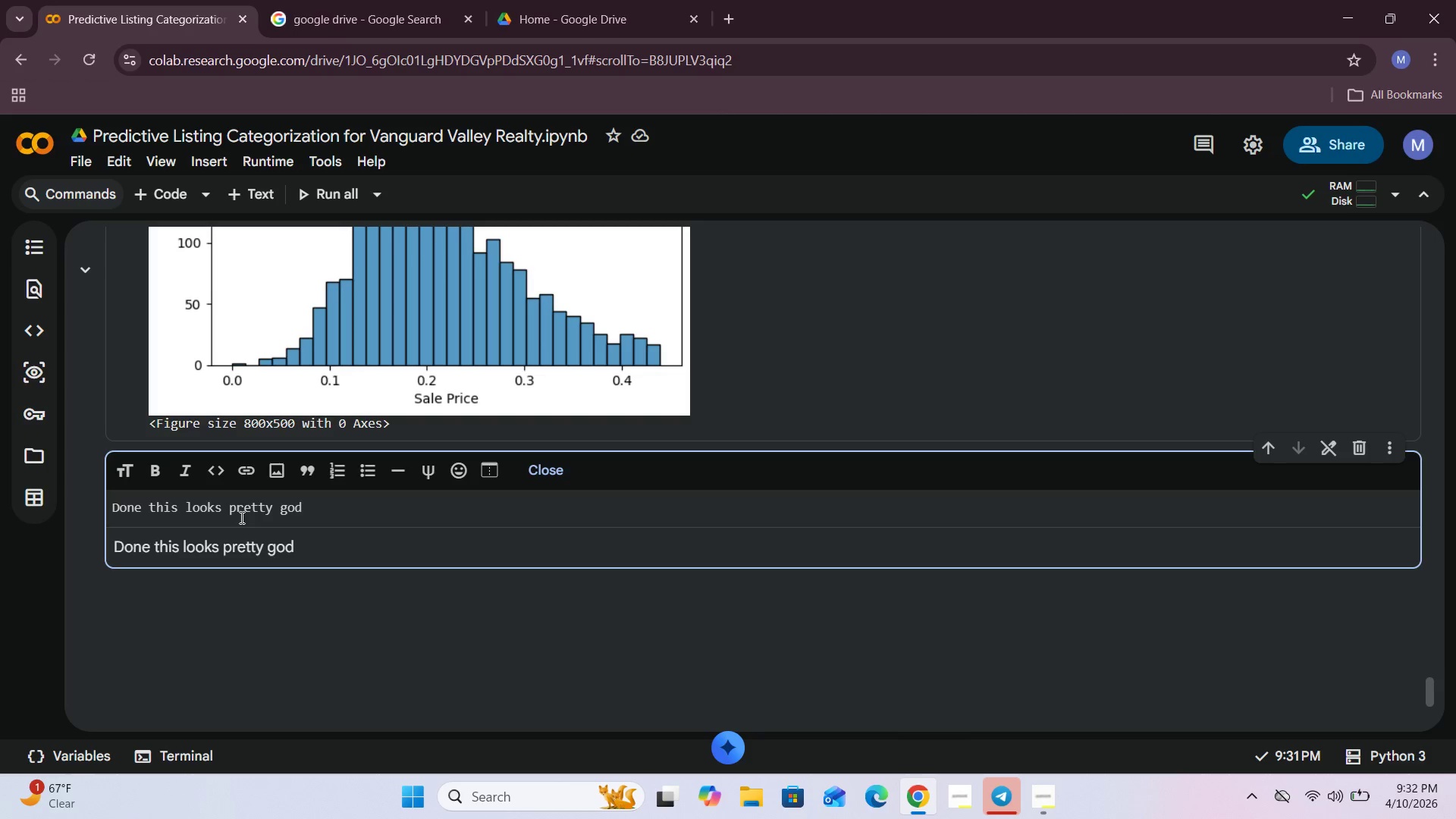 
key(Backspace)
key(Backspace)
type(od!)
 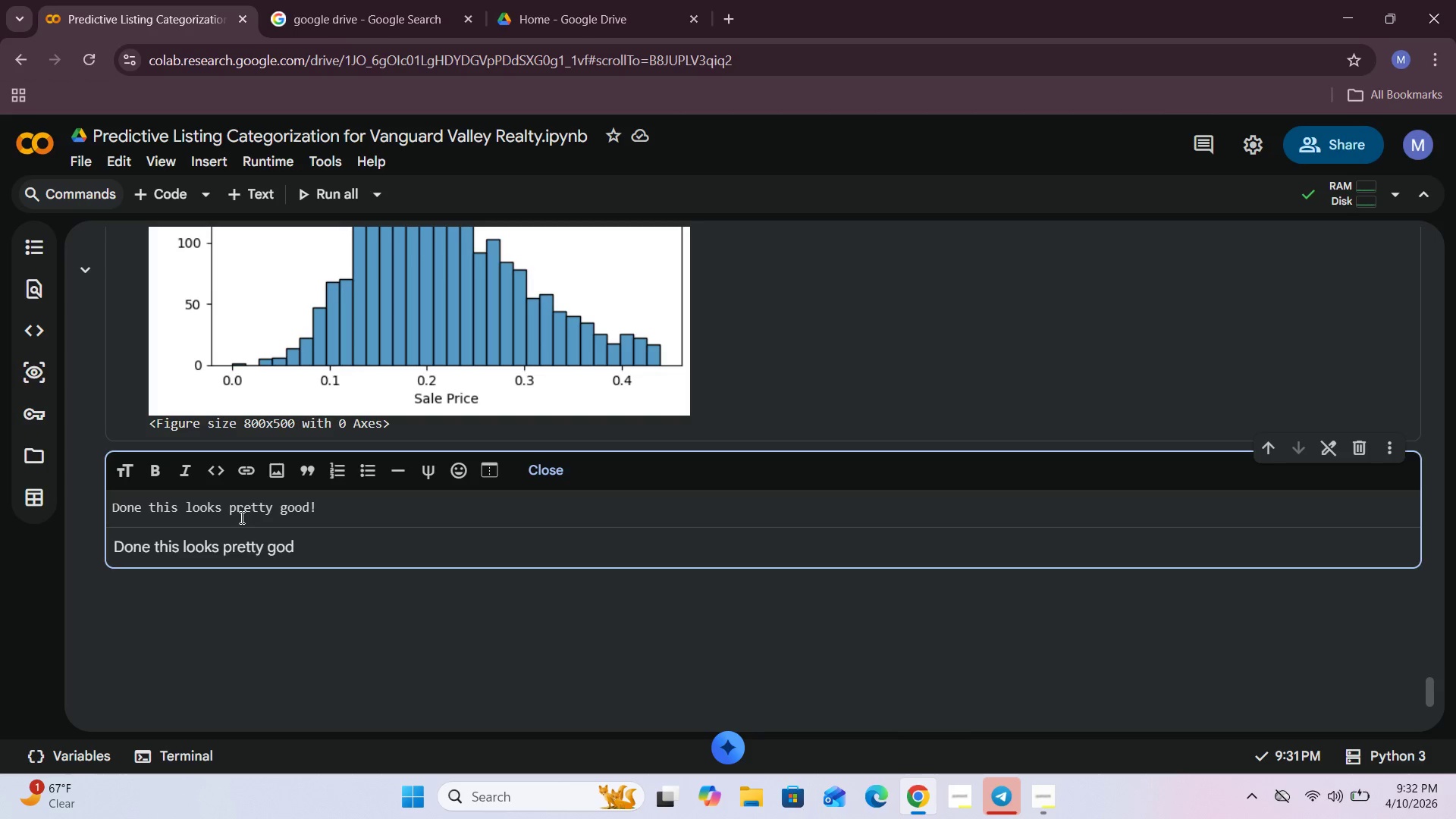 
left_click([532, 473])
 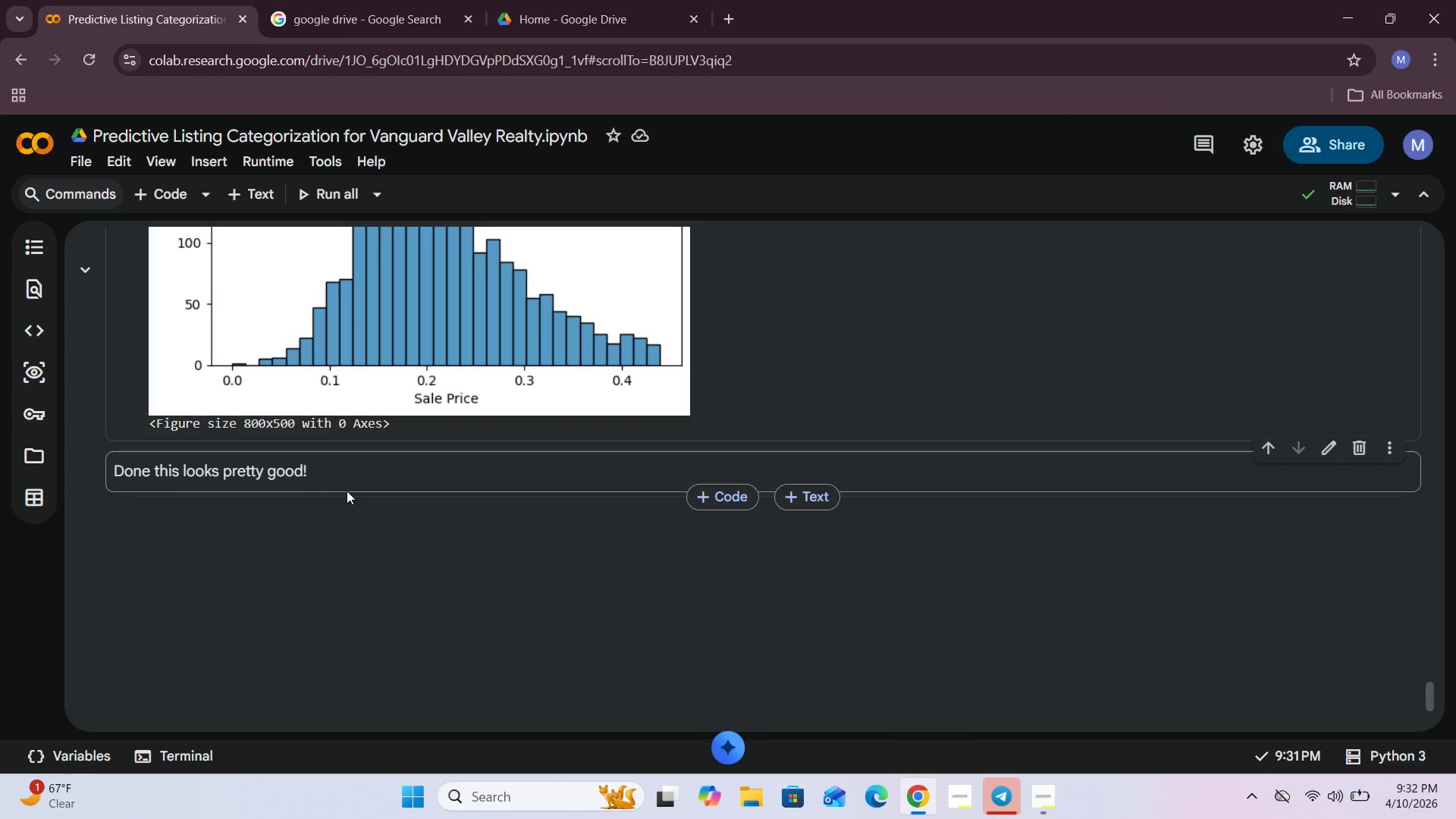 
left_click([349, 484])
 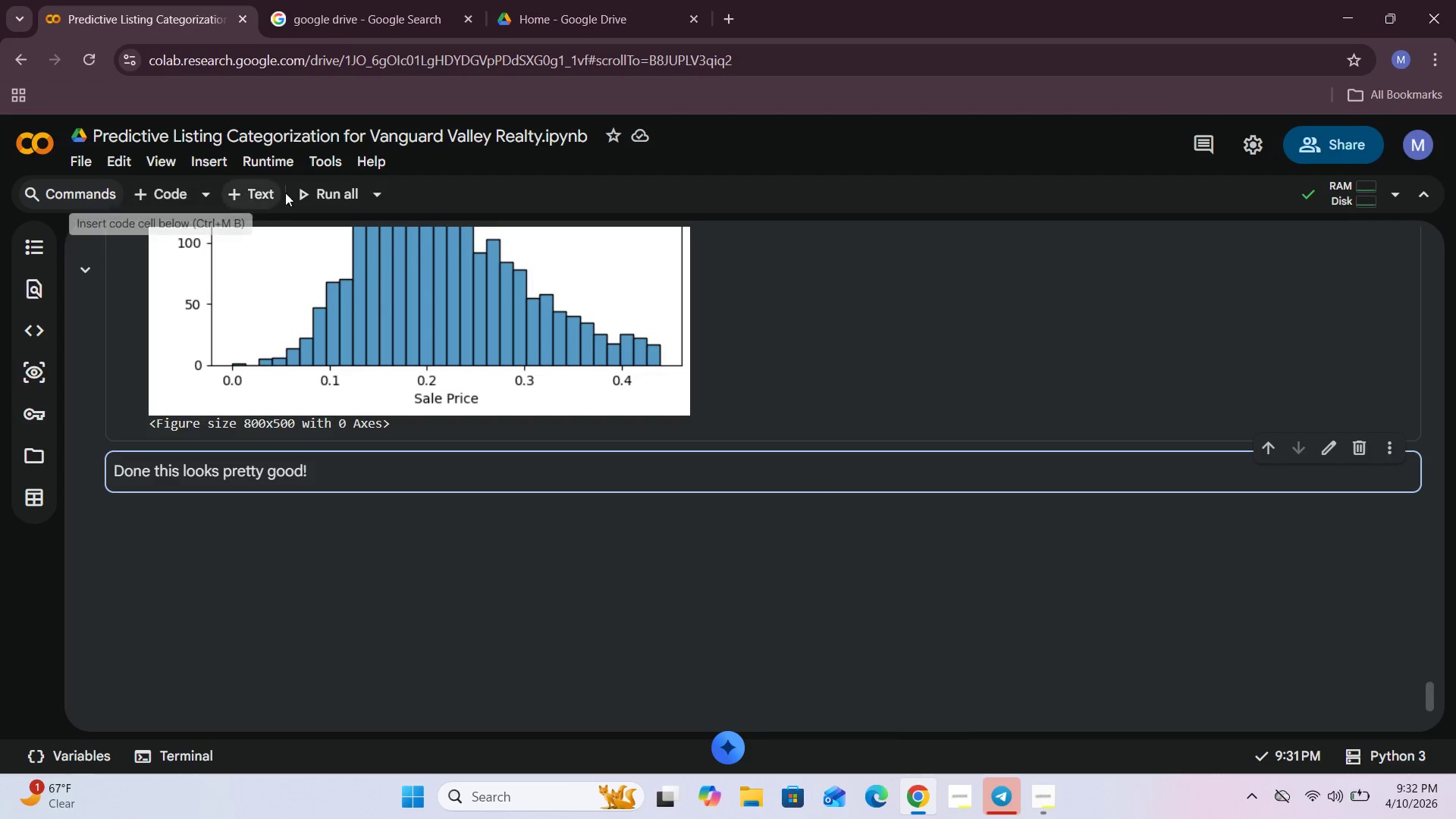 
left_click([265, 196])
 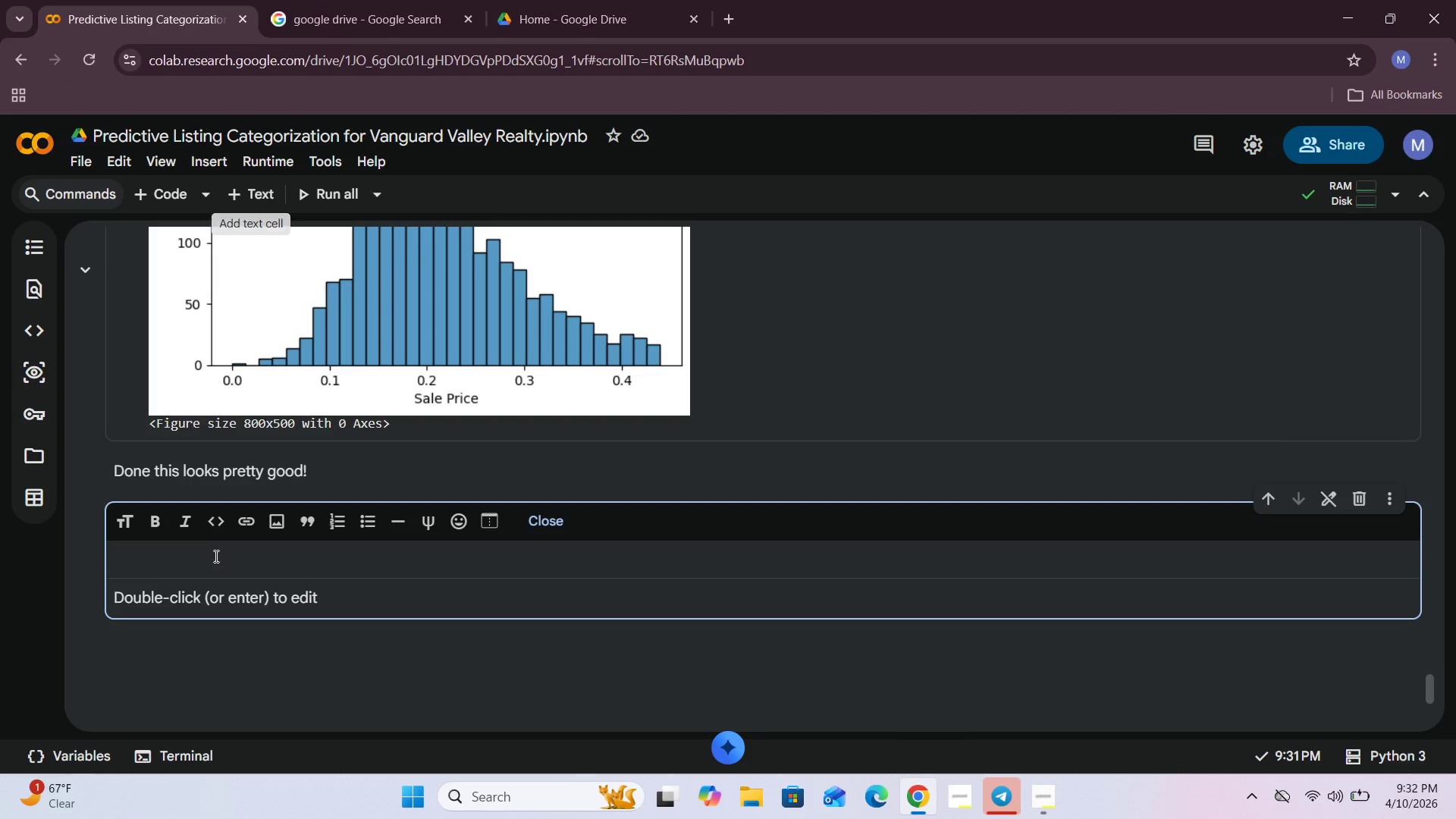 
left_click([213, 559])
 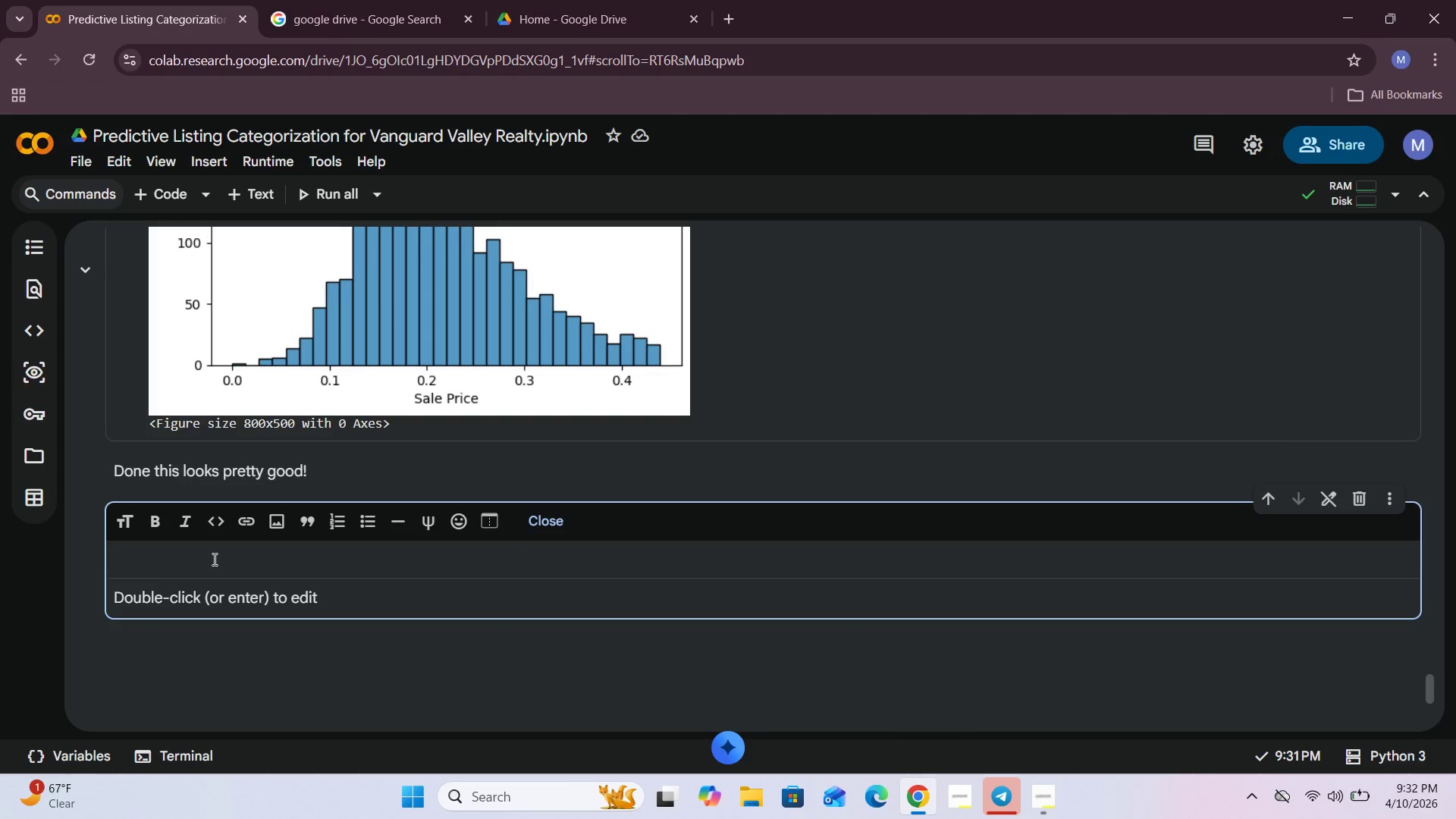 
scroll: coordinate [245, 560], scroll_direction: up, amount: 3.0
 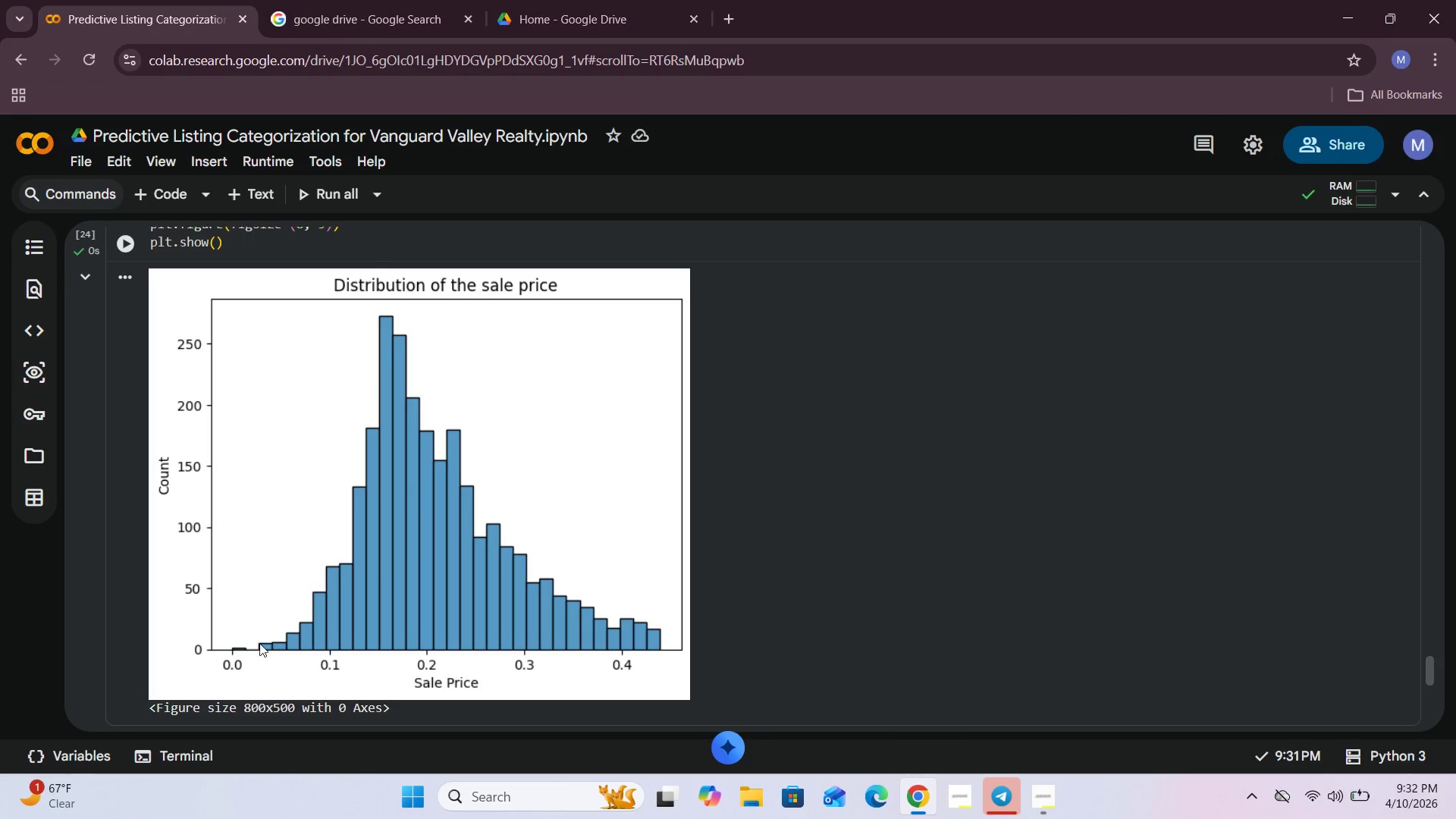 
wait(8.04)
 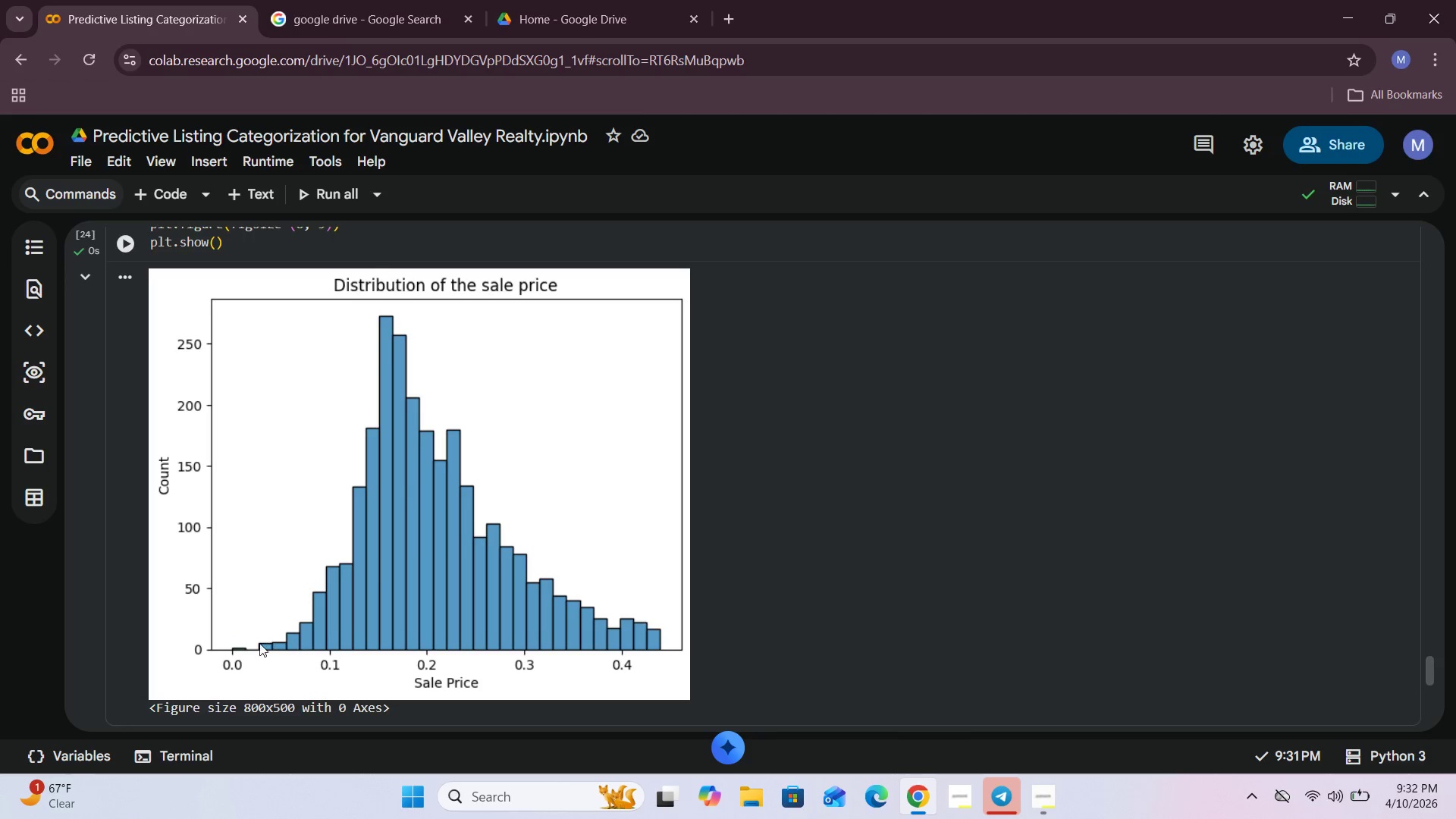 
scroll: coordinate [568, 623], scroll_direction: down, amount: 4.0
 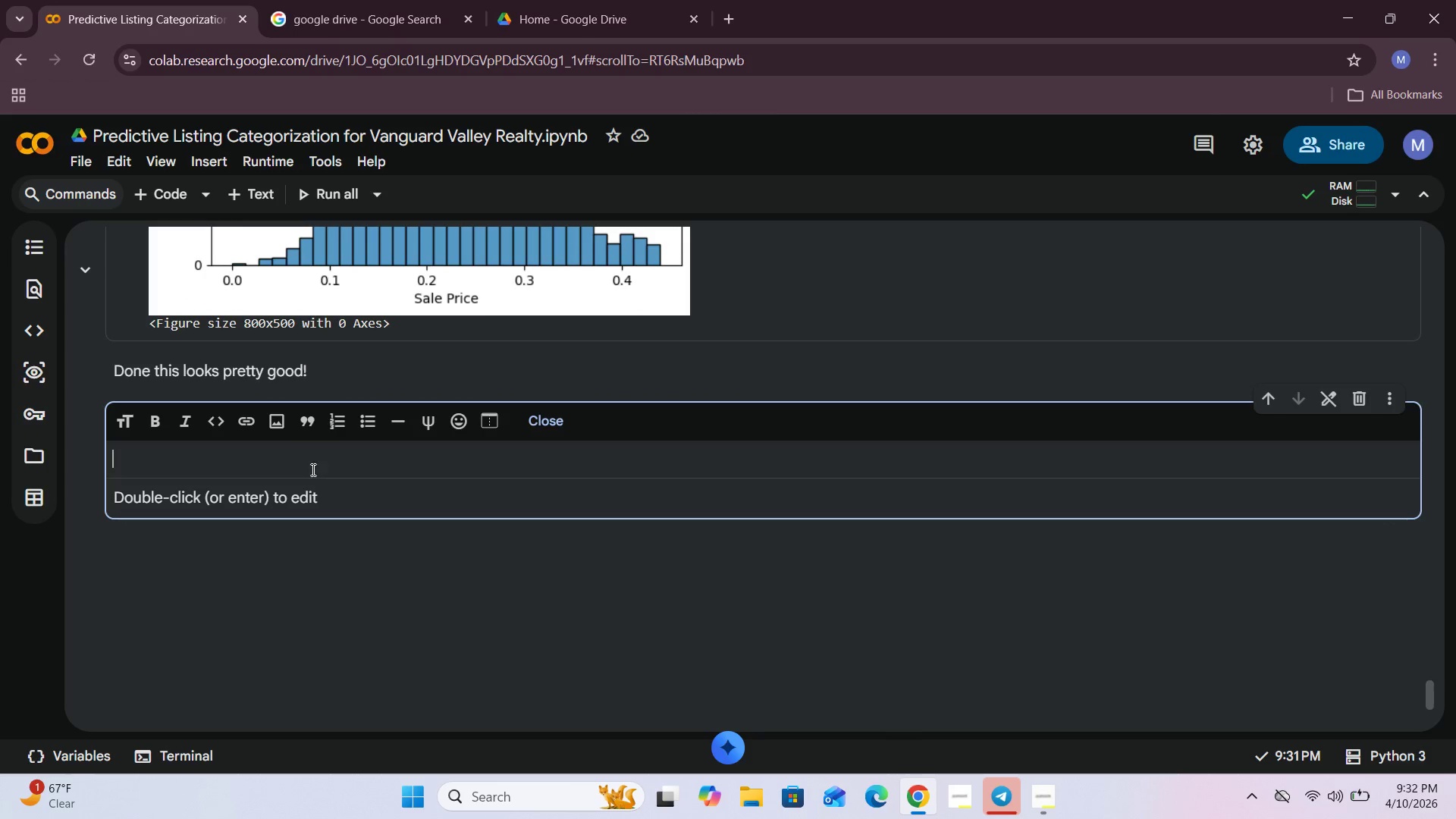 
left_click([311, 460])
 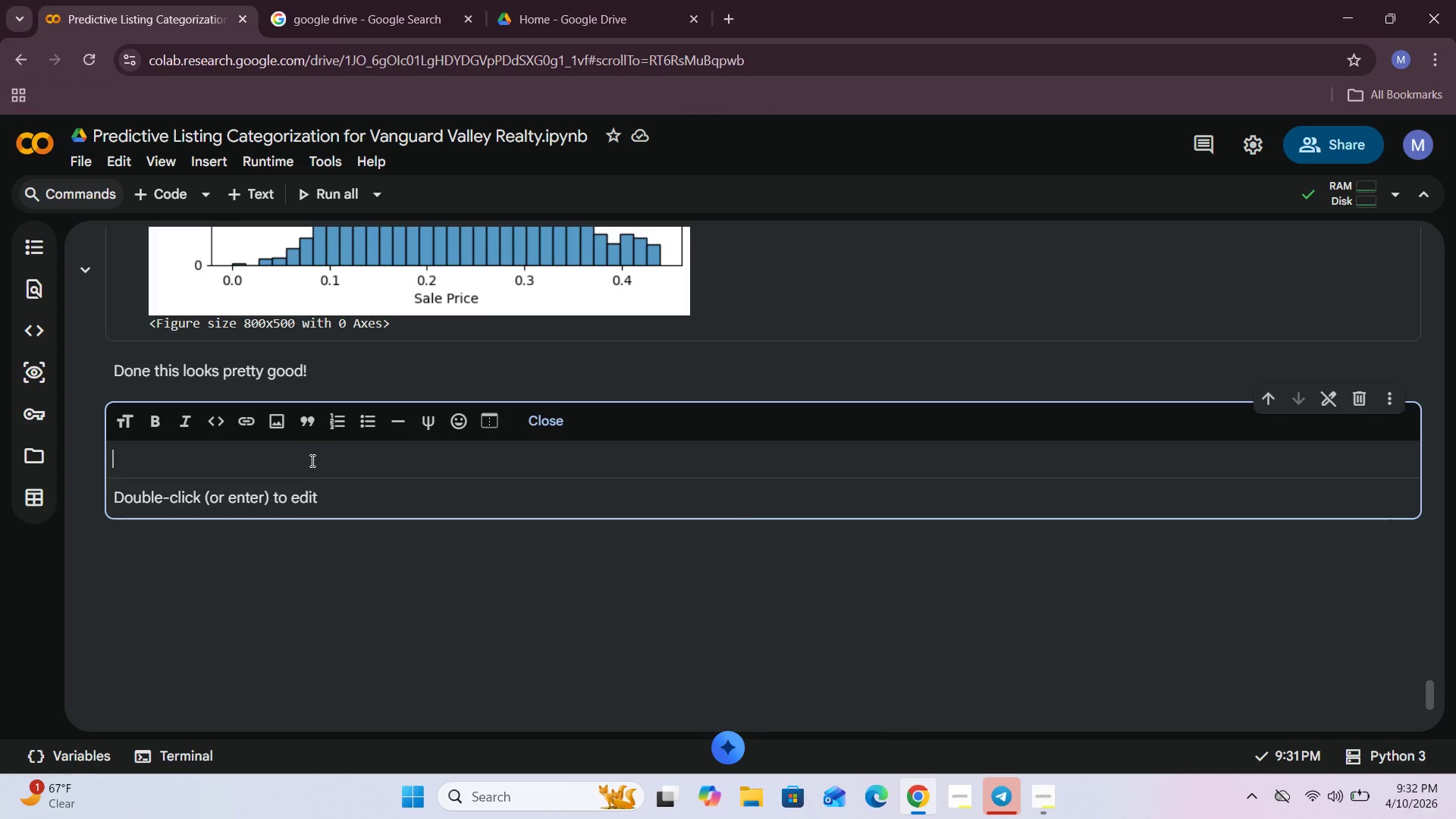 
type(the histogram shows us how the sales prices are distributed in our dataste)
key(Backspace)
type(e)
key(Backspace)
key(Backspace)
key(Backspace)
type(ste. as we can )
 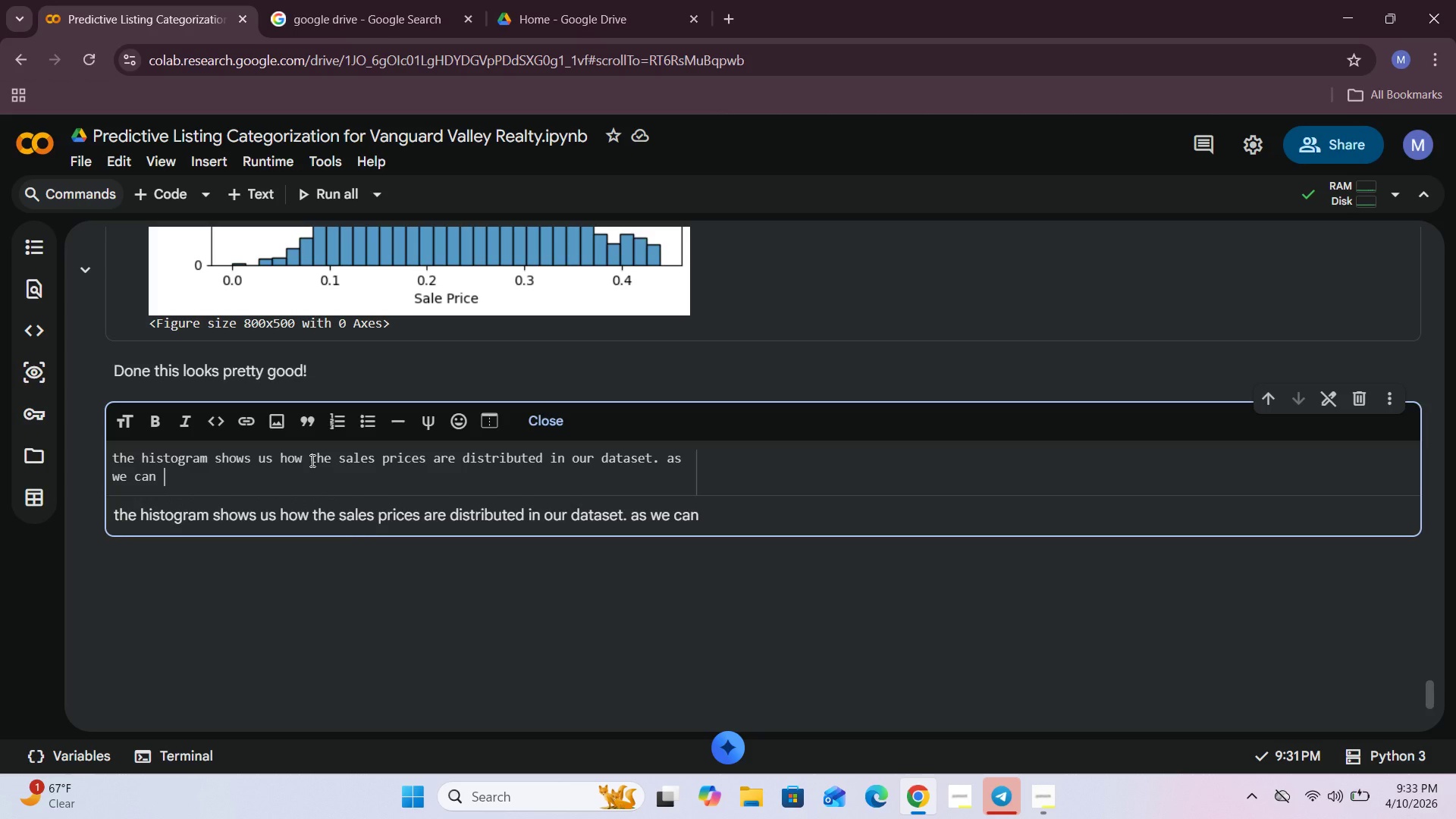 
scroll: coordinate [311, 460], scroll_direction: up, amount: 3.0
 